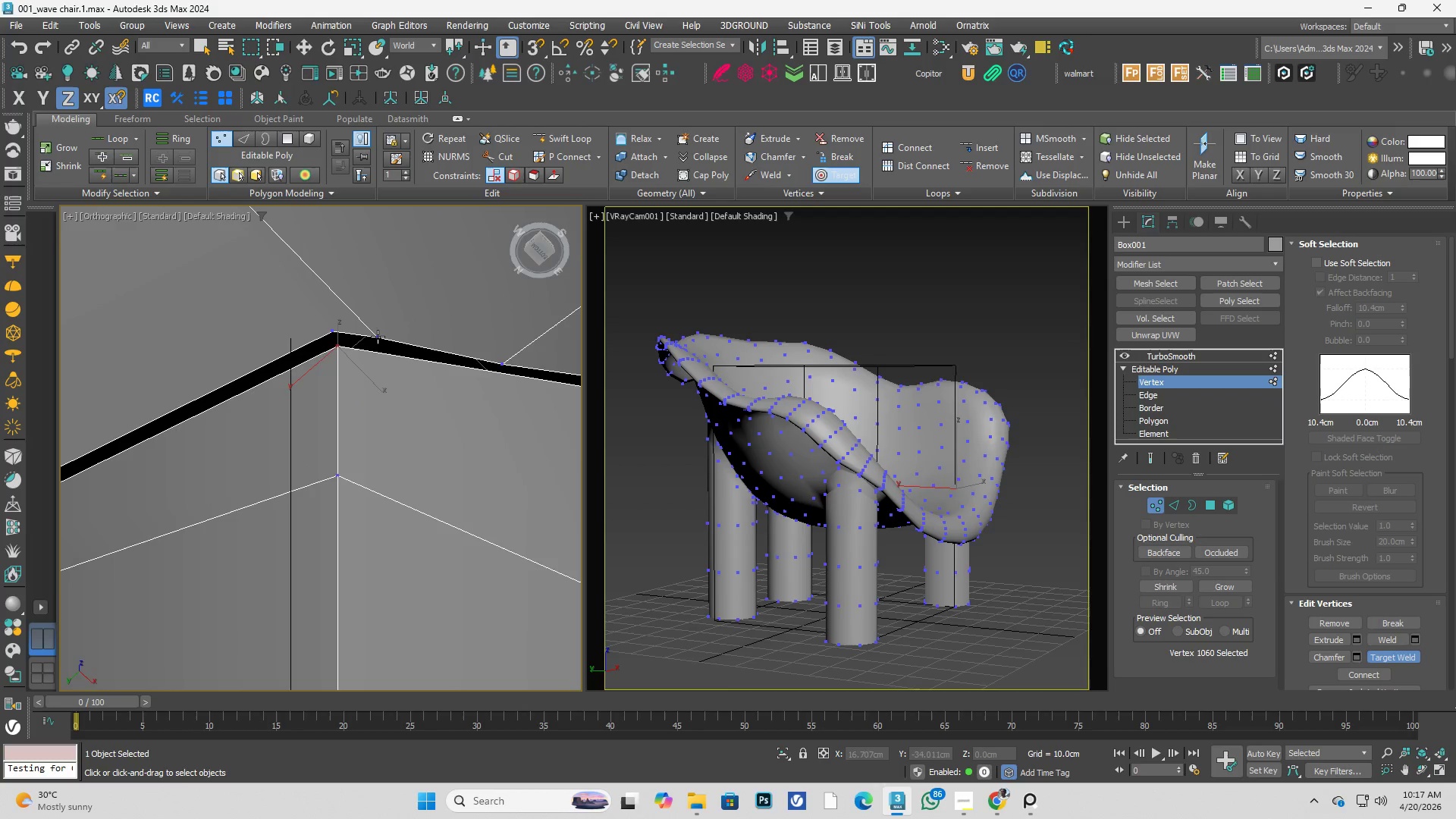 
double_click([337, 332])
 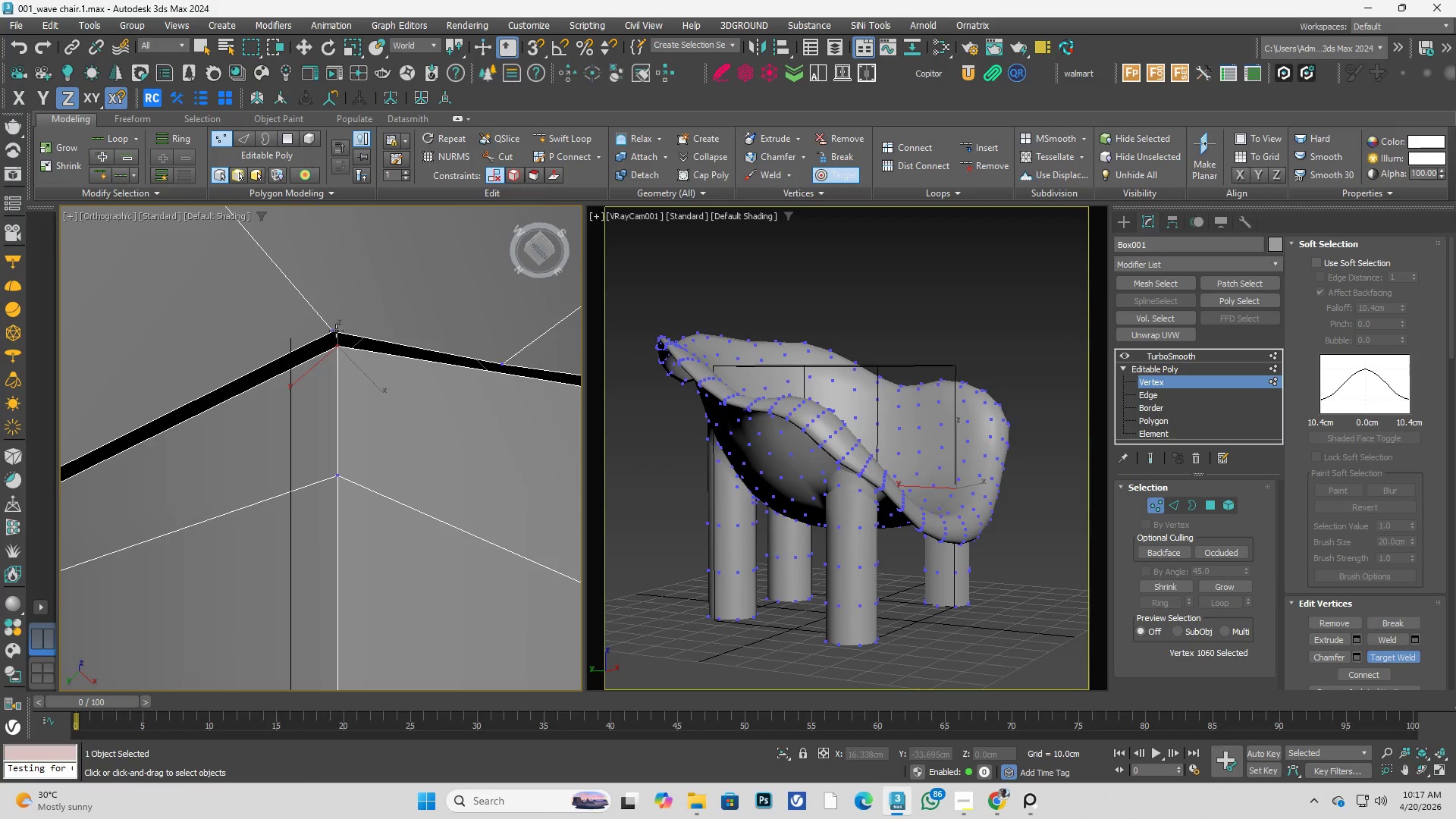 
scroll: coordinate [342, 333], scroll_direction: down, amount: 3.0
 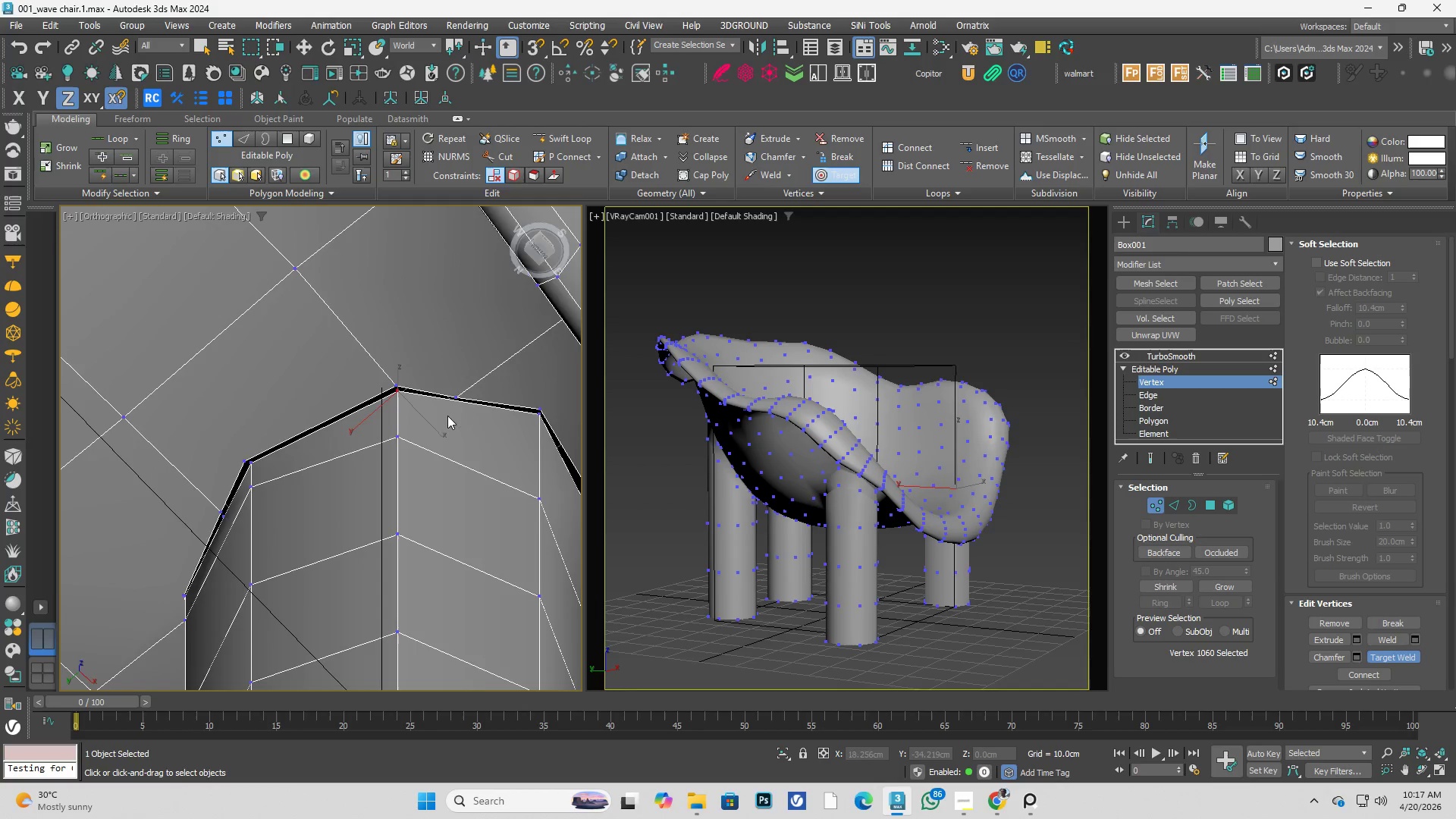 
scroll: coordinate [442, 392], scroll_direction: none, amount: 0.0
 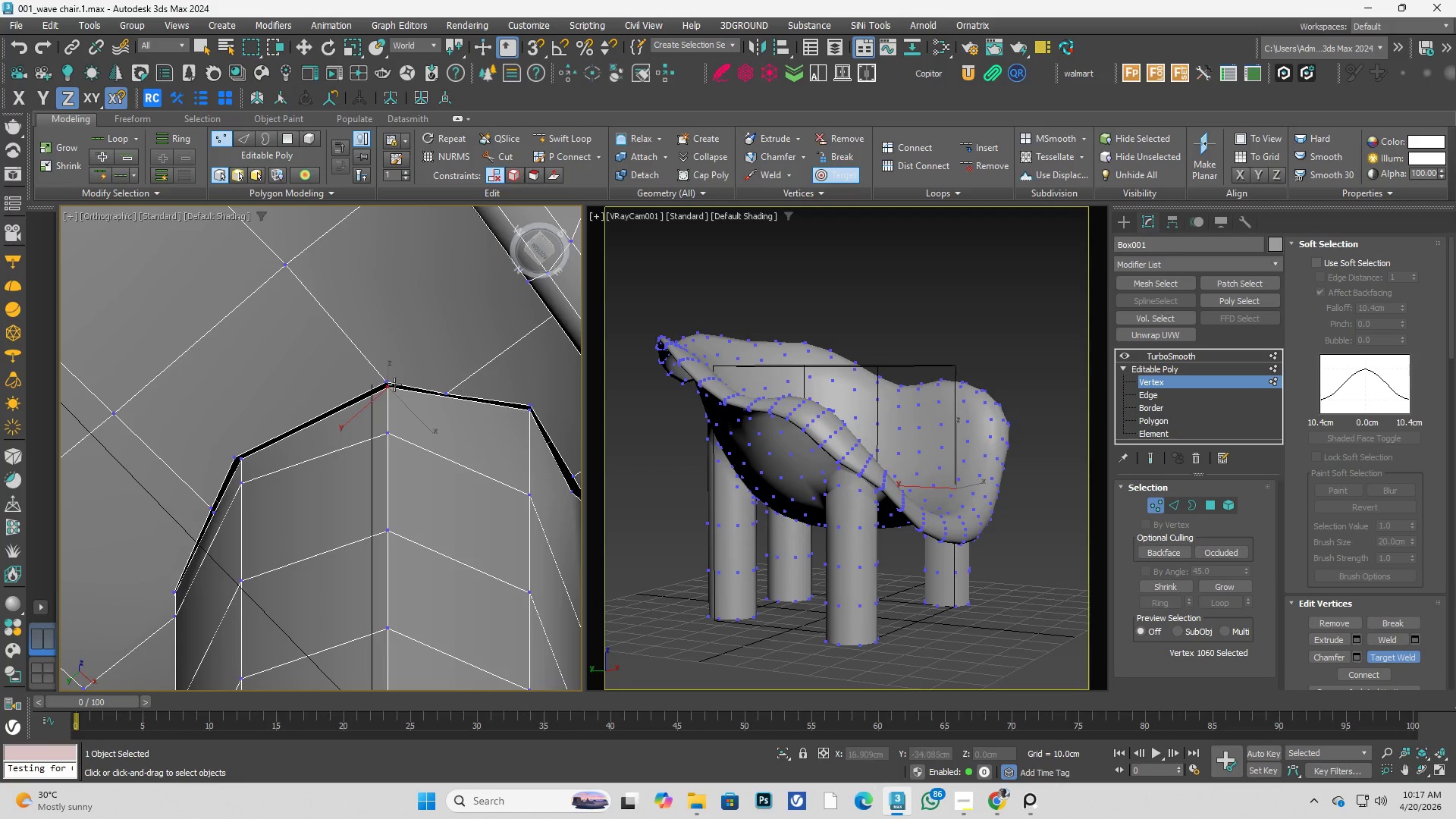 
hold_key(key=AltLeft, duration=0.62)
 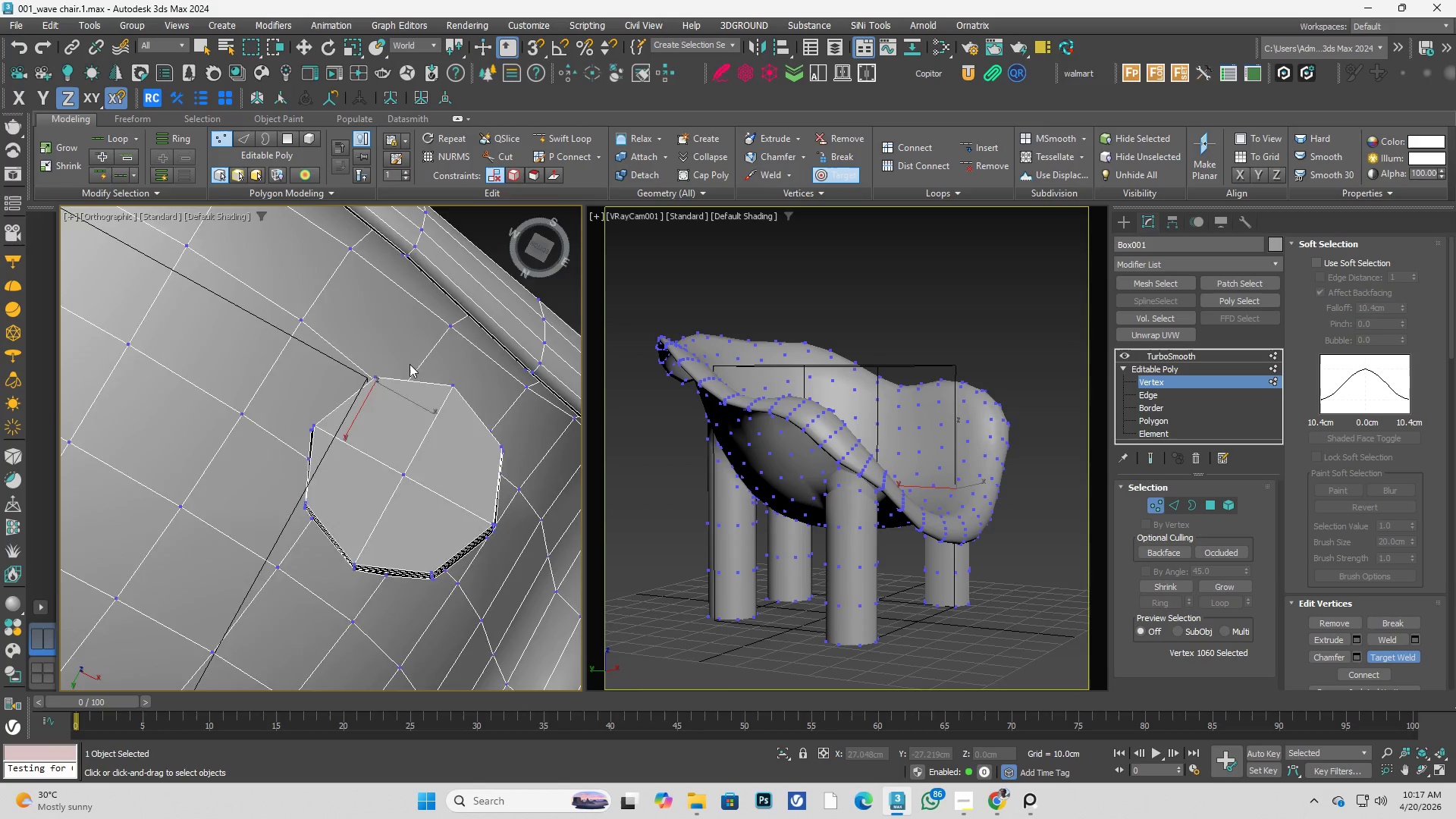 
scroll: coordinate [363, 376], scroll_direction: down, amount: 2.0
 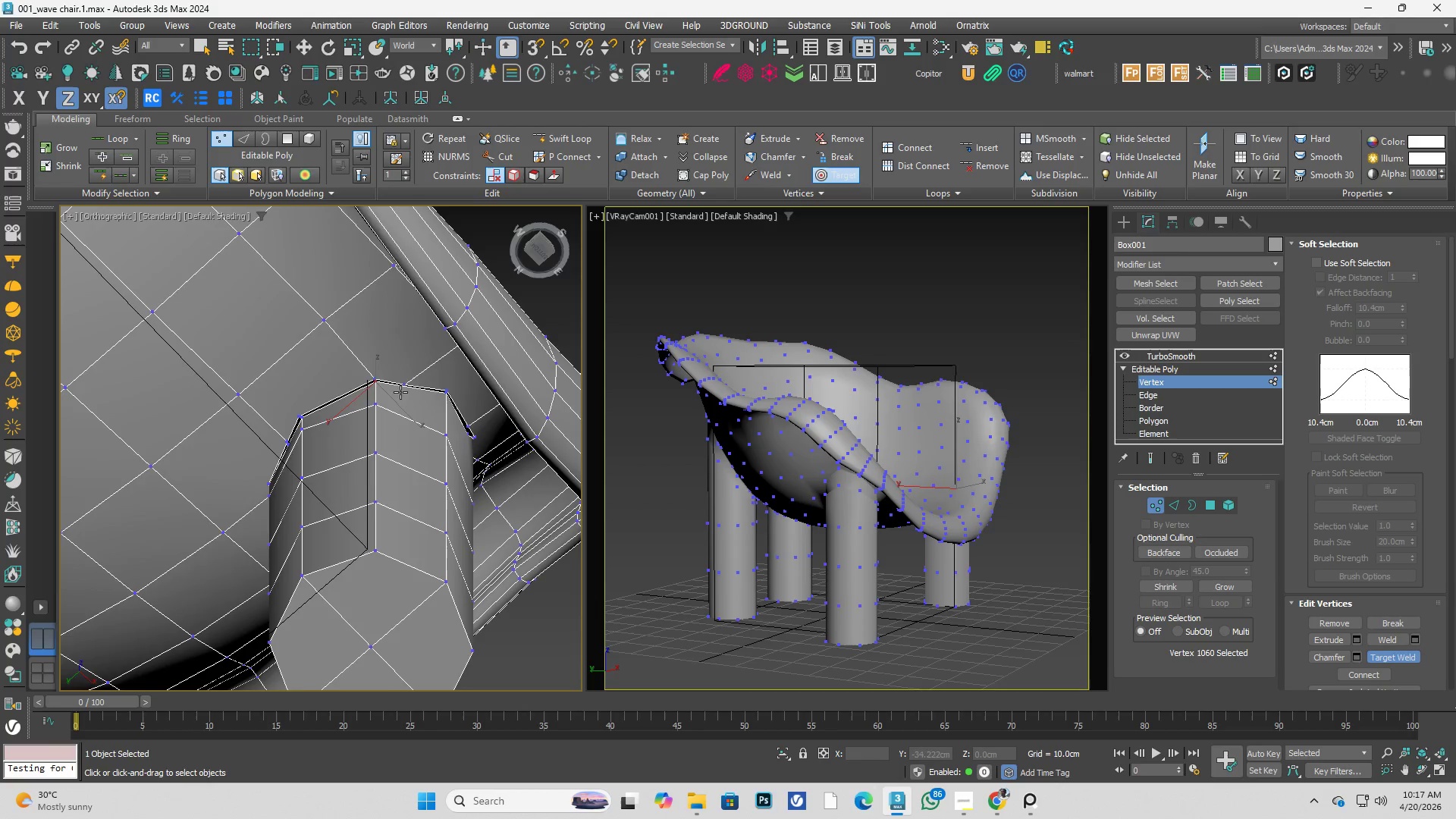 
hold_key(key=AltLeft, duration=0.38)
 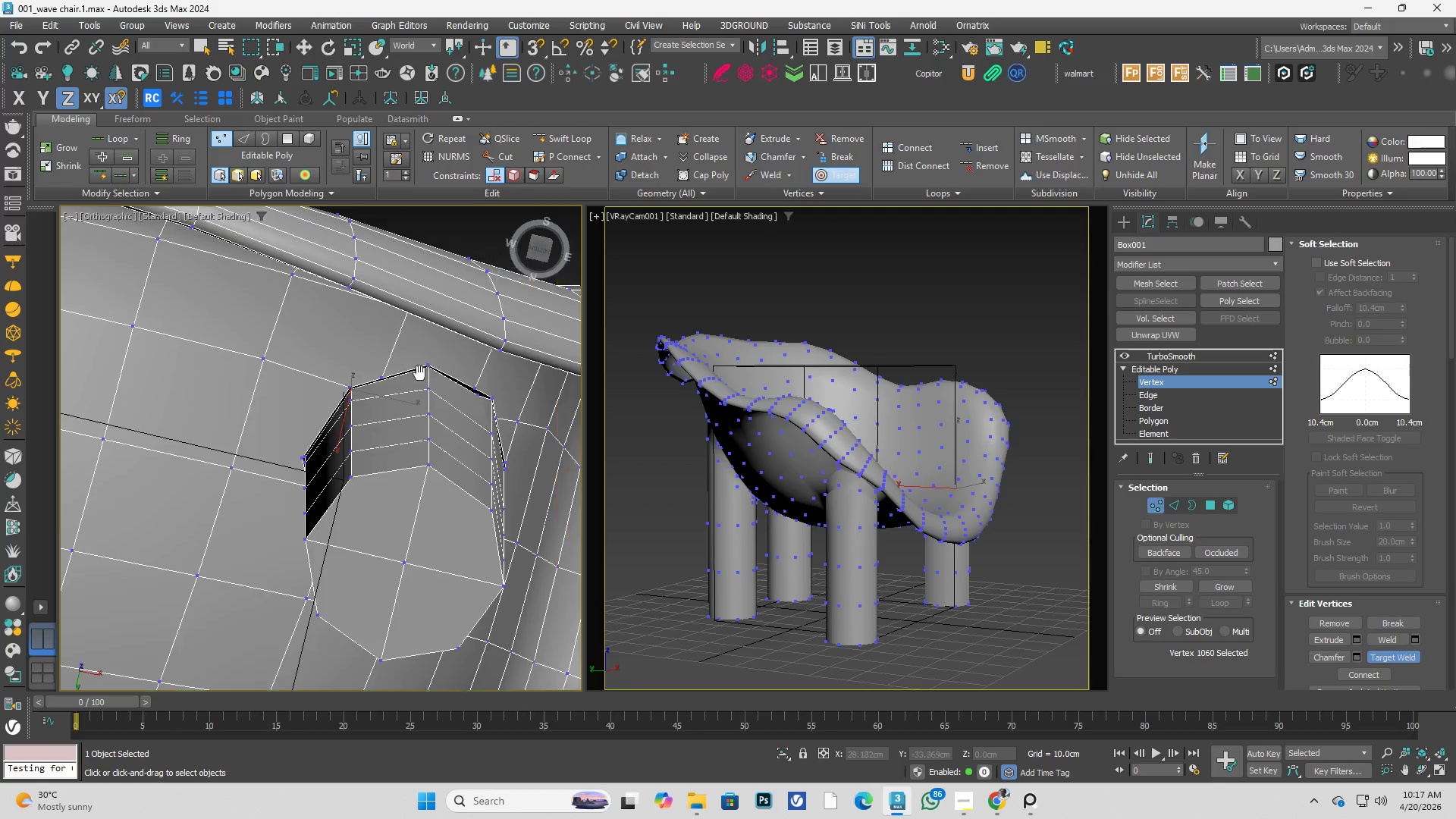 
key(Alt+AltLeft)
 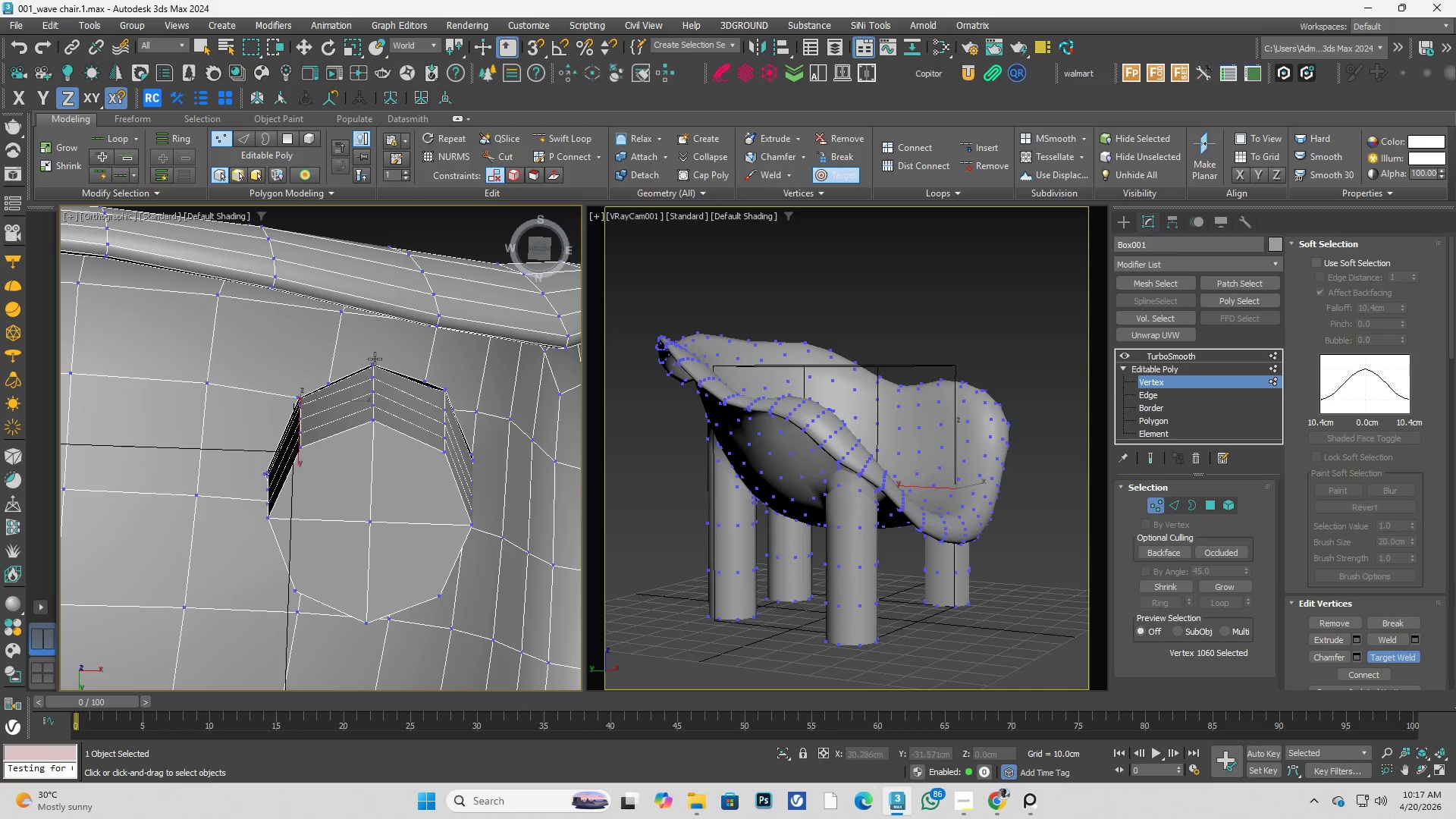 
key(Alt+AltLeft)
 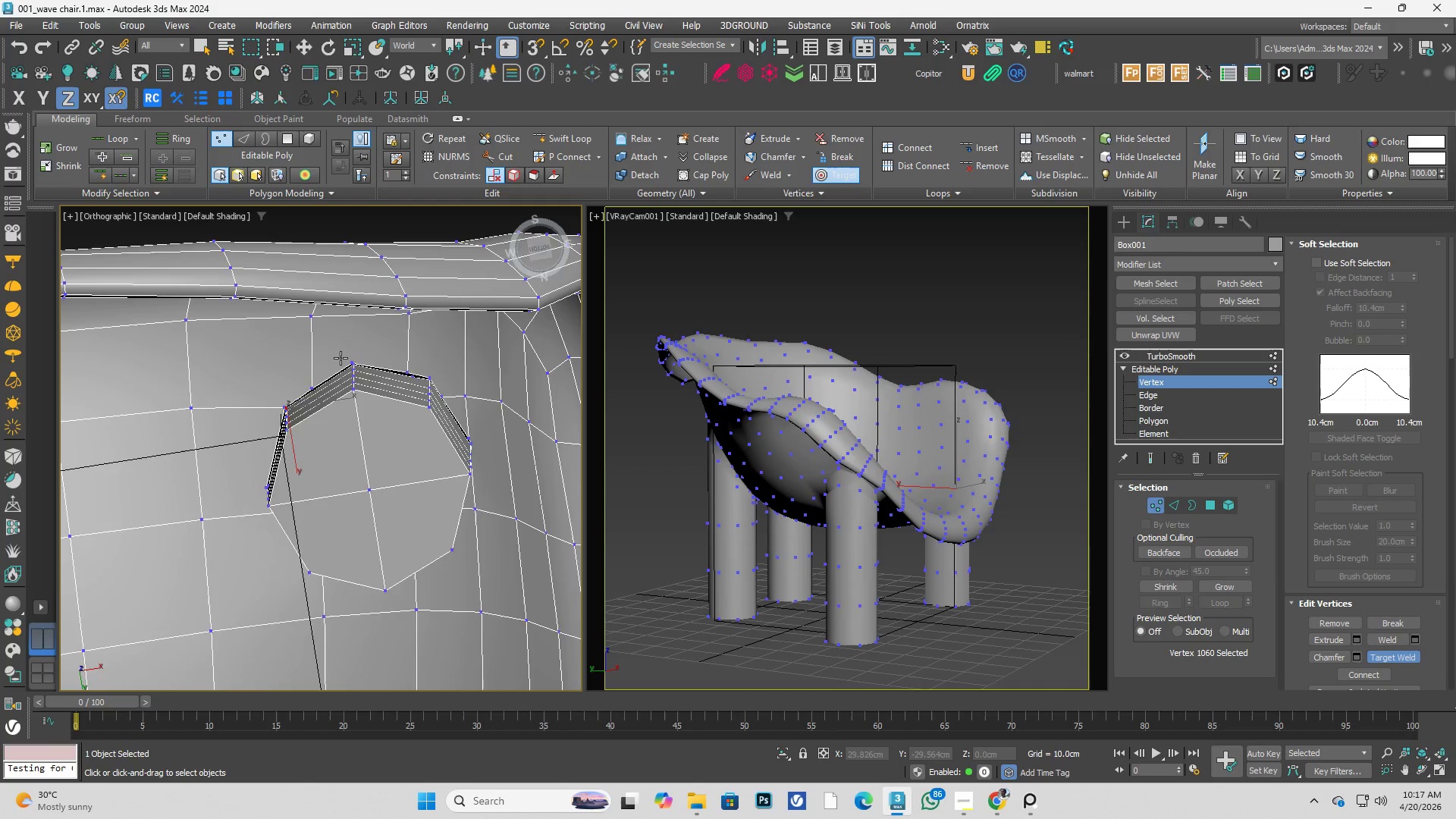 
key(Alt+AltLeft)
 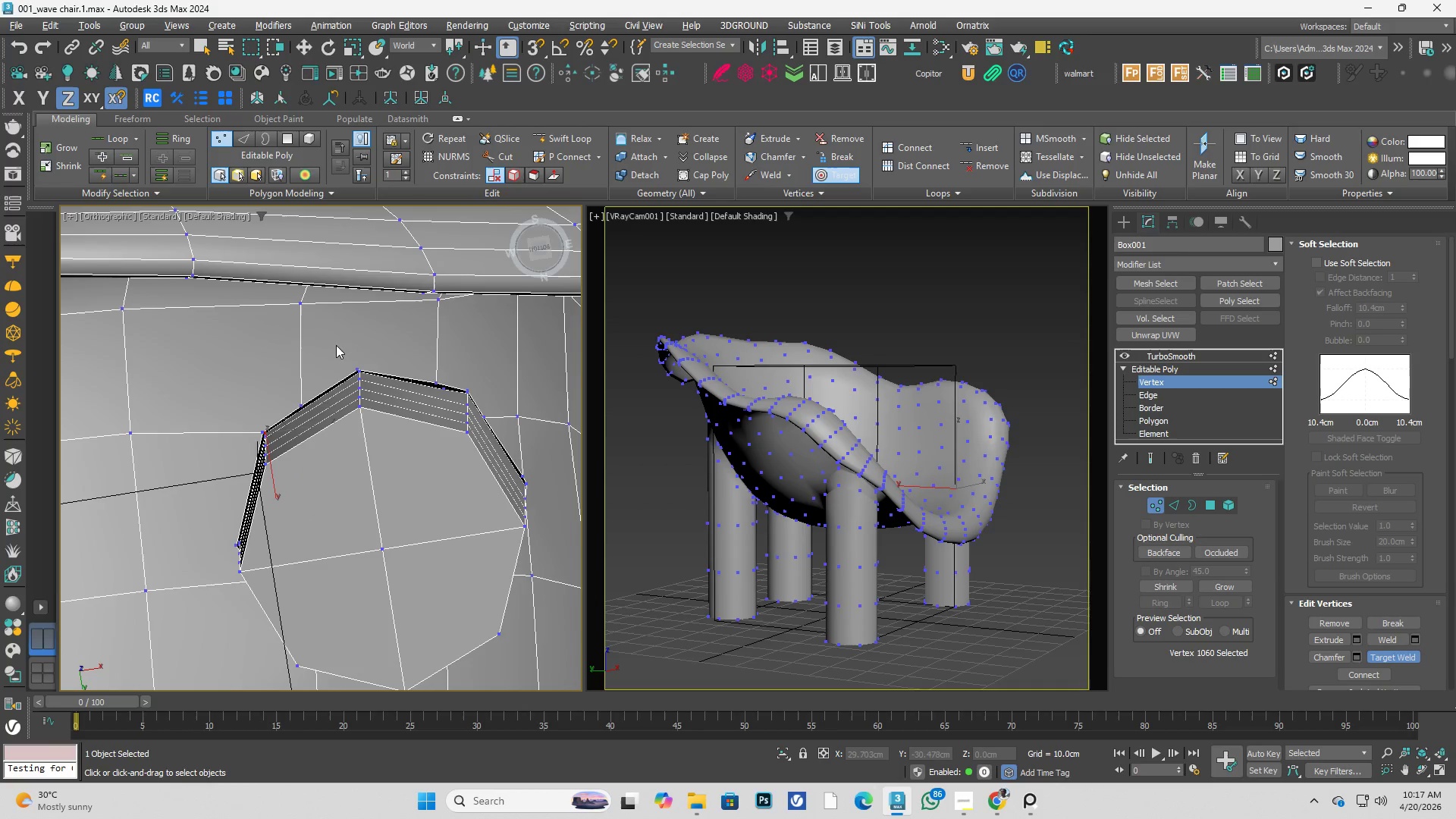 
key(Alt+C)
 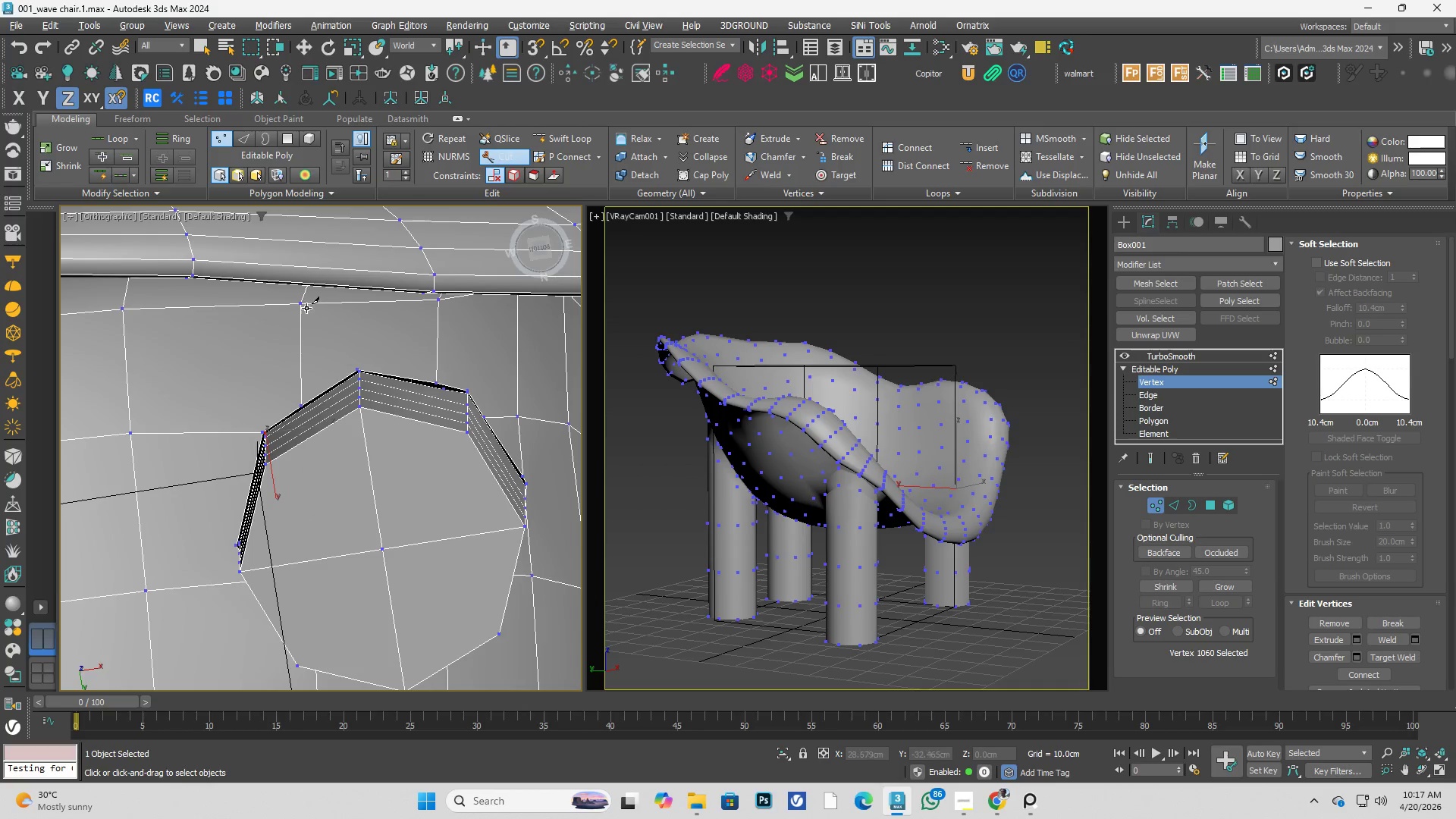 
scroll: coordinate [338, 347], scroll_direction: up, amount: 1.0
 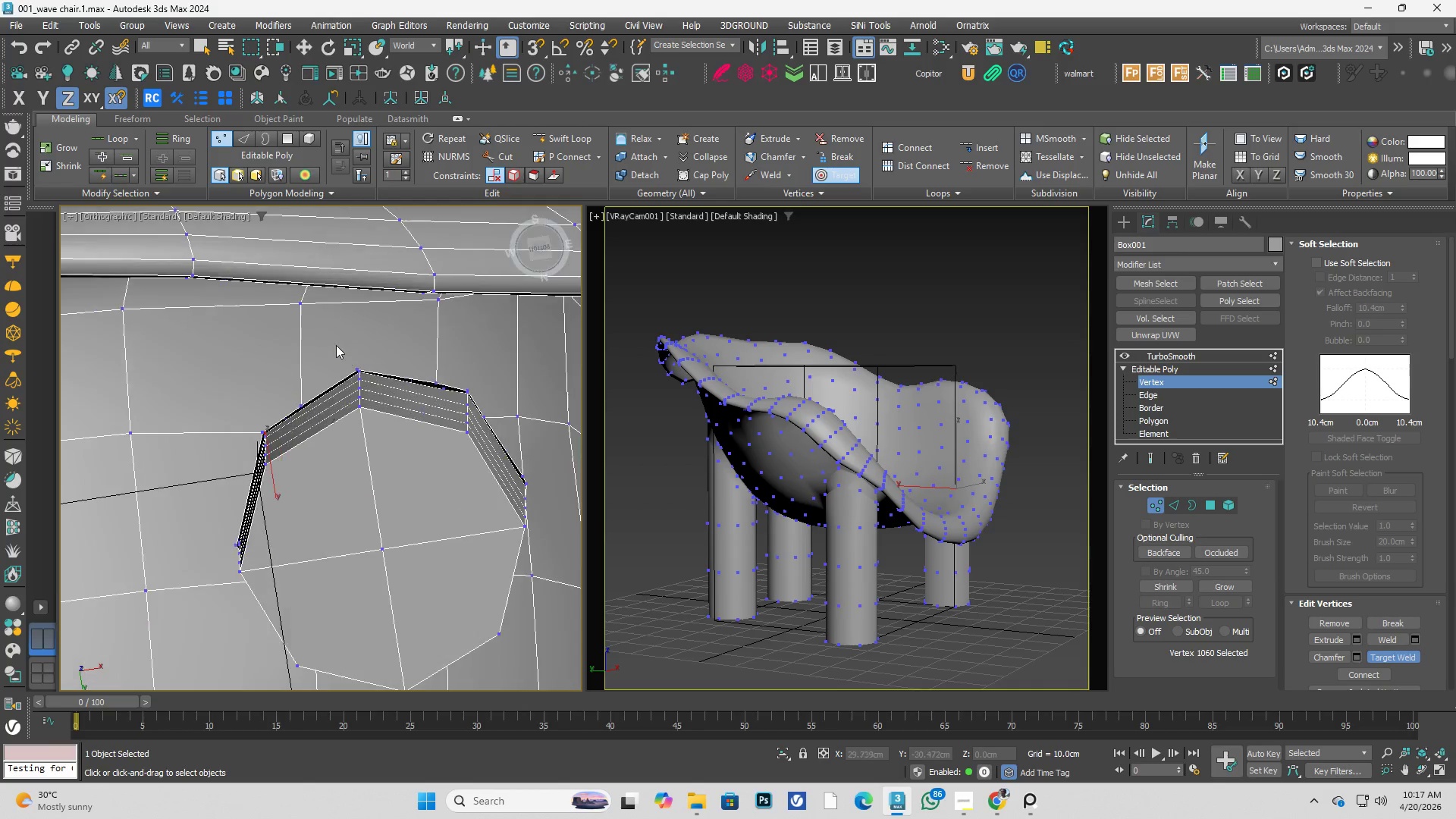 
left_click([304, 307])
 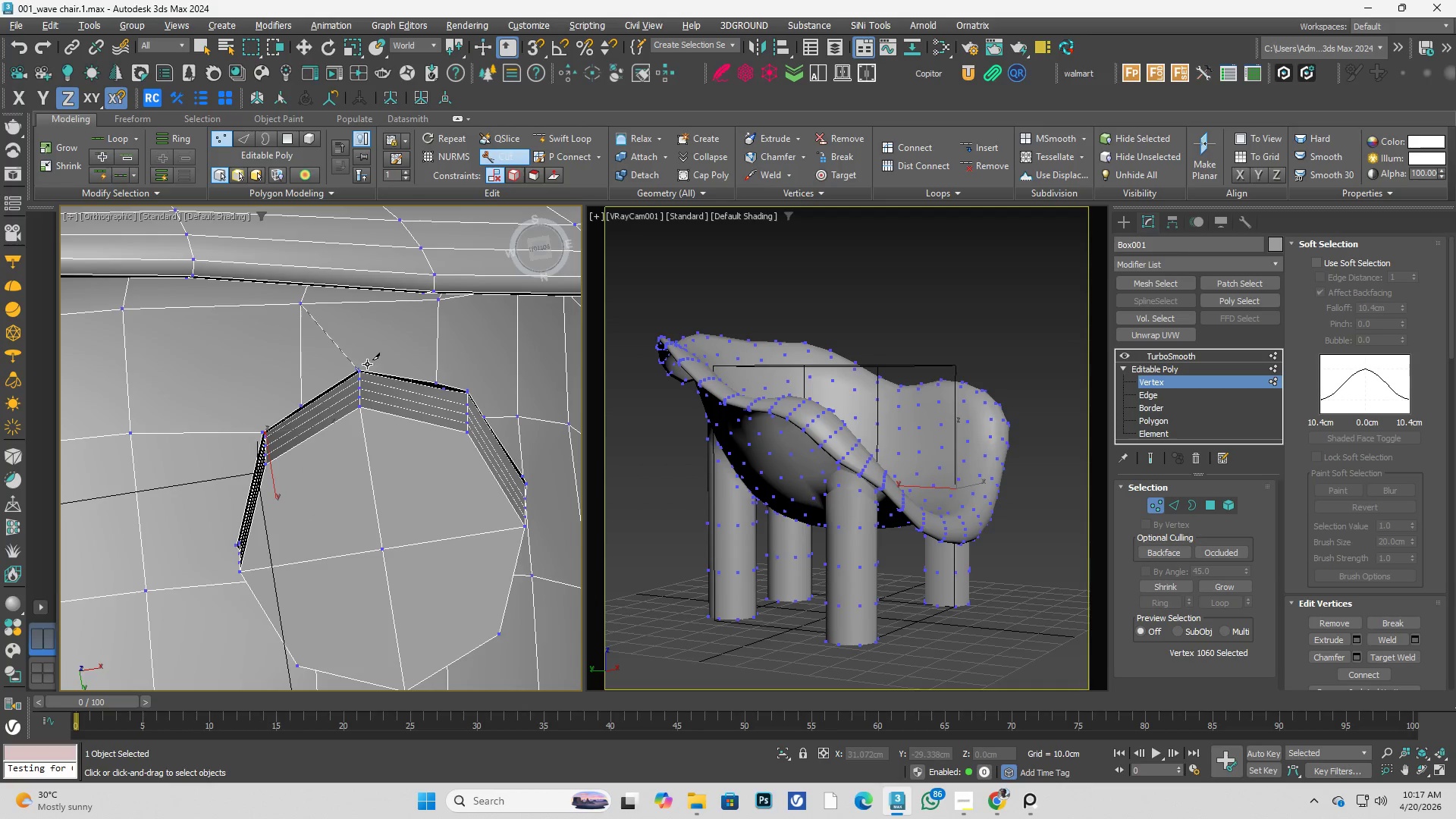 
left_click([366, 364])
 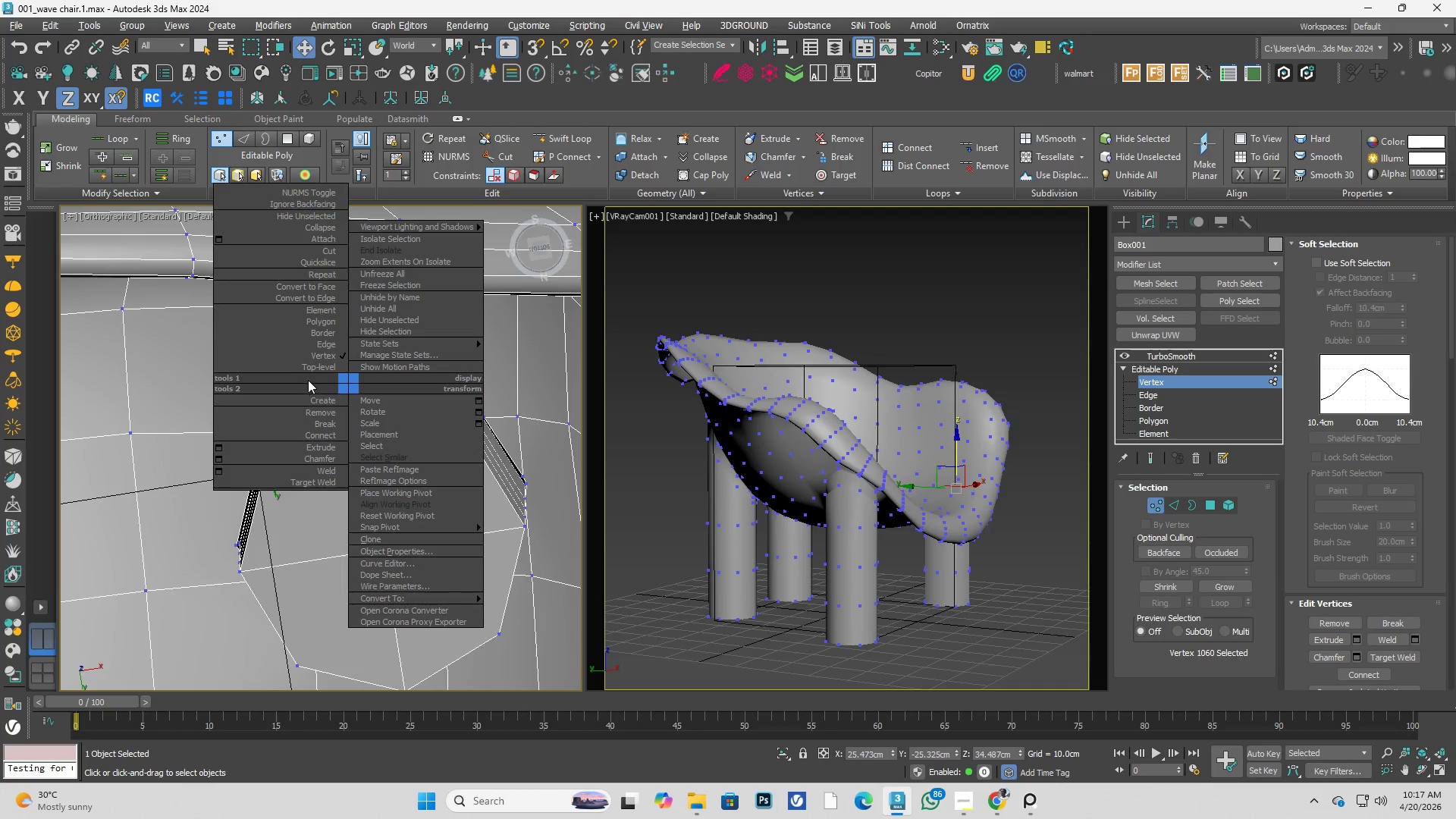 
left_click([192, 410])
 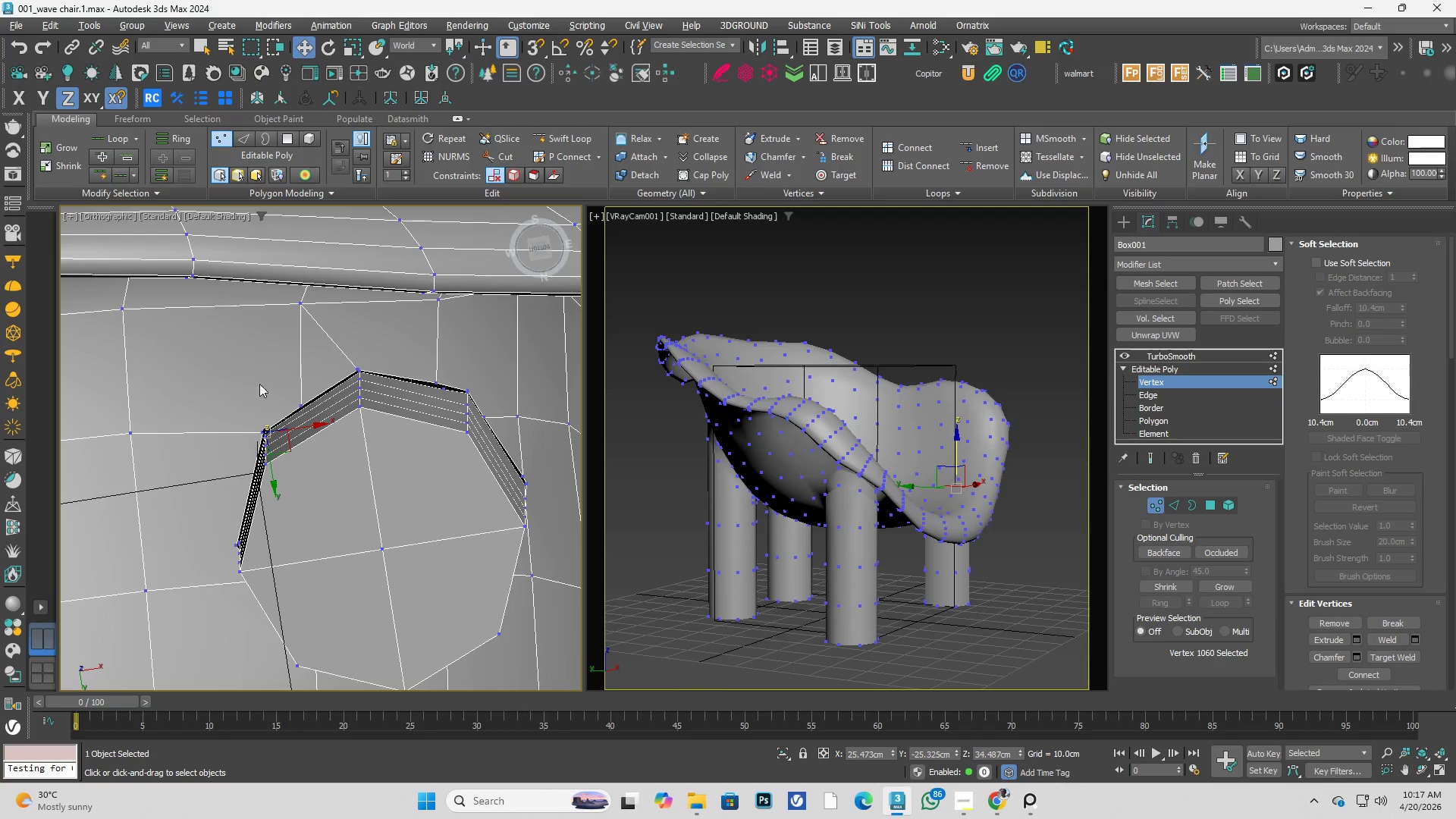 
key(3)
 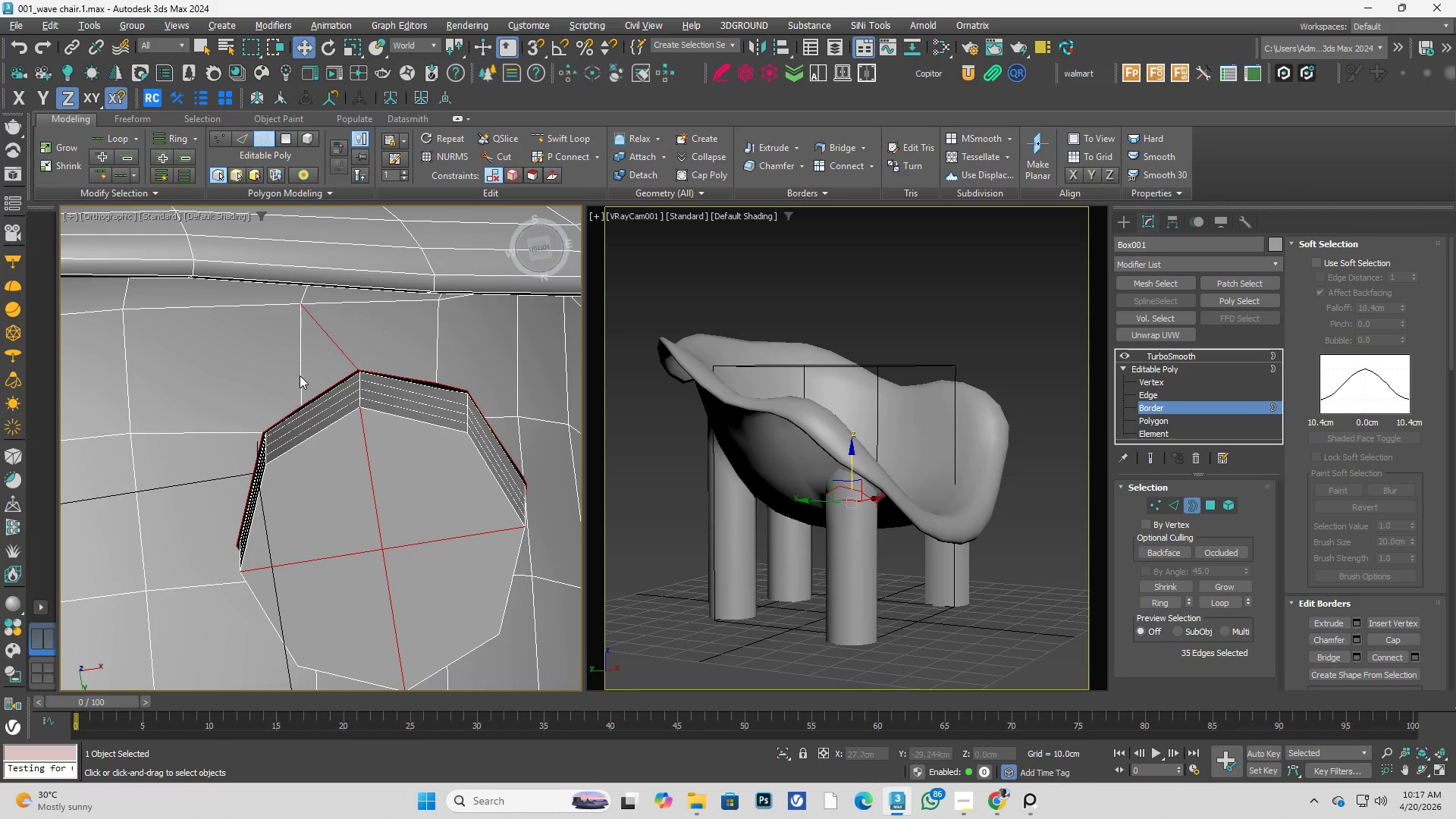 
left_click([302, 373])
 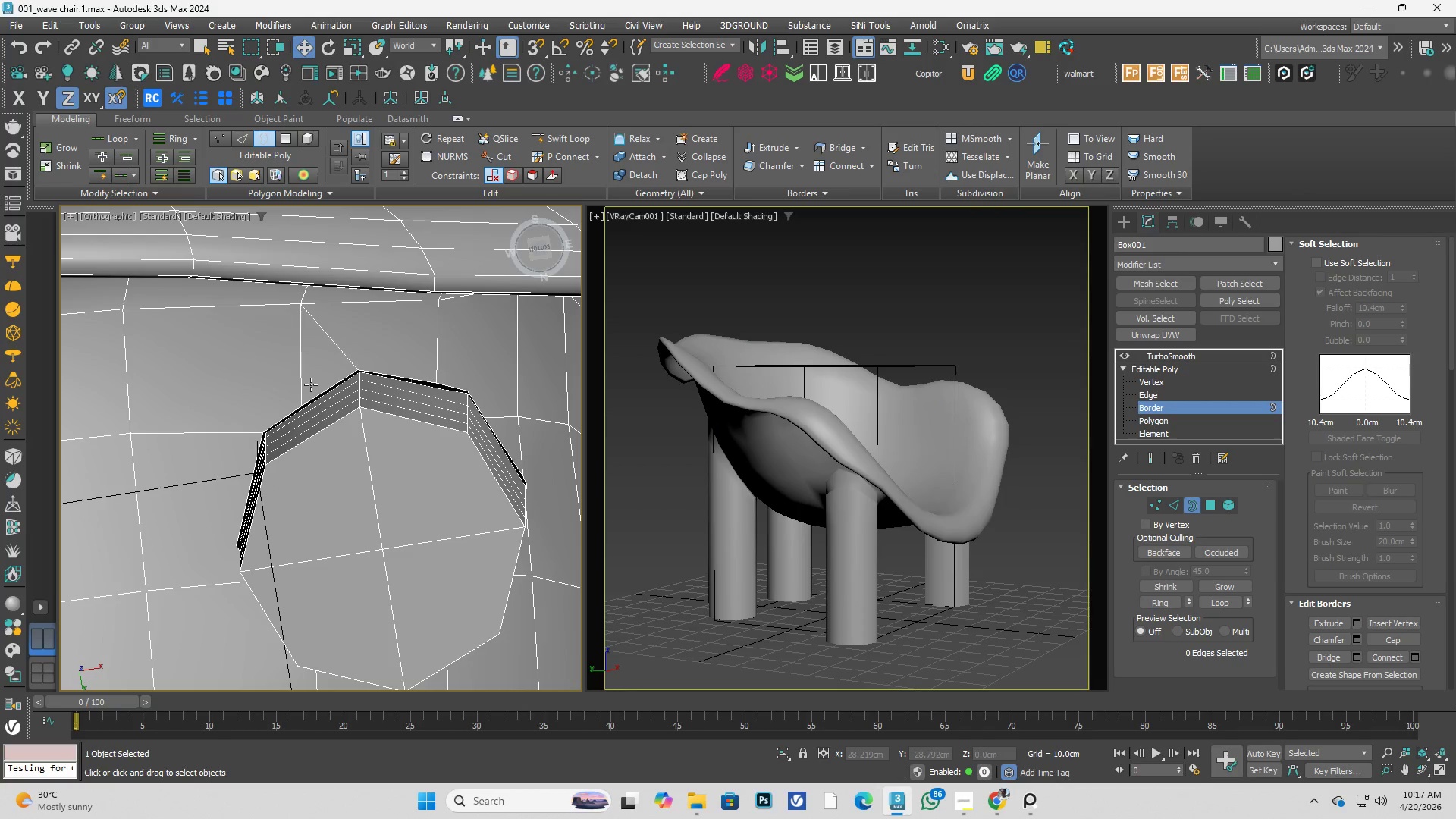 
key(2)
 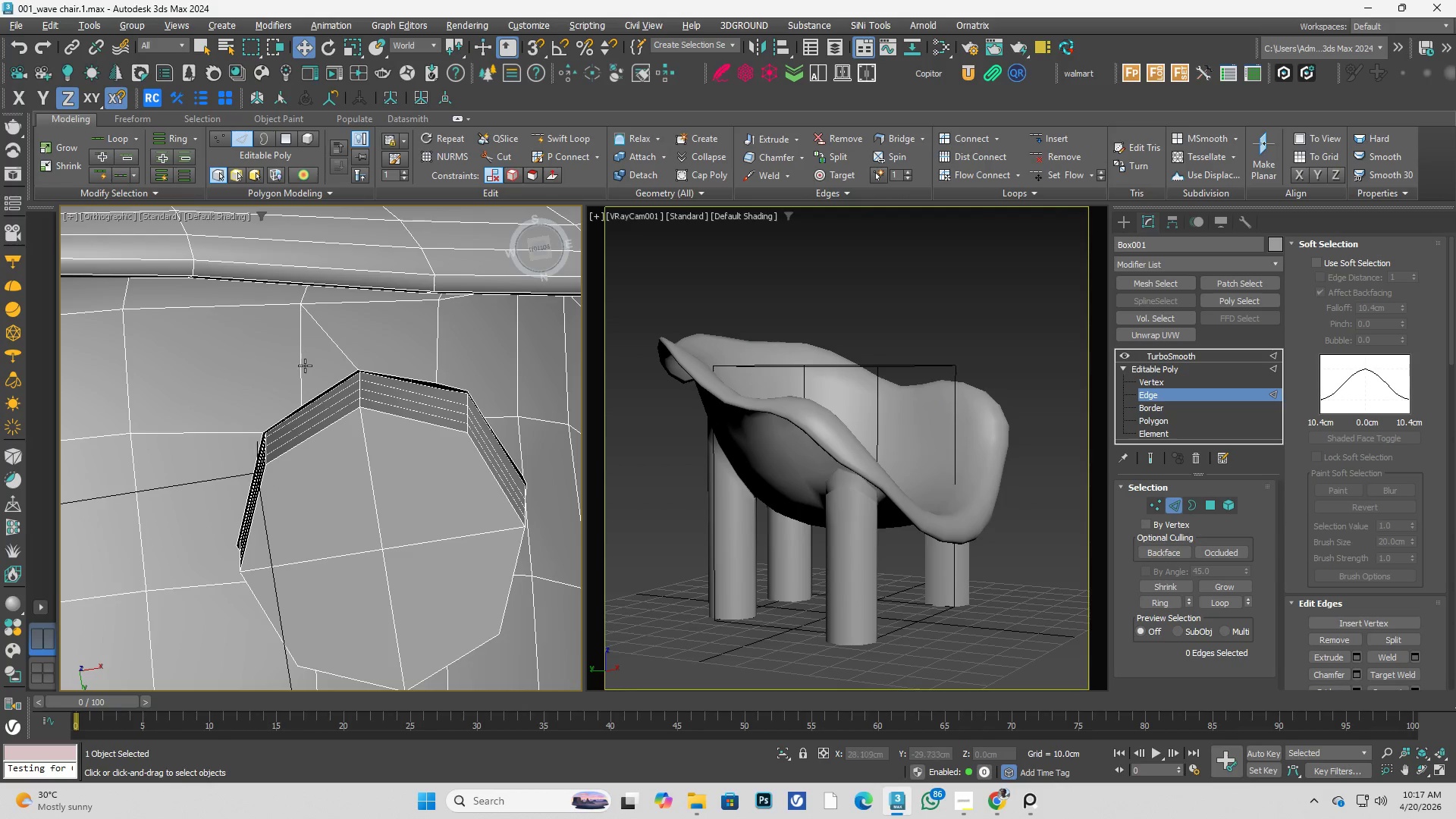 
left_click([303, 364])
 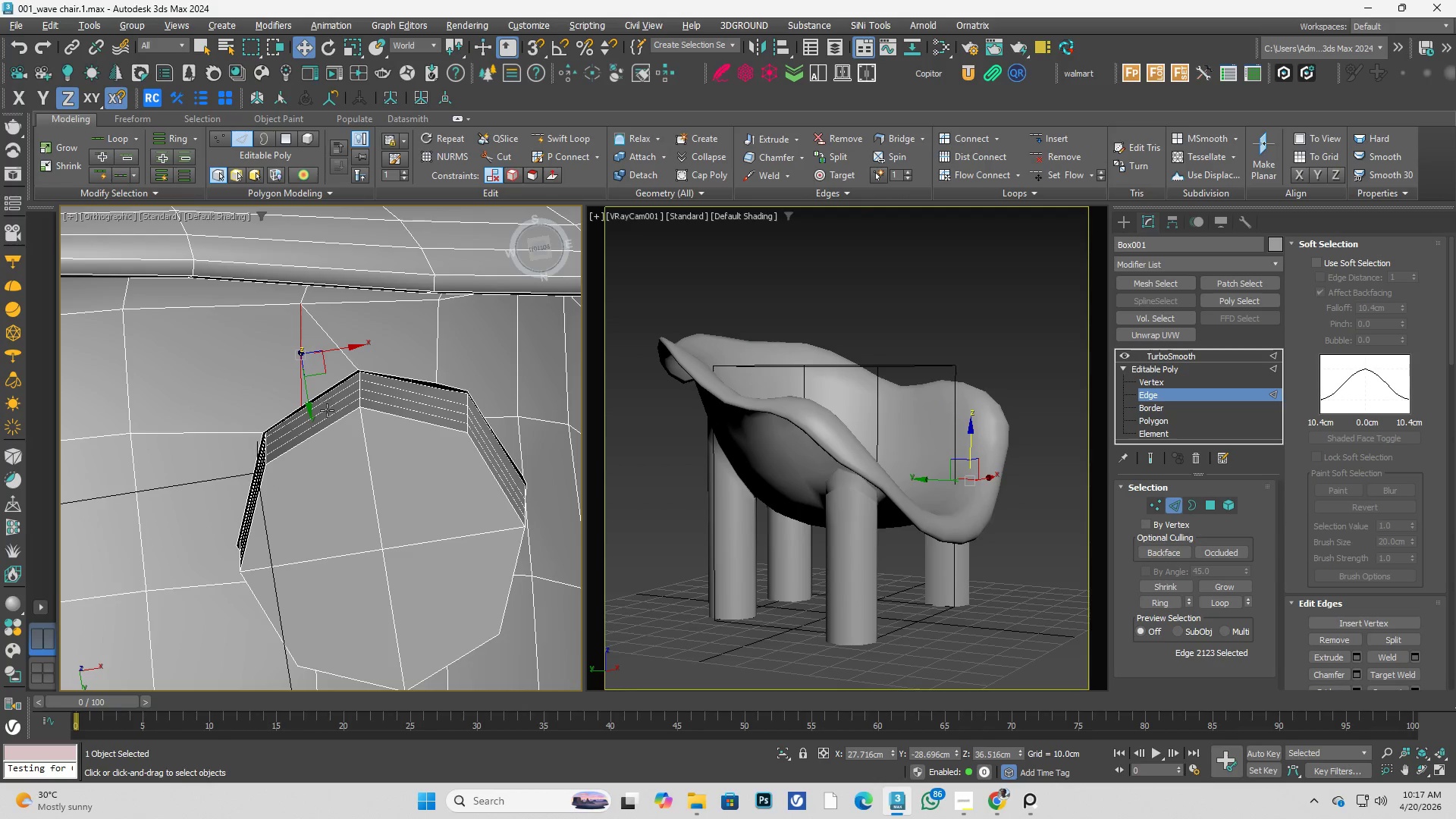 
key(Alt+AltLeft)
 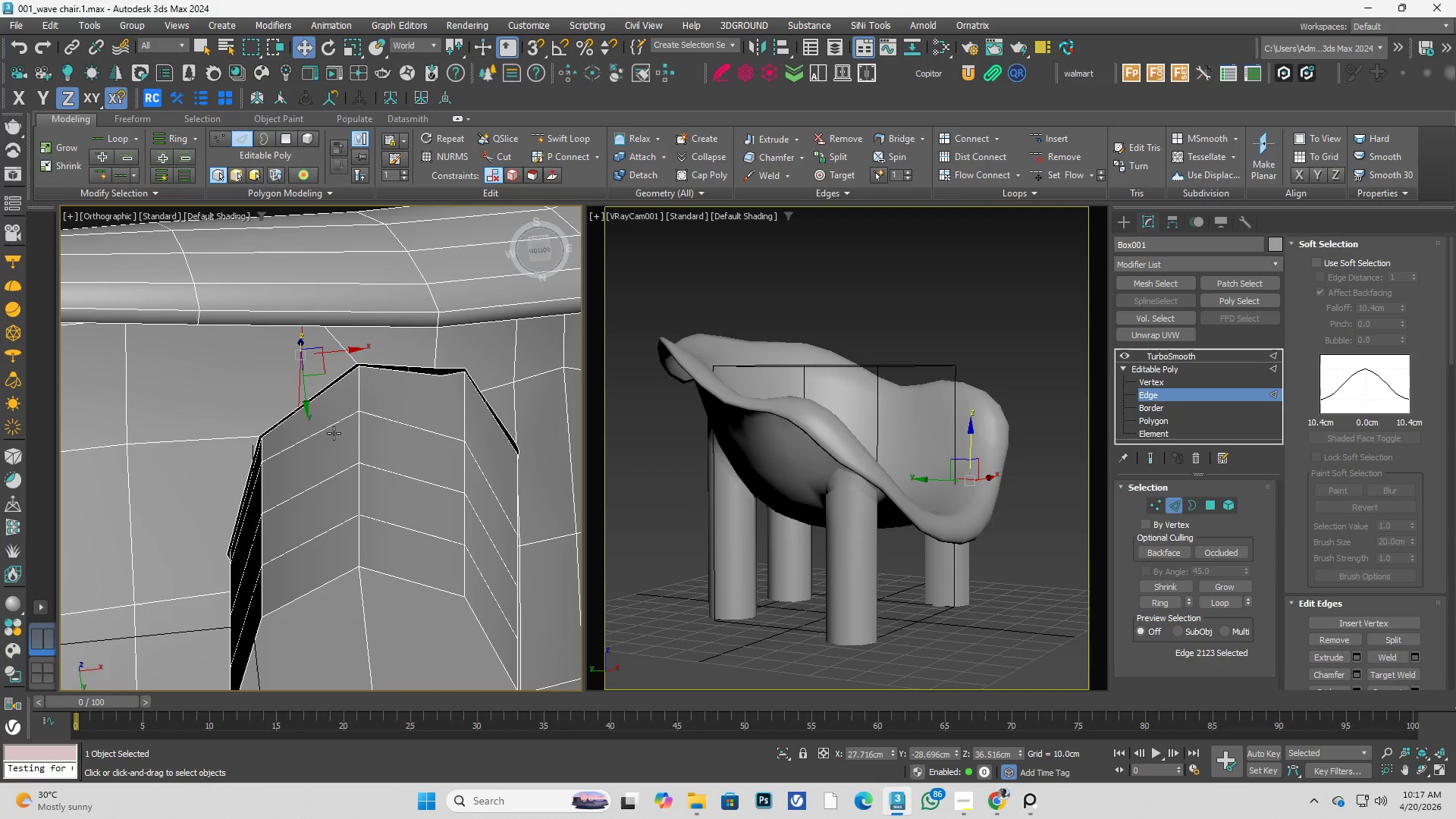 
key(Control+Backspace)
 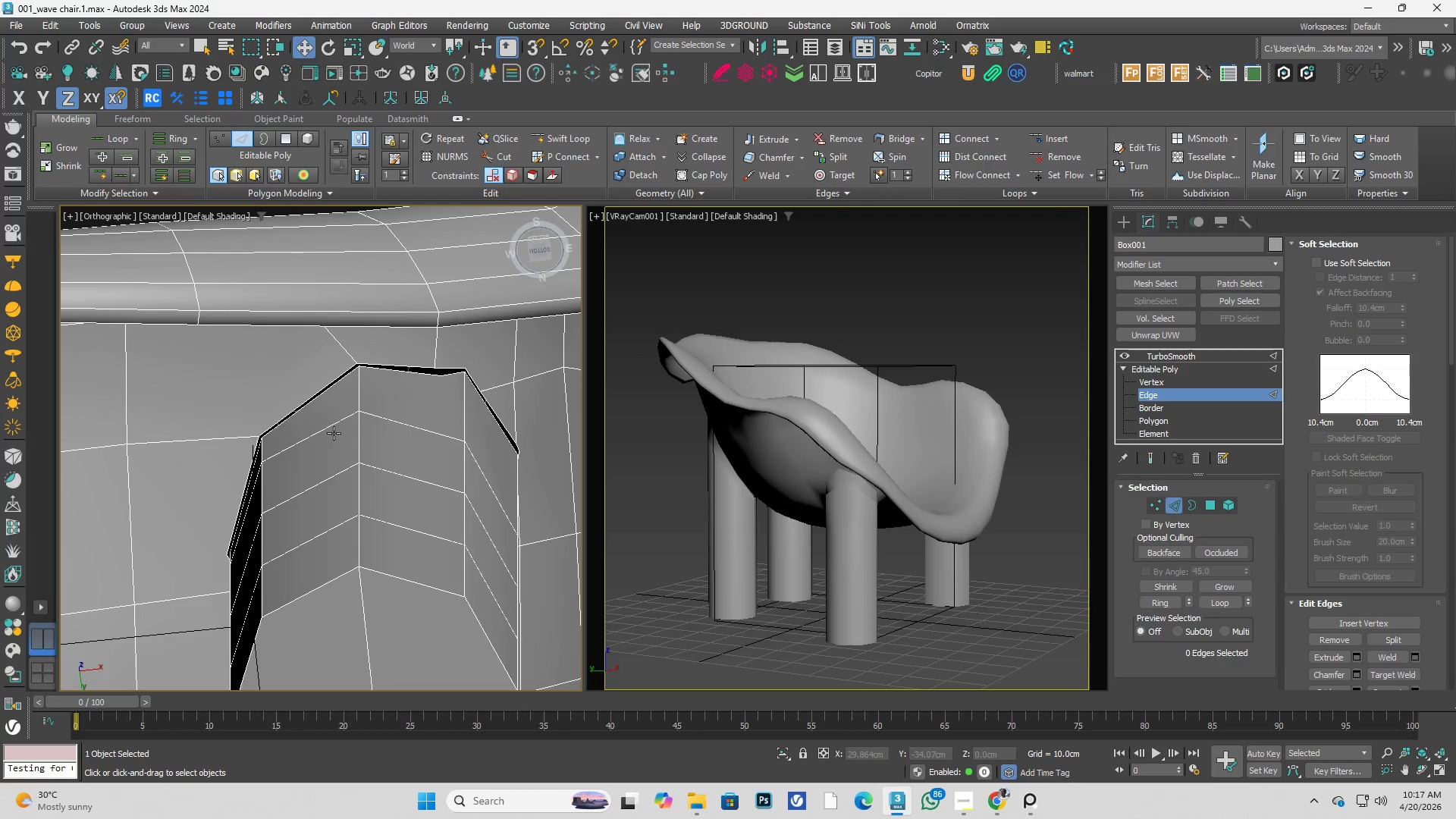 
key(1)
 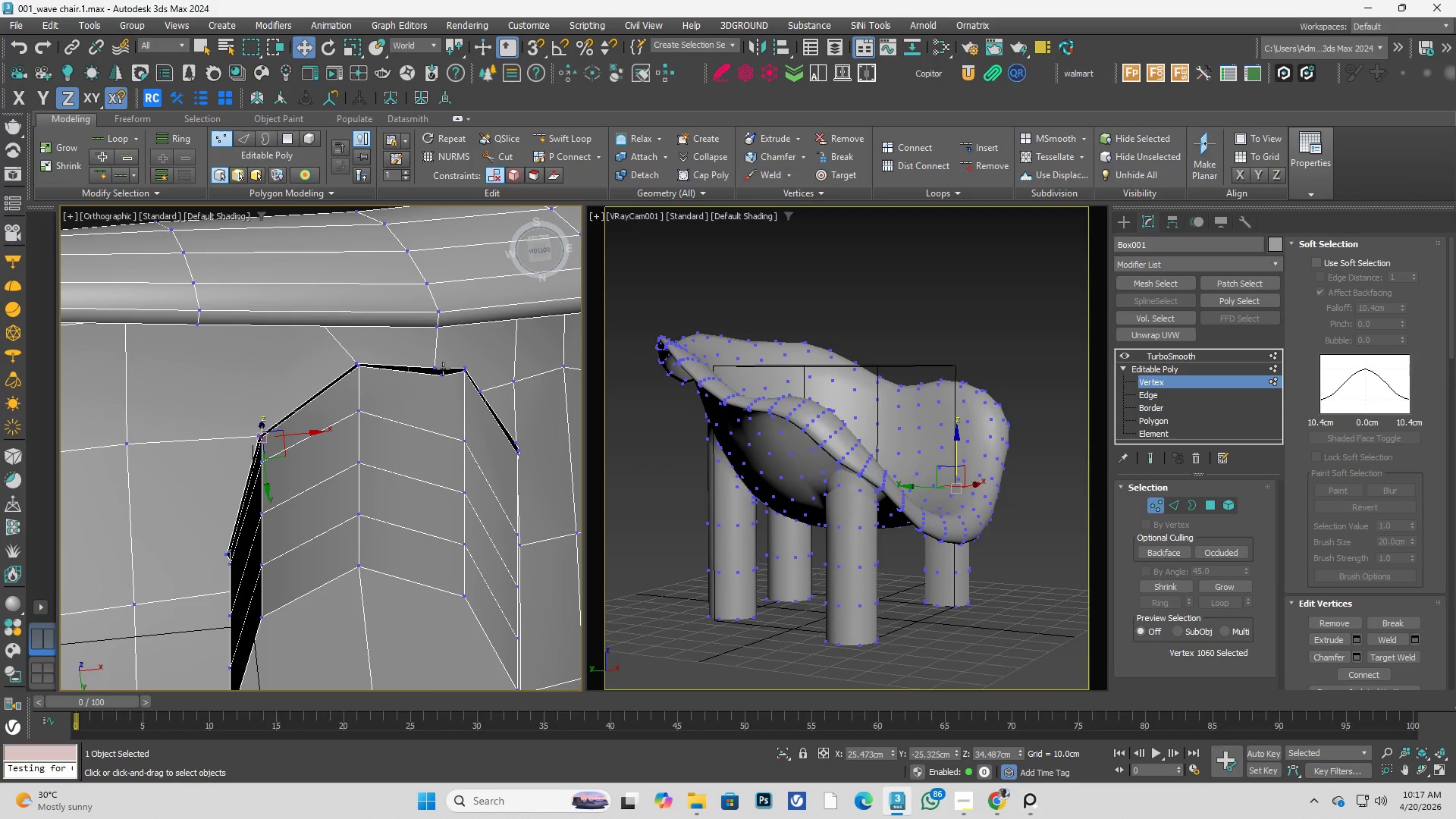 
key(Alt+AltLeft)
 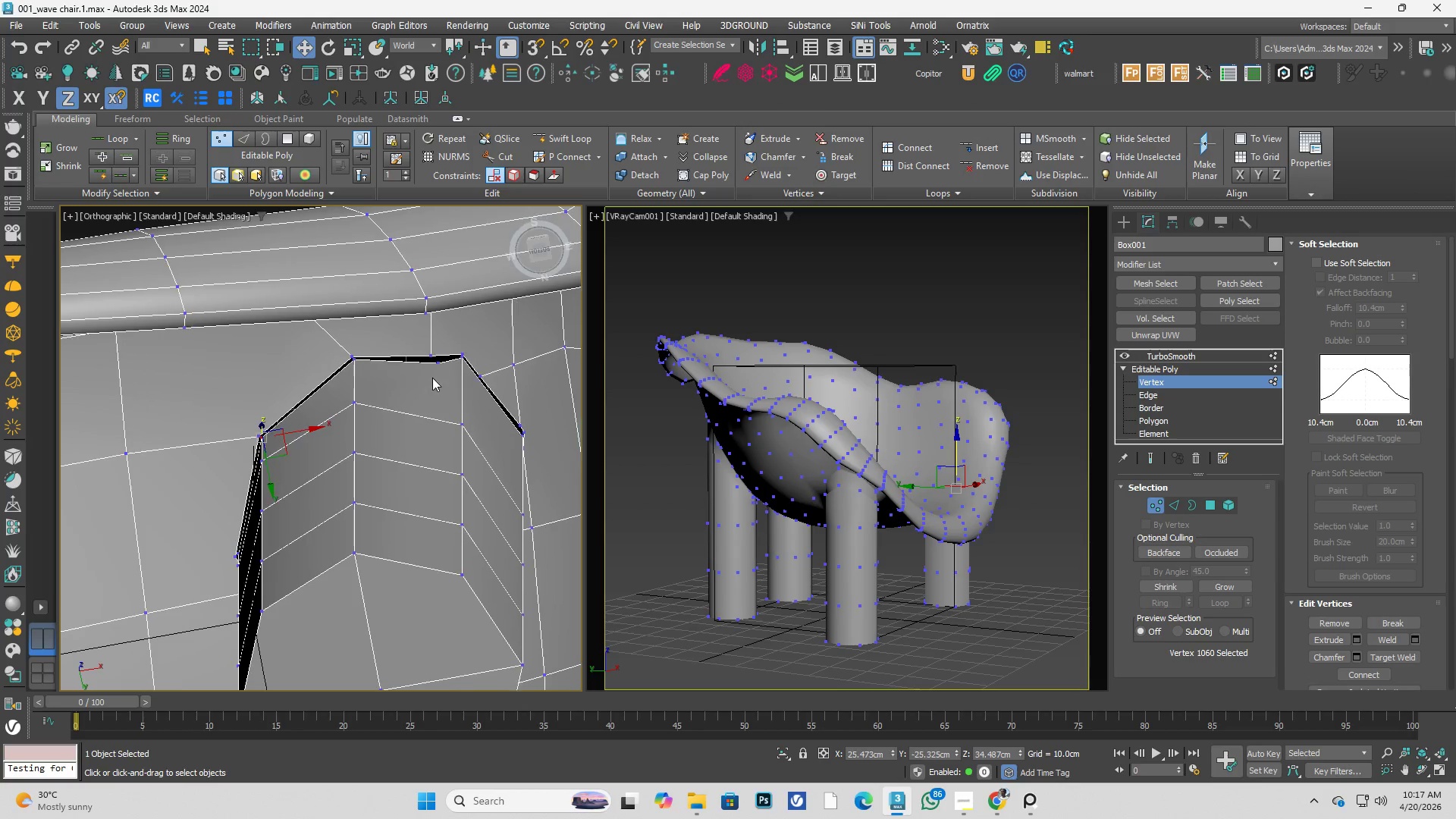 
scroll: coordinate [431, 365], scroll_direction: up, amount: 1.0
 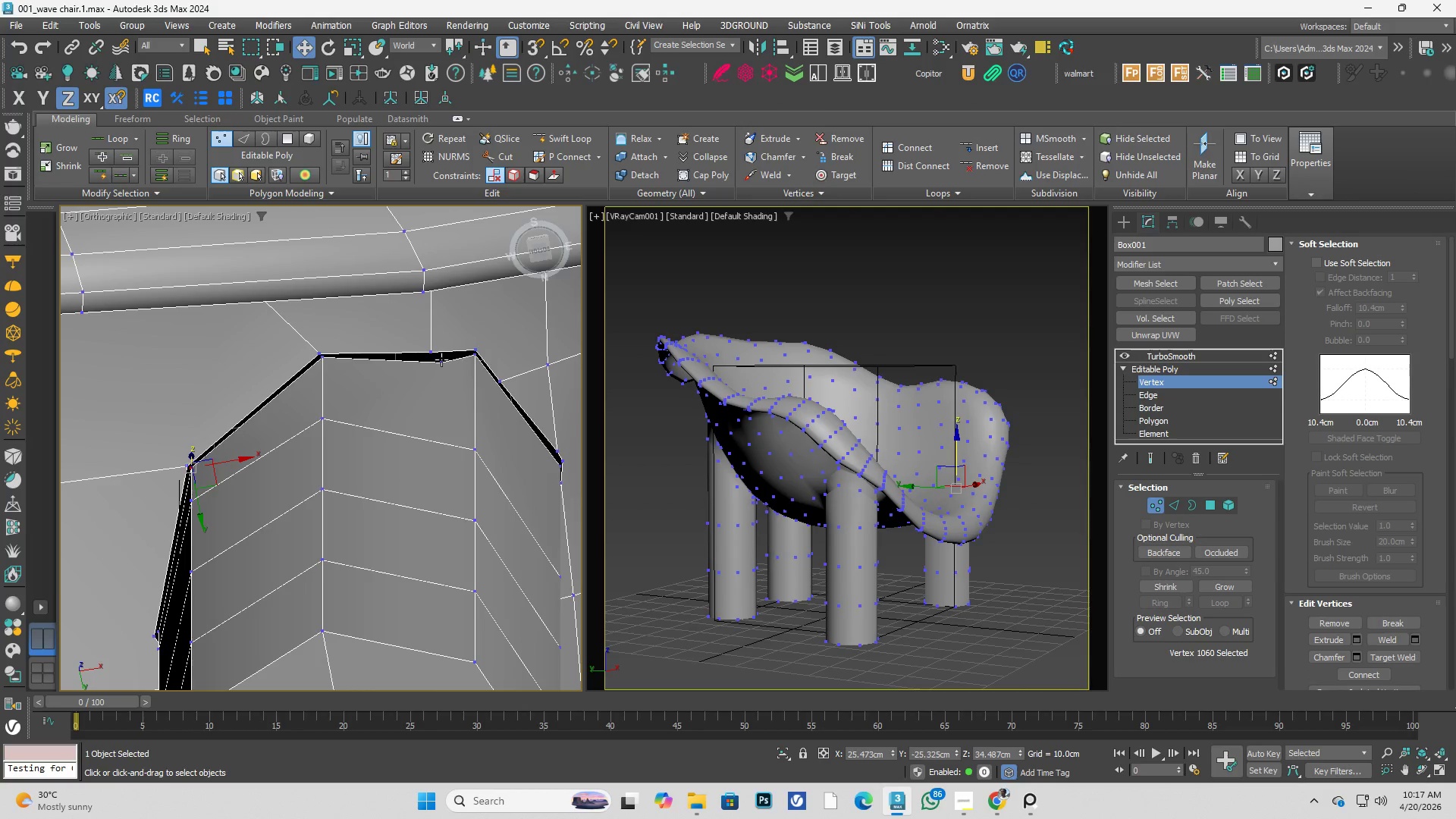 
key(Control+Shift+W)
 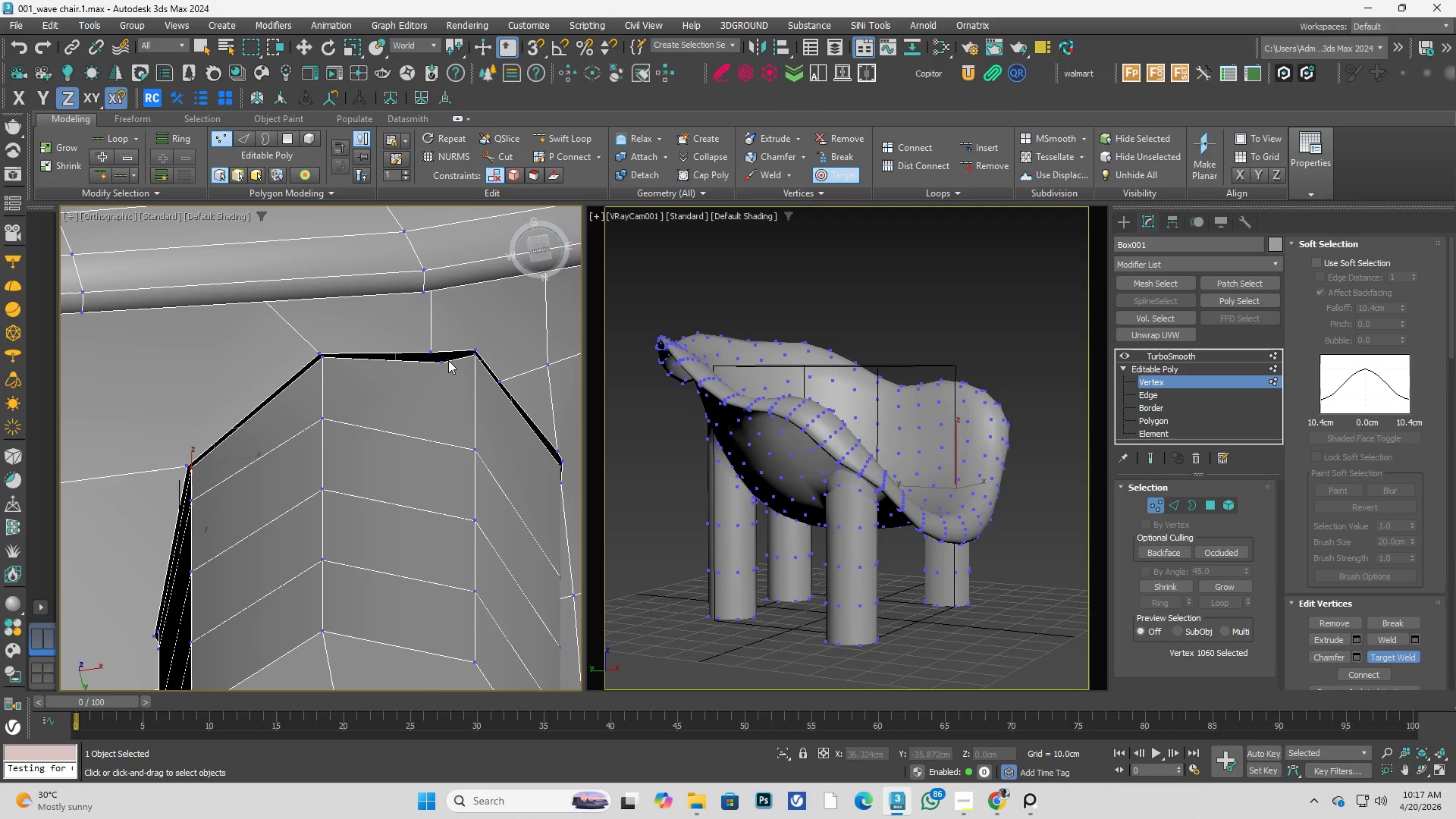 
scroll: coordinate [470, 358], scroll_direction: up, amount: 2.0
 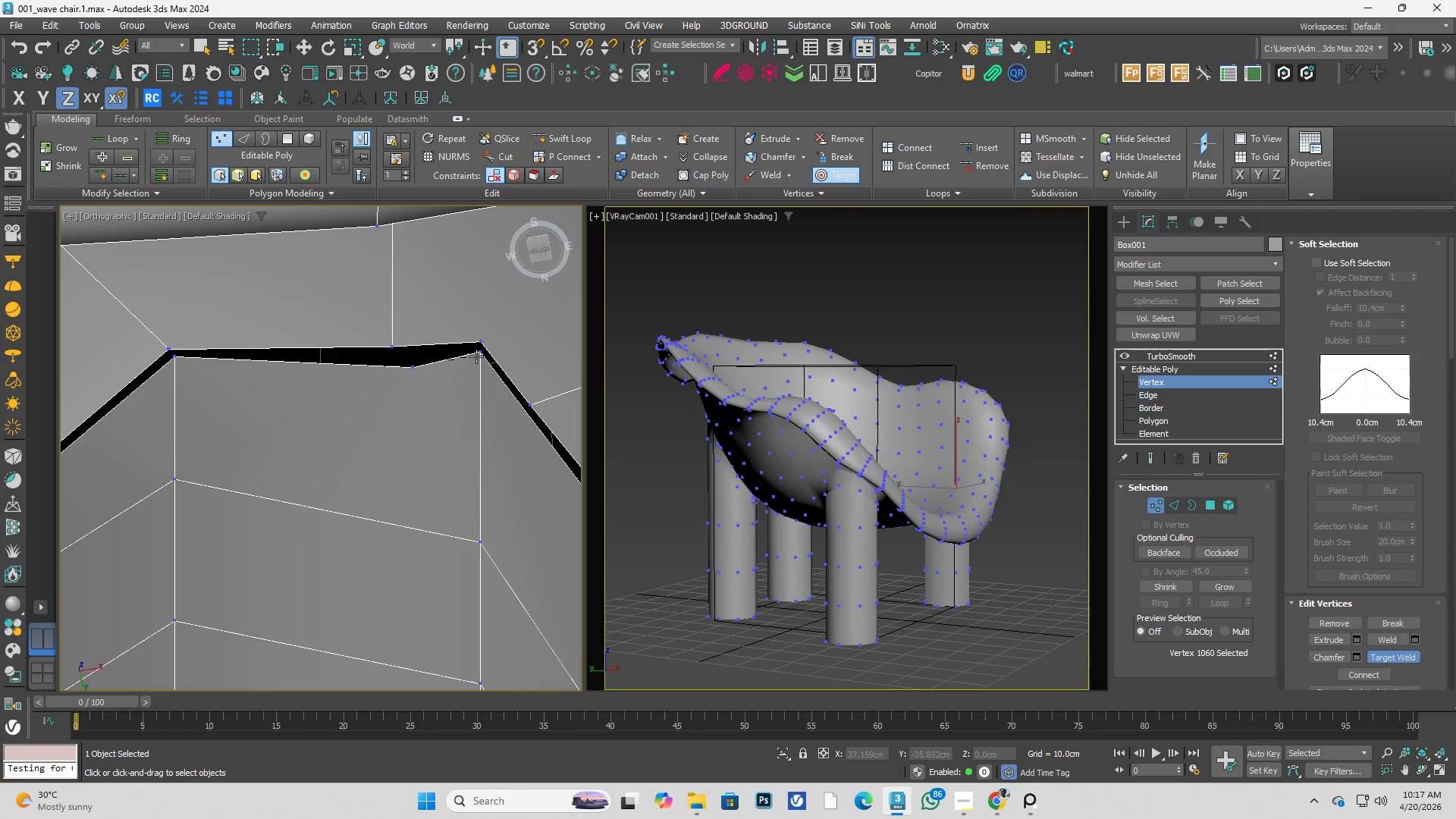 
left_click([476, 356])
 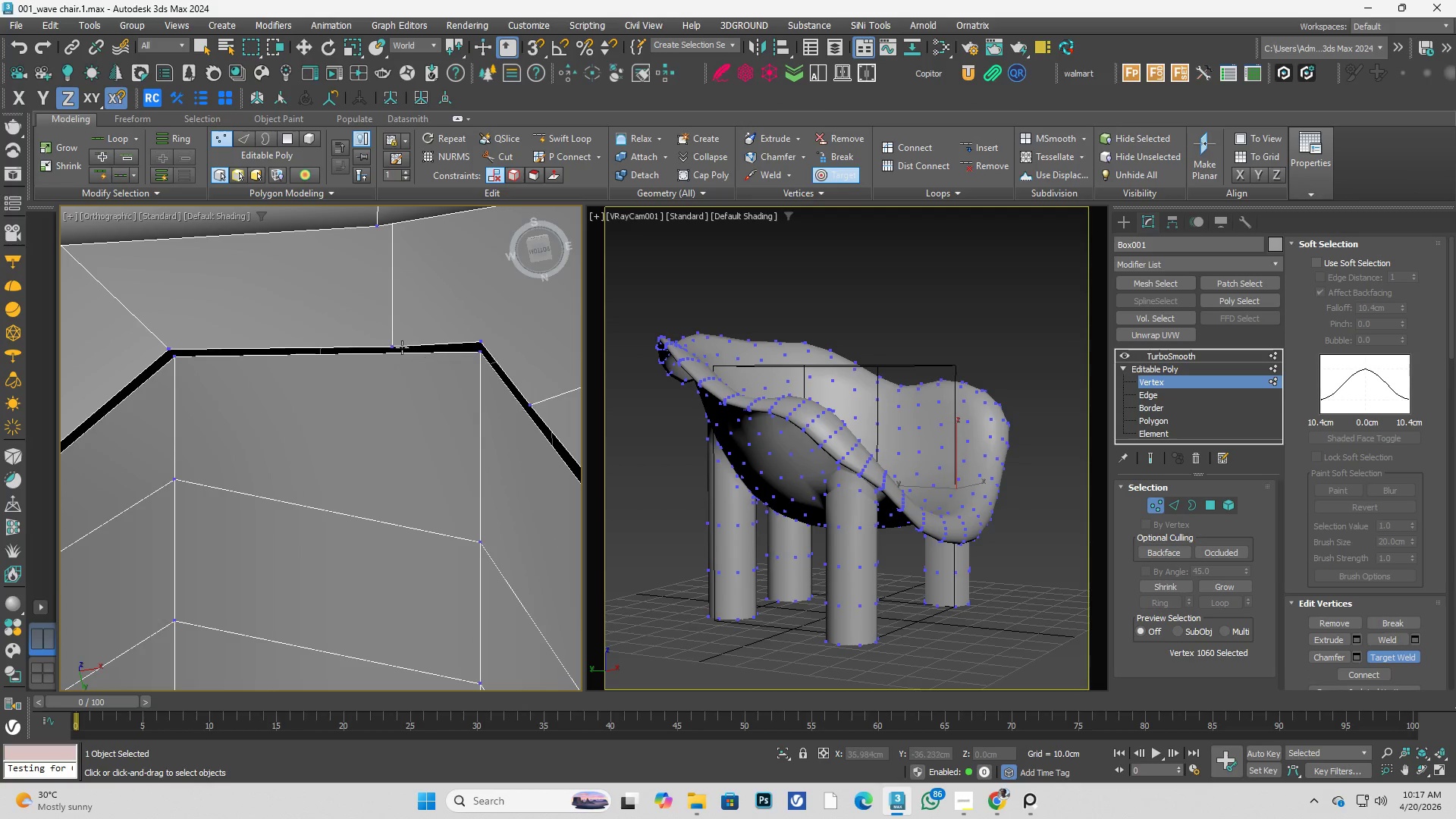 
left_click([395, 347])
 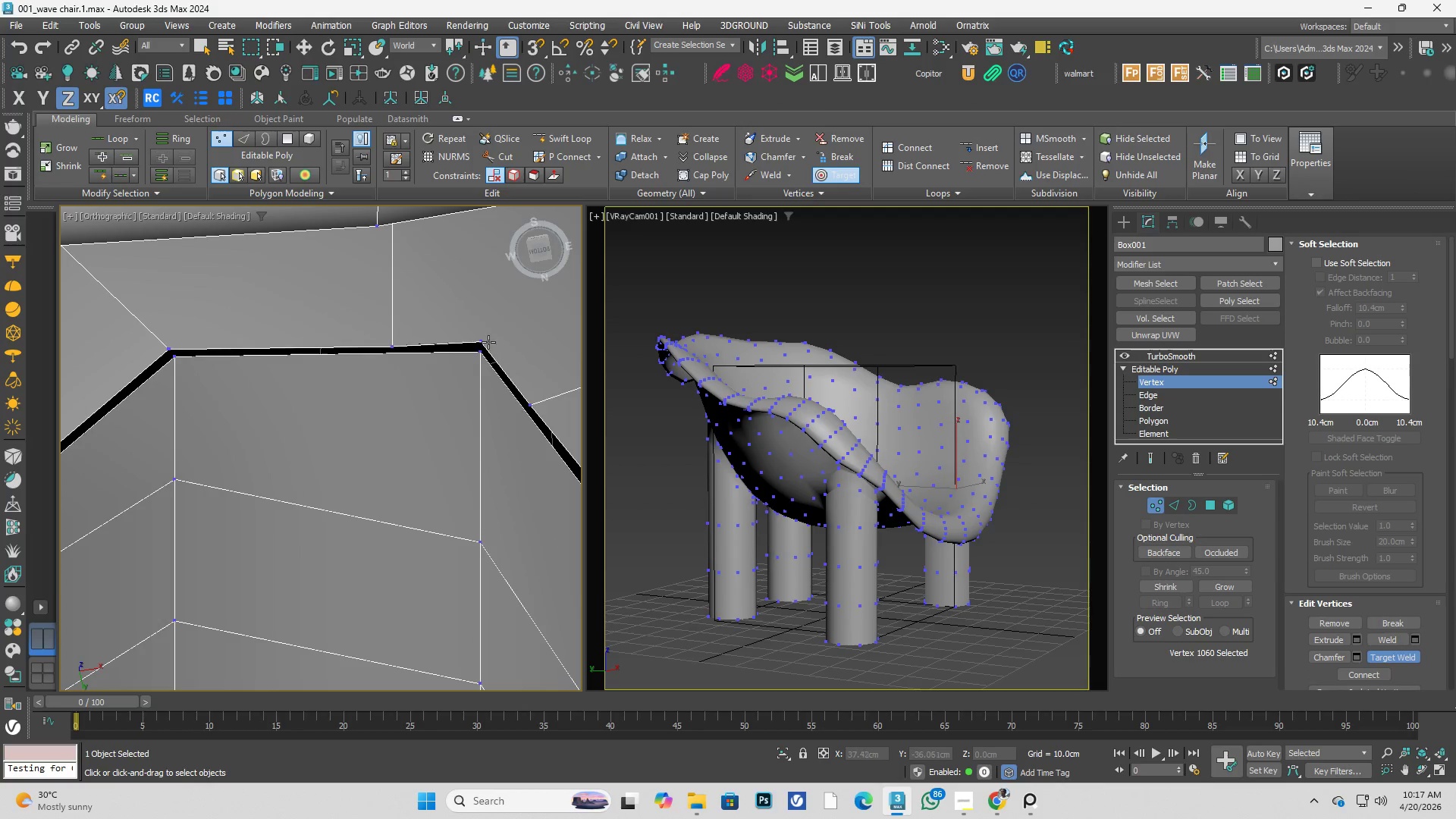 
left_click([485, 342])
 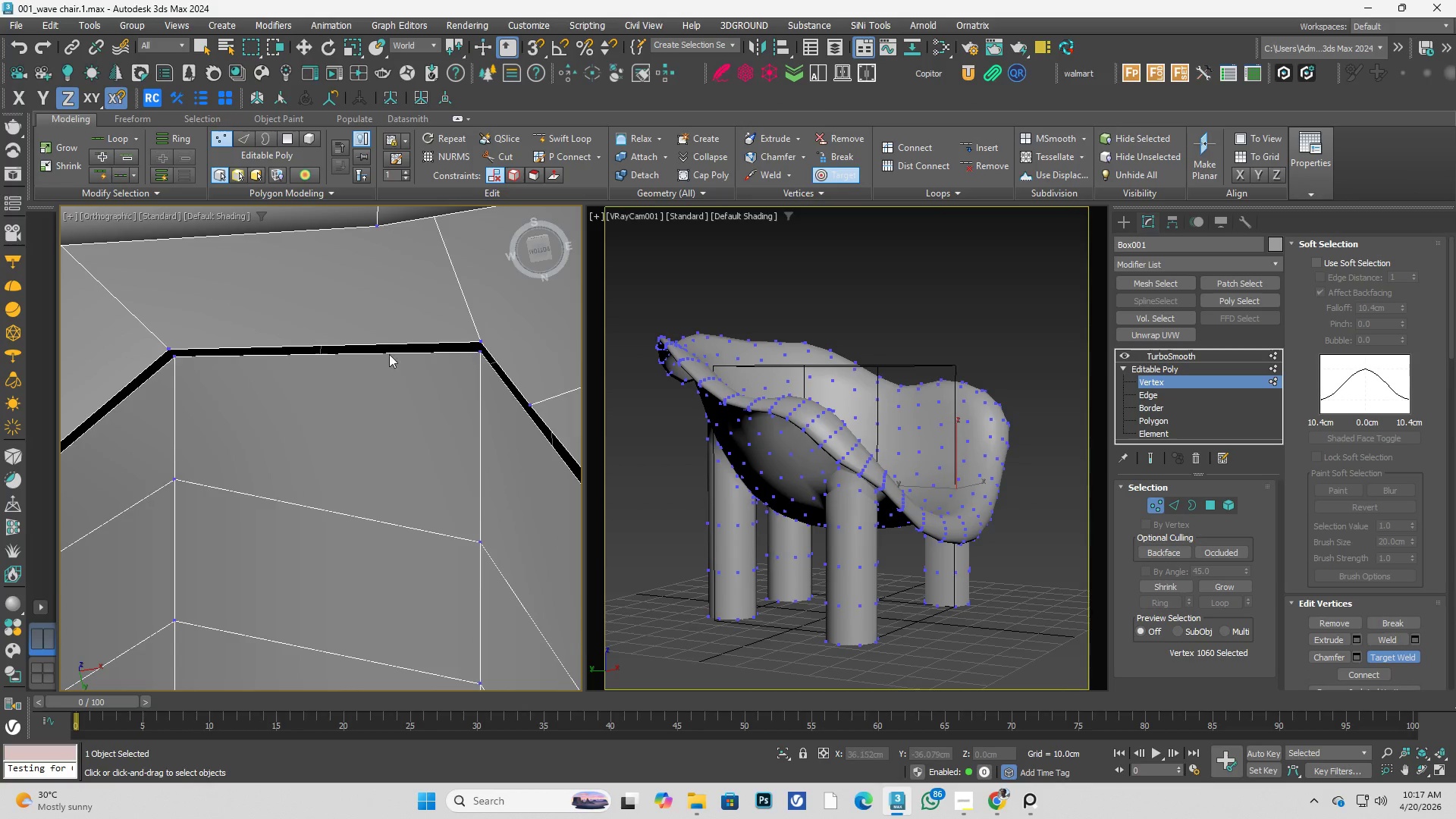 
hold_key(key=AltLeft, duration=0.72)
 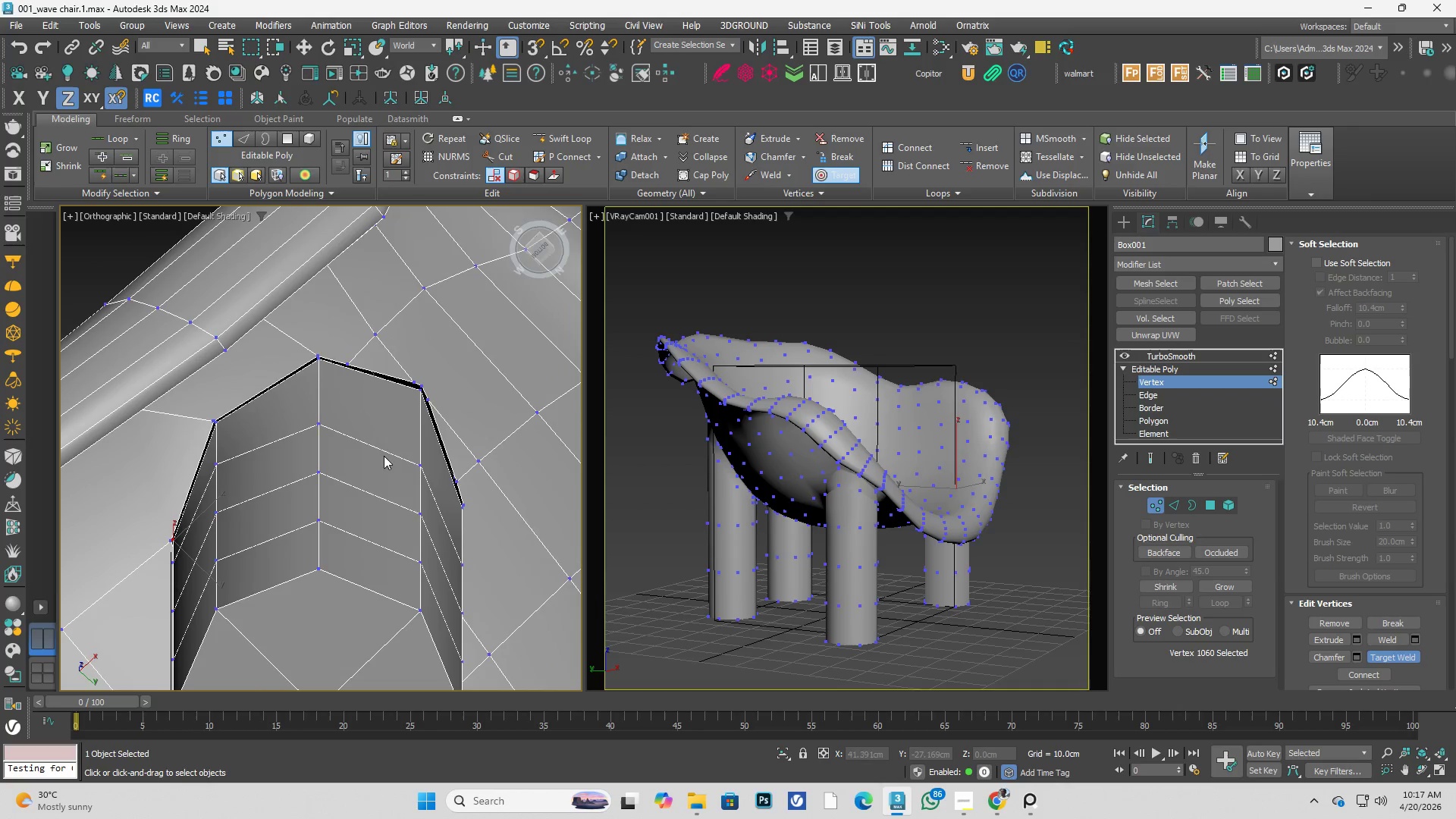 
scroll: coordinate [362, 358], scroll_direction: down, amount: 3.0
 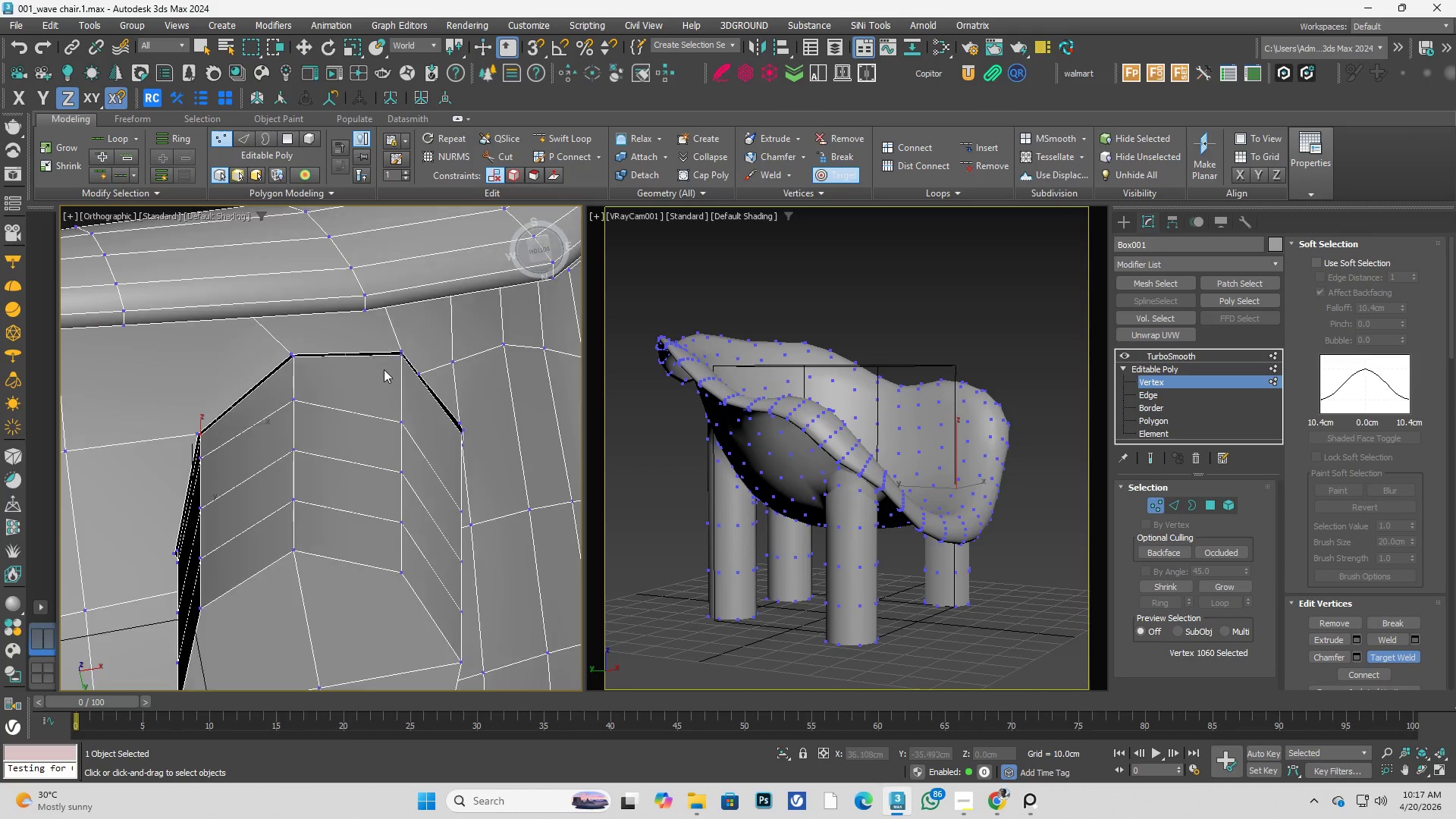 
hold_key(key=AltLeft, duration=0.69)
 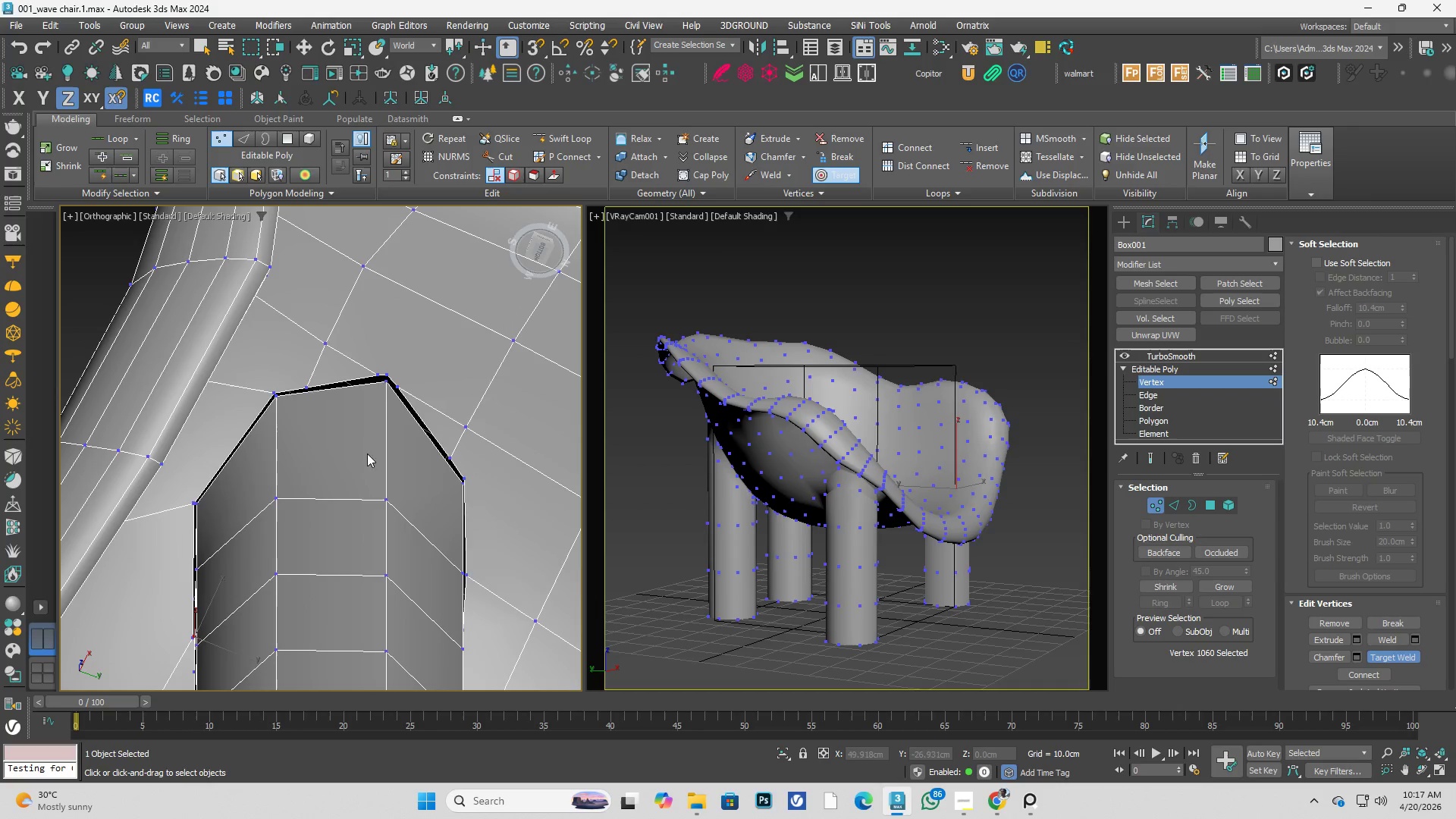 
scroll: coordinate [369, 384], scroll_direction: up, amount: 1.0
 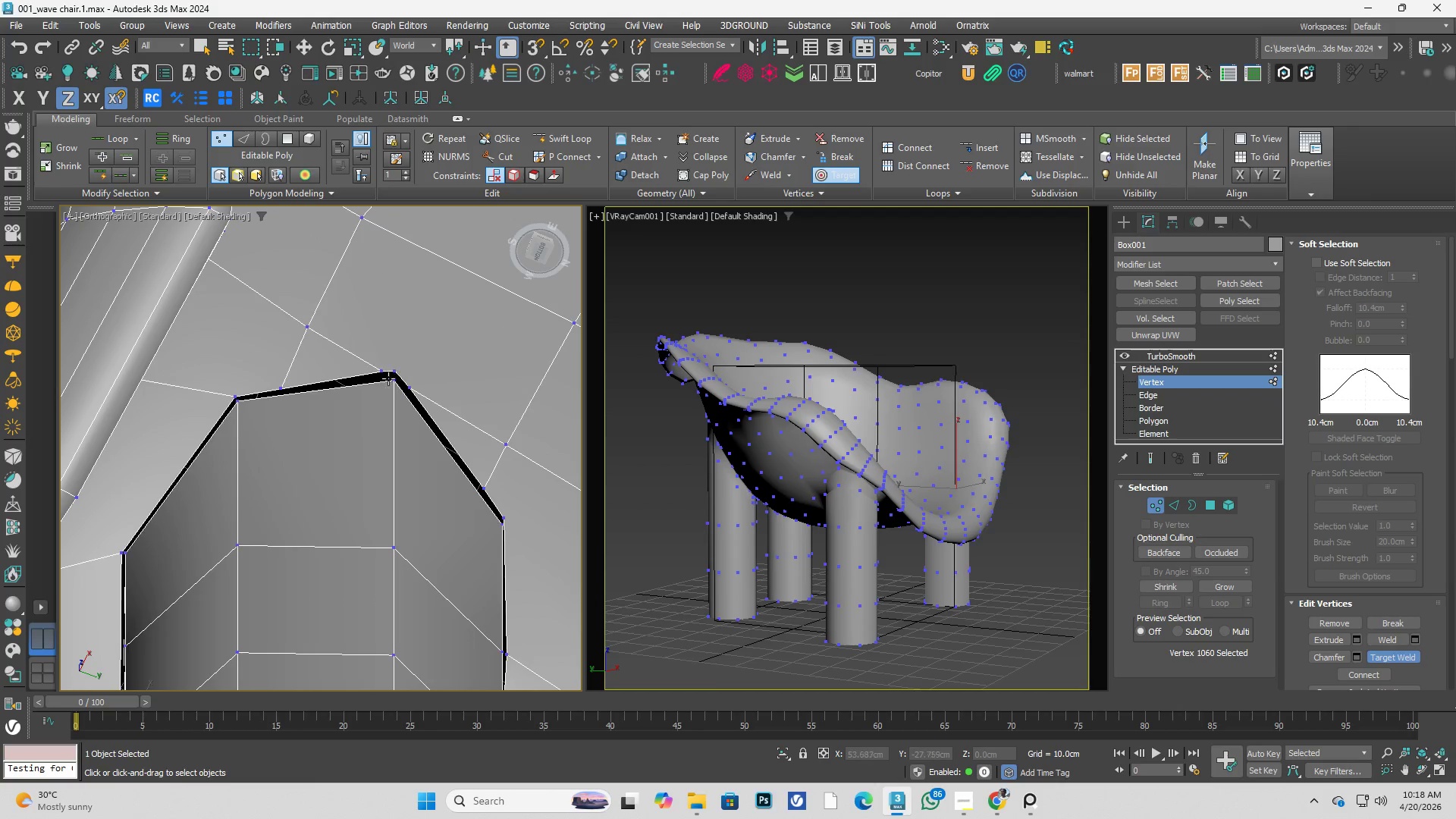 
left_click([377, 372])
 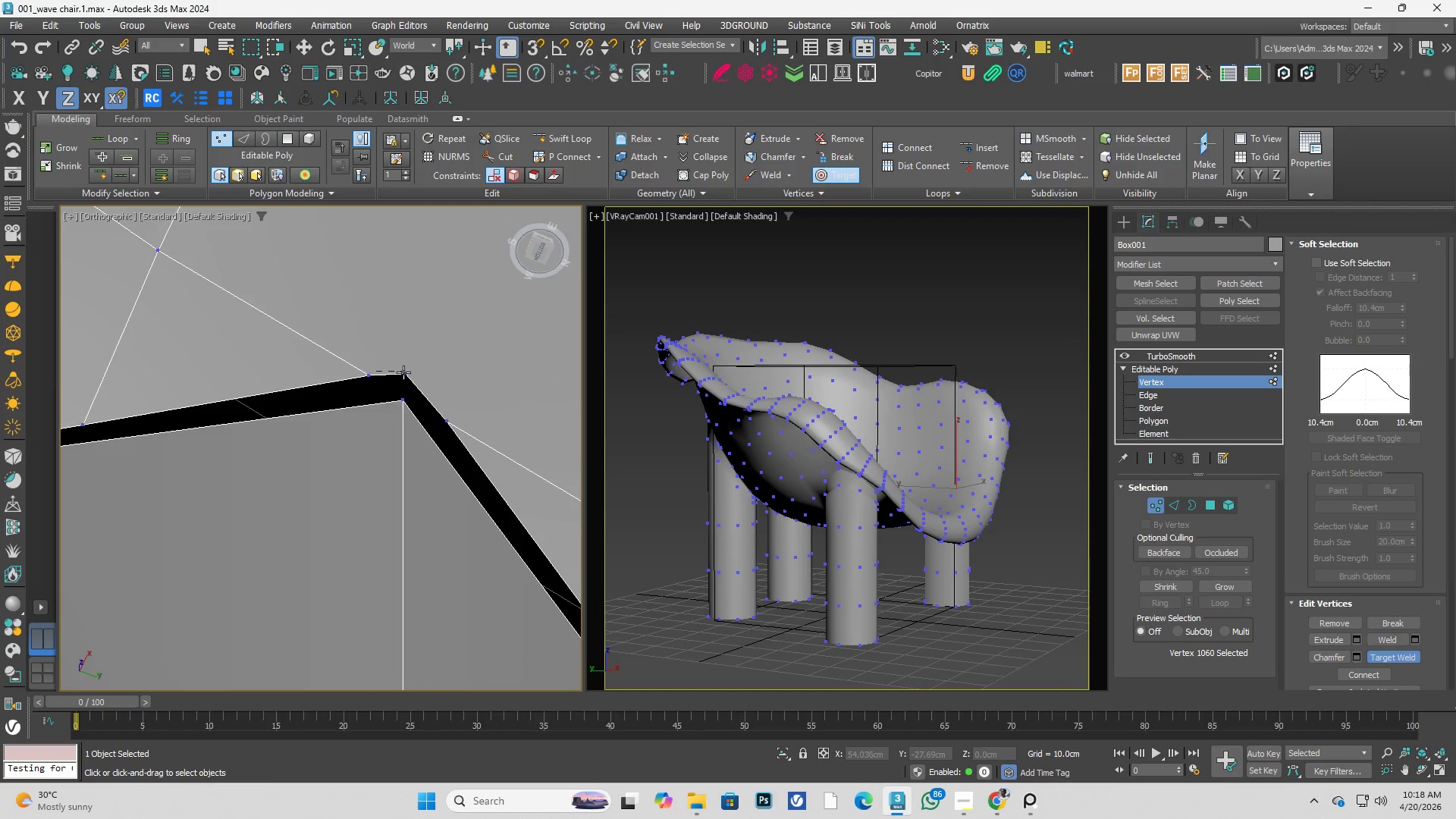 
scroll: coordinate [390, 369], scroll_direction: up, amount: 3.0
 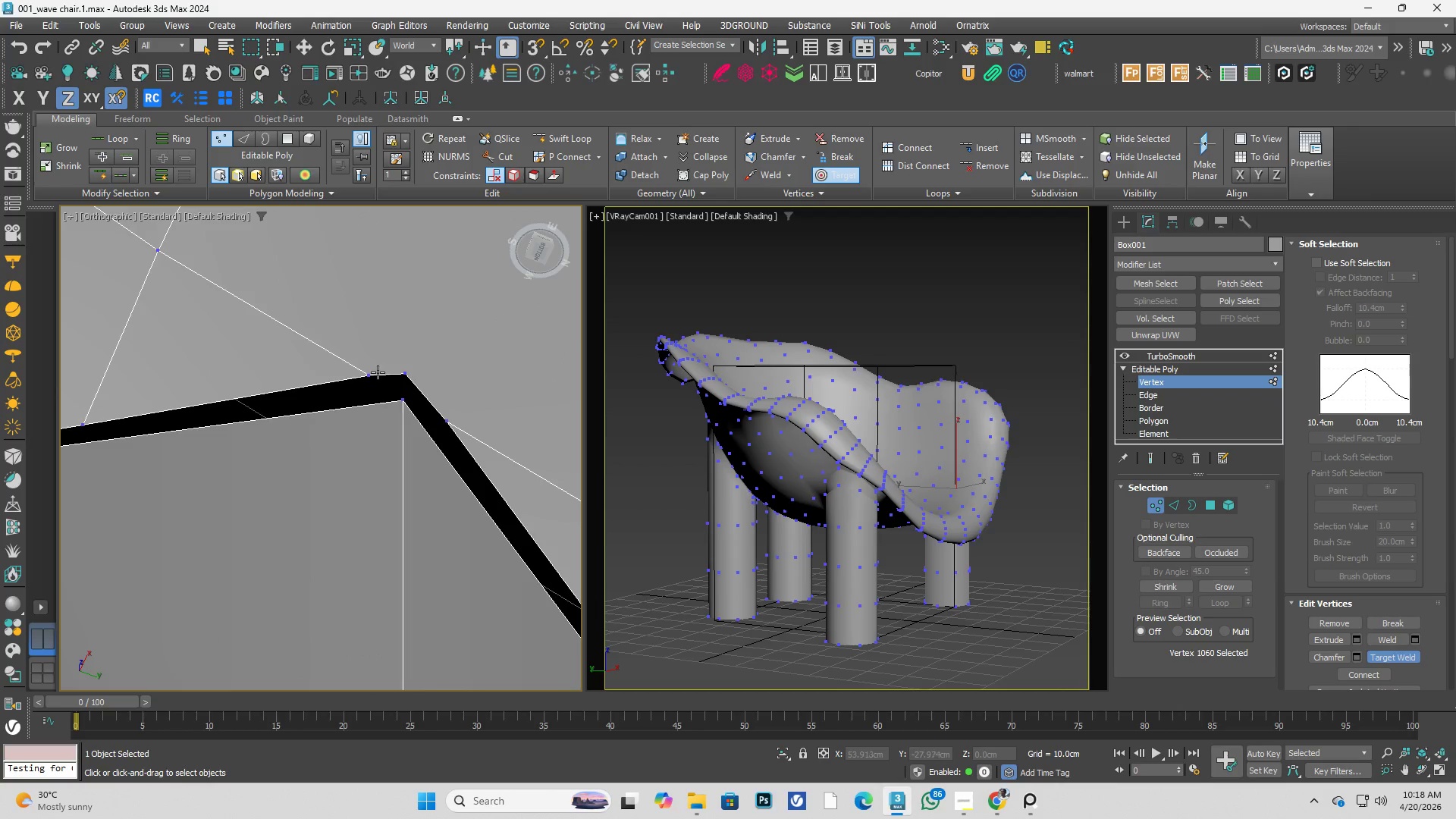 
double_click([405, 372])
 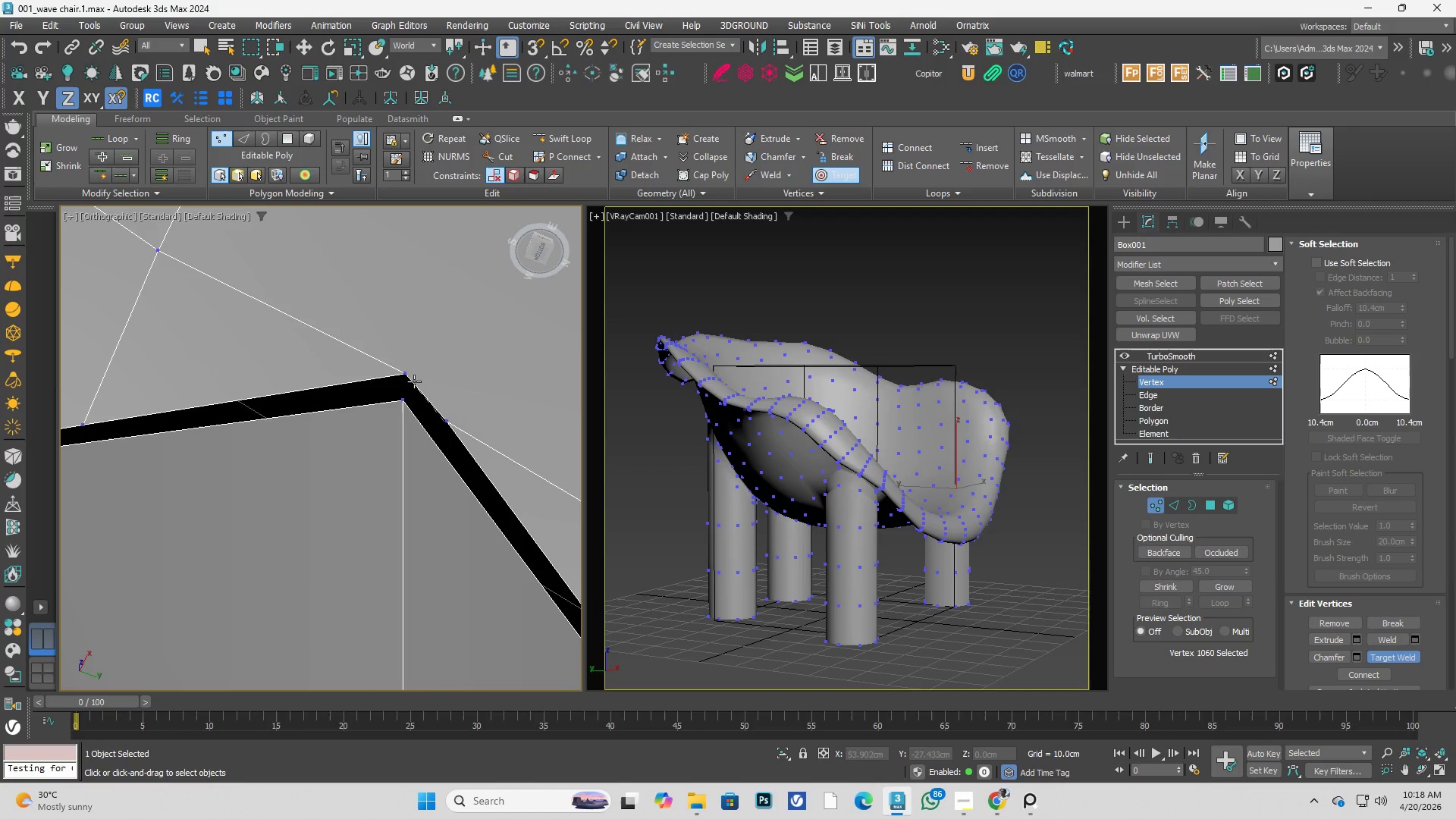 
double_click([398, 365])
 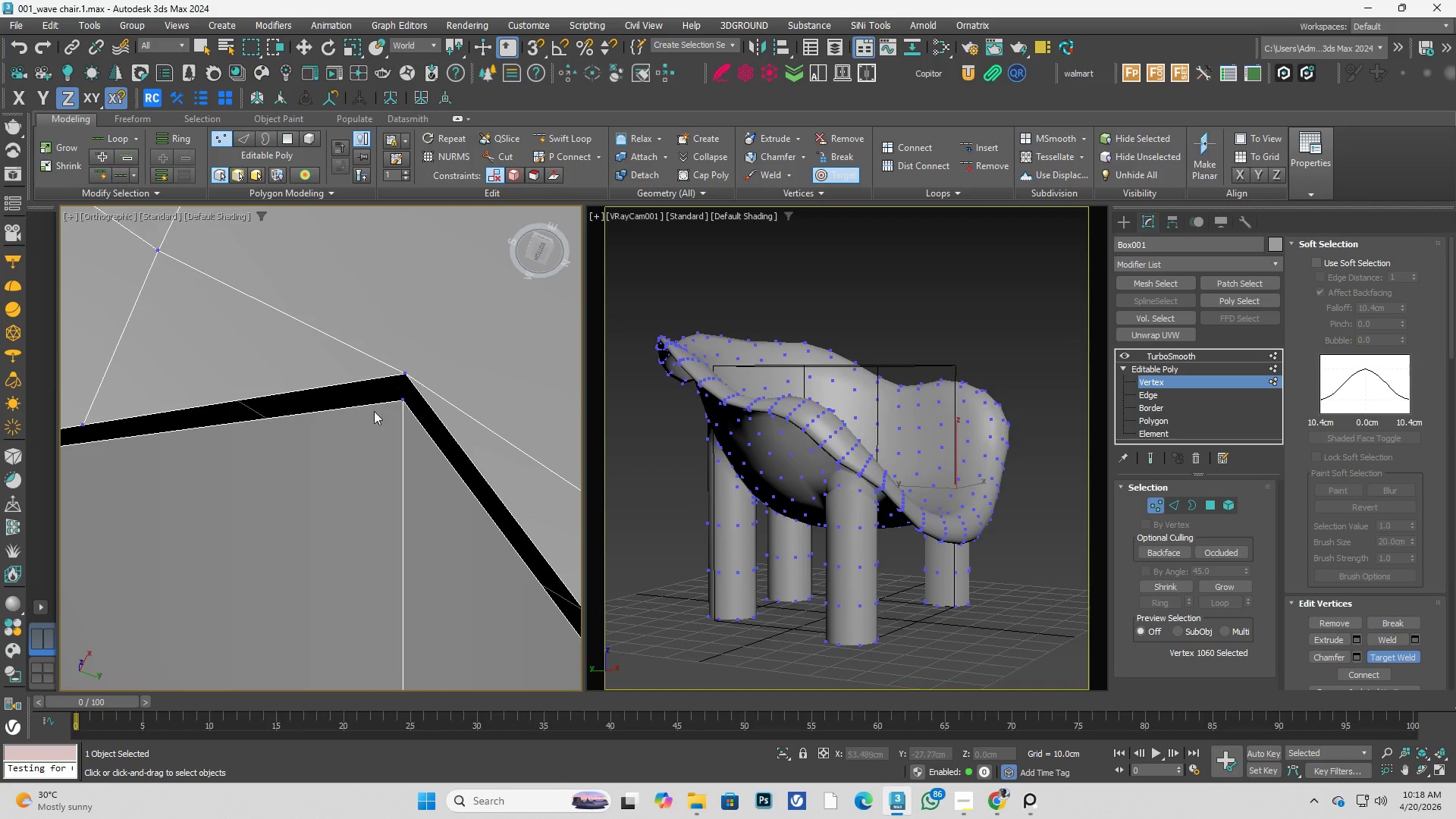 
scroll: coordinate [356, 424], scroll_direction: down, amount: 3.0
 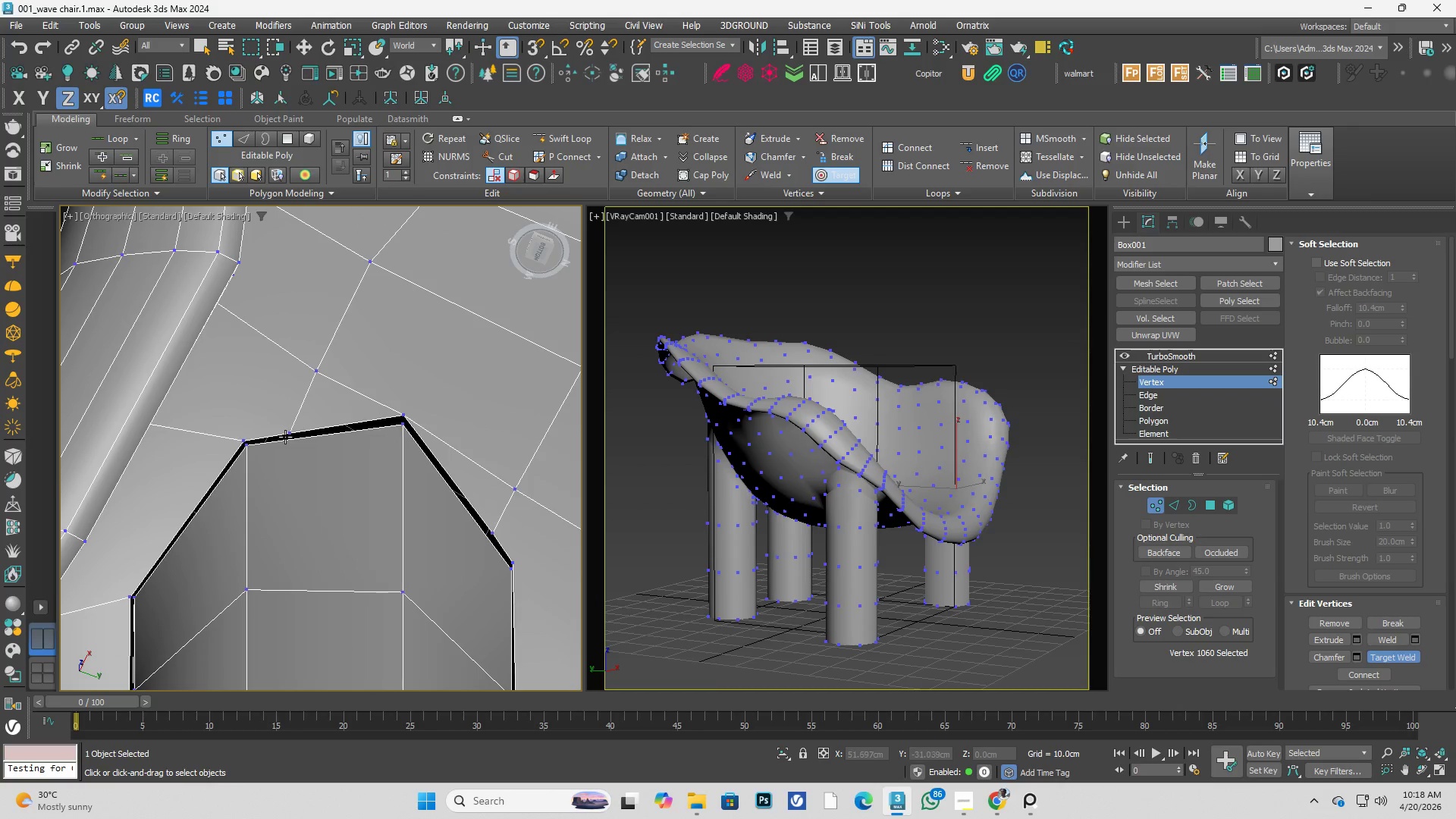 
left_click([287, 437])
 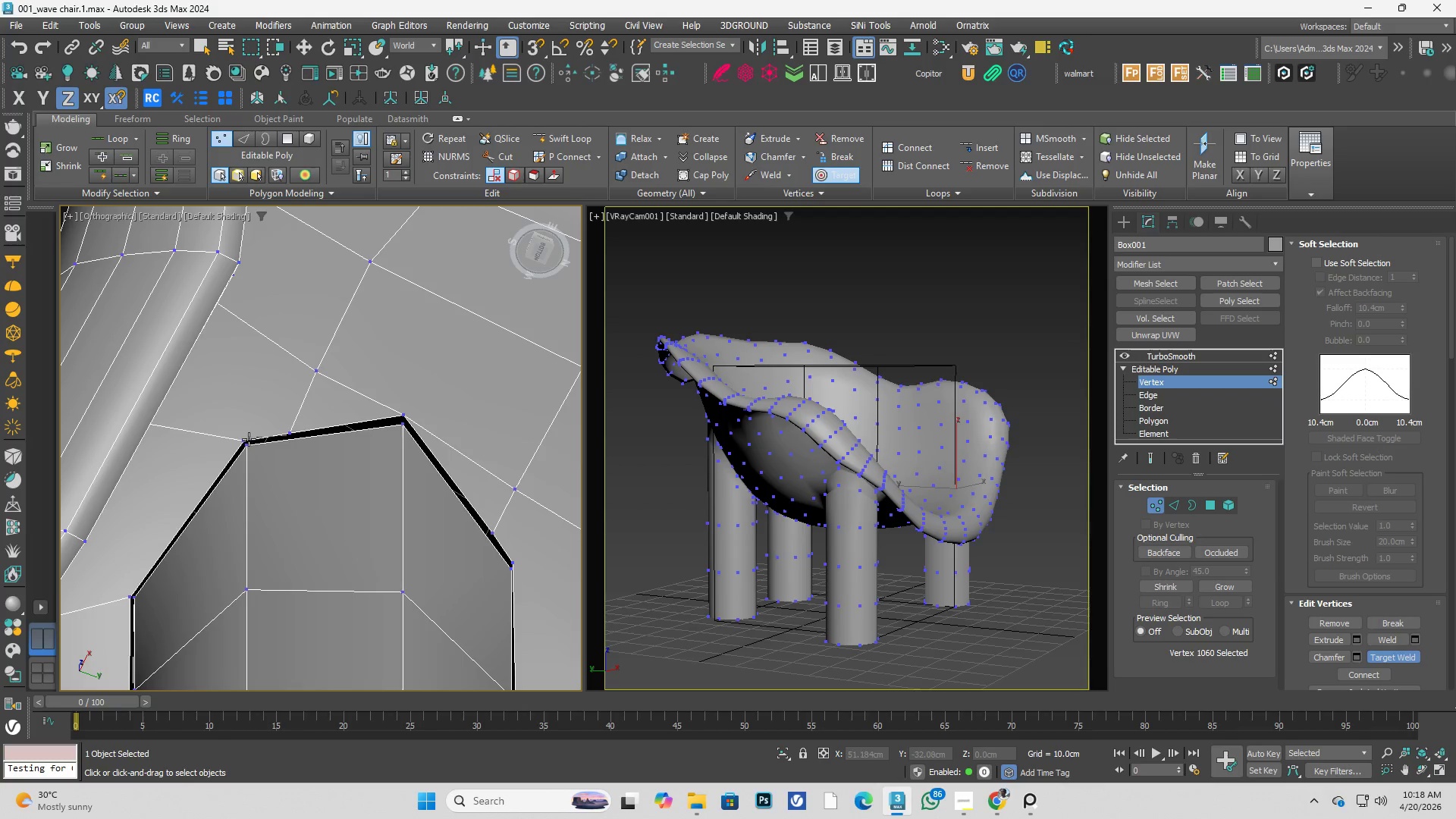 
left_click([246, 440])
 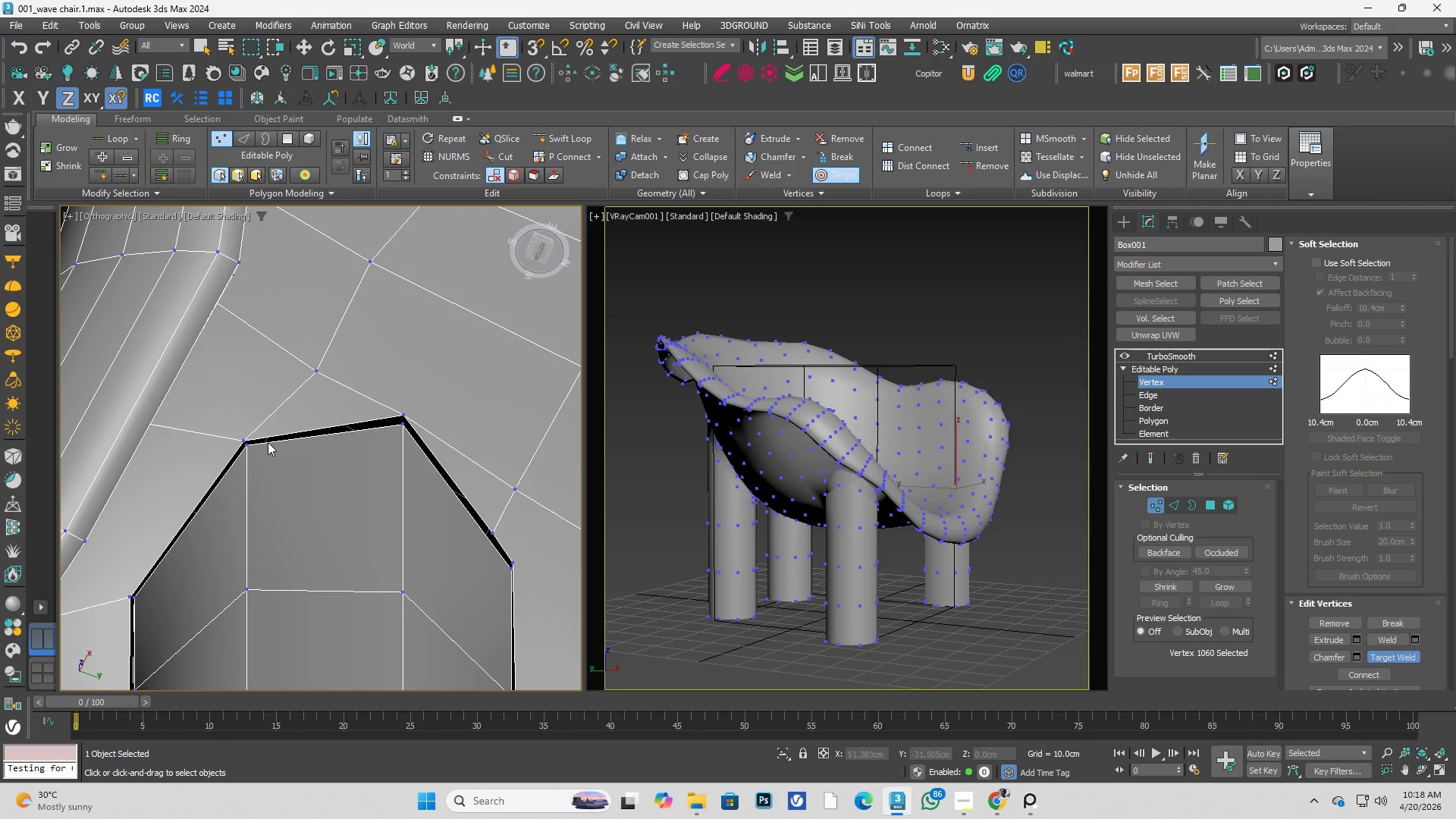 
hold_key(key=AltLeft, duration=0.55)
 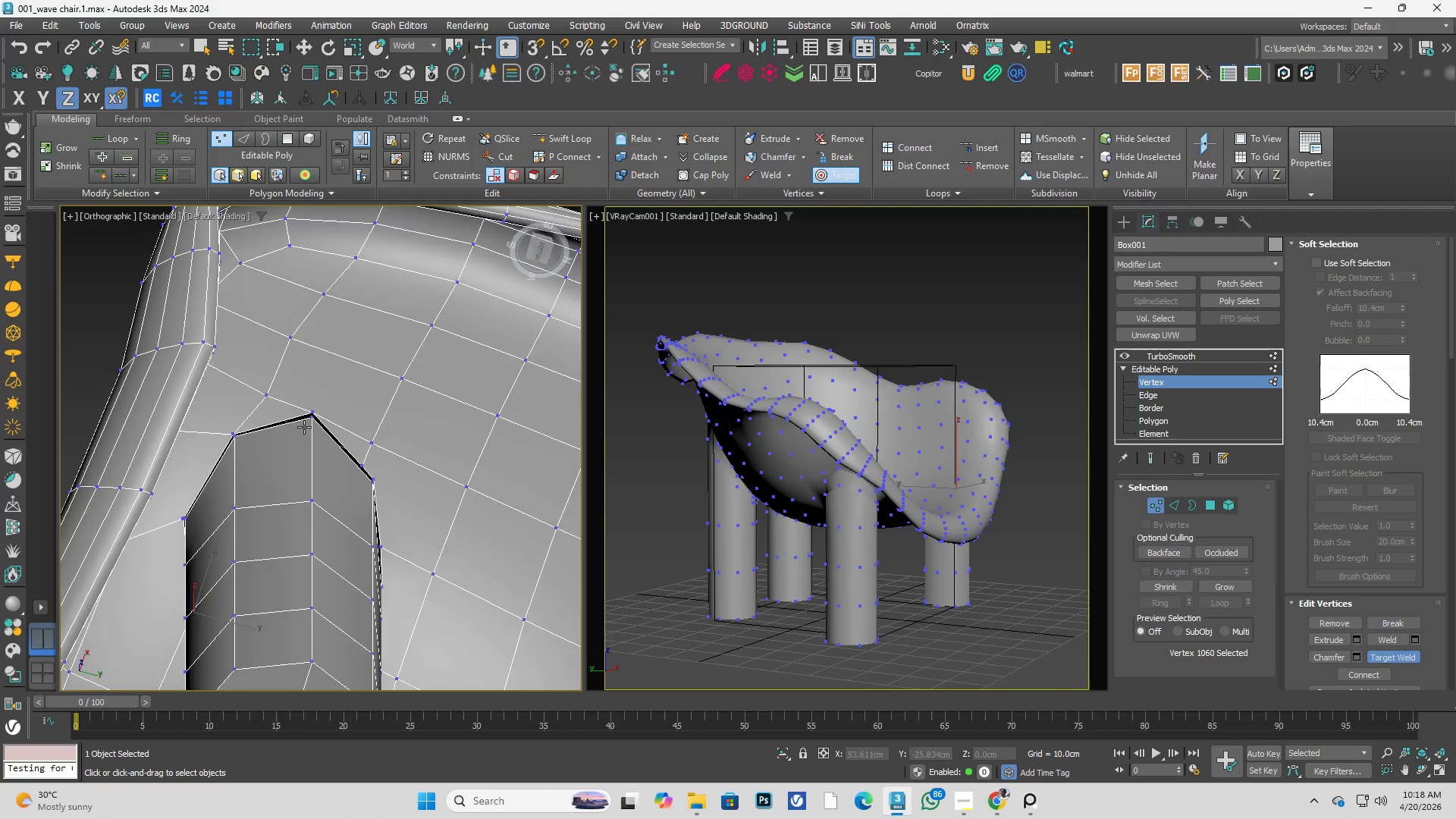 
scroll: coordinate [259, 440], scroll_direction: down, amount: 2.0
 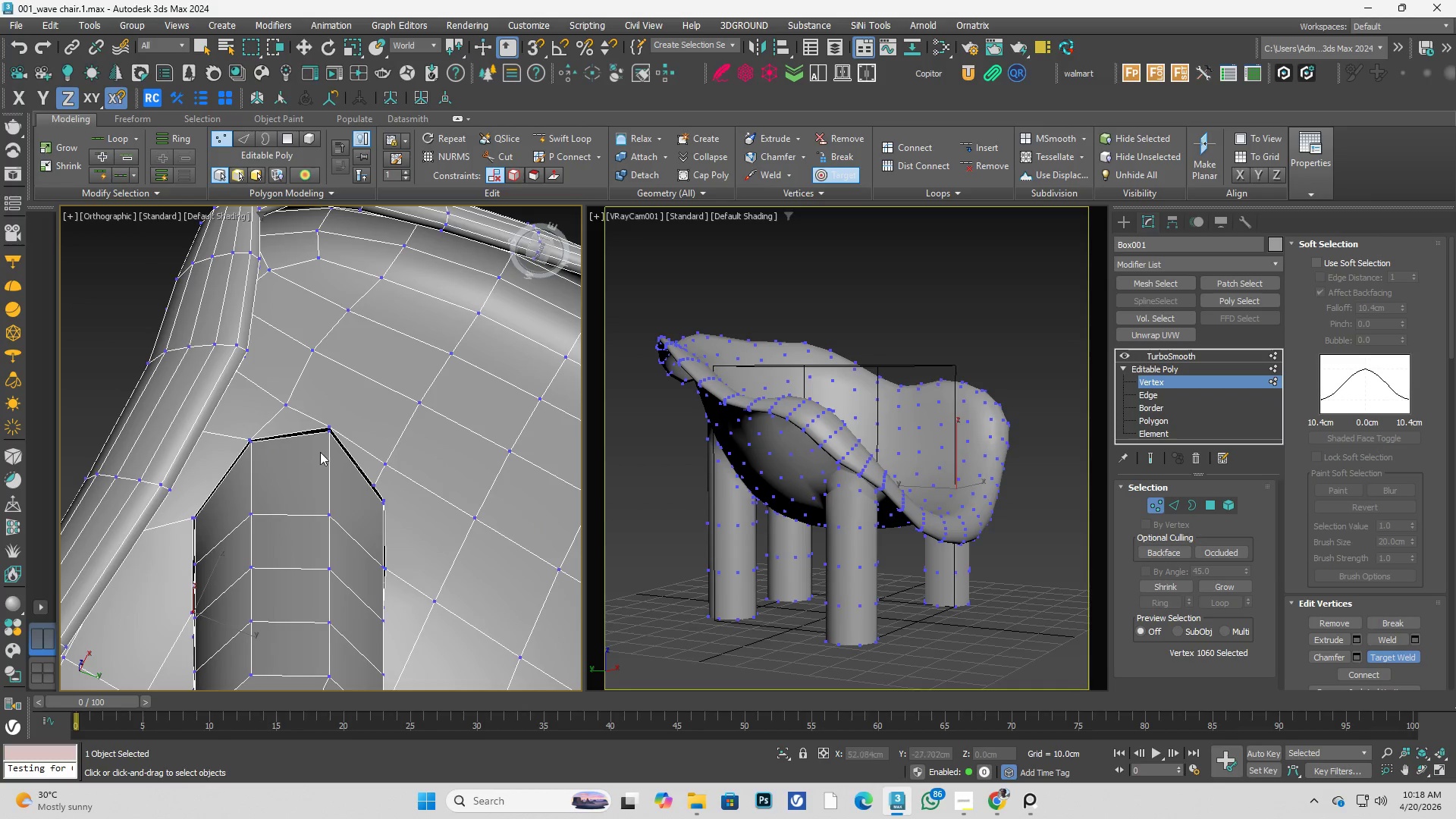 
scroll: coordinate [304, 427], scroll_direction: up, amount: 2.0
 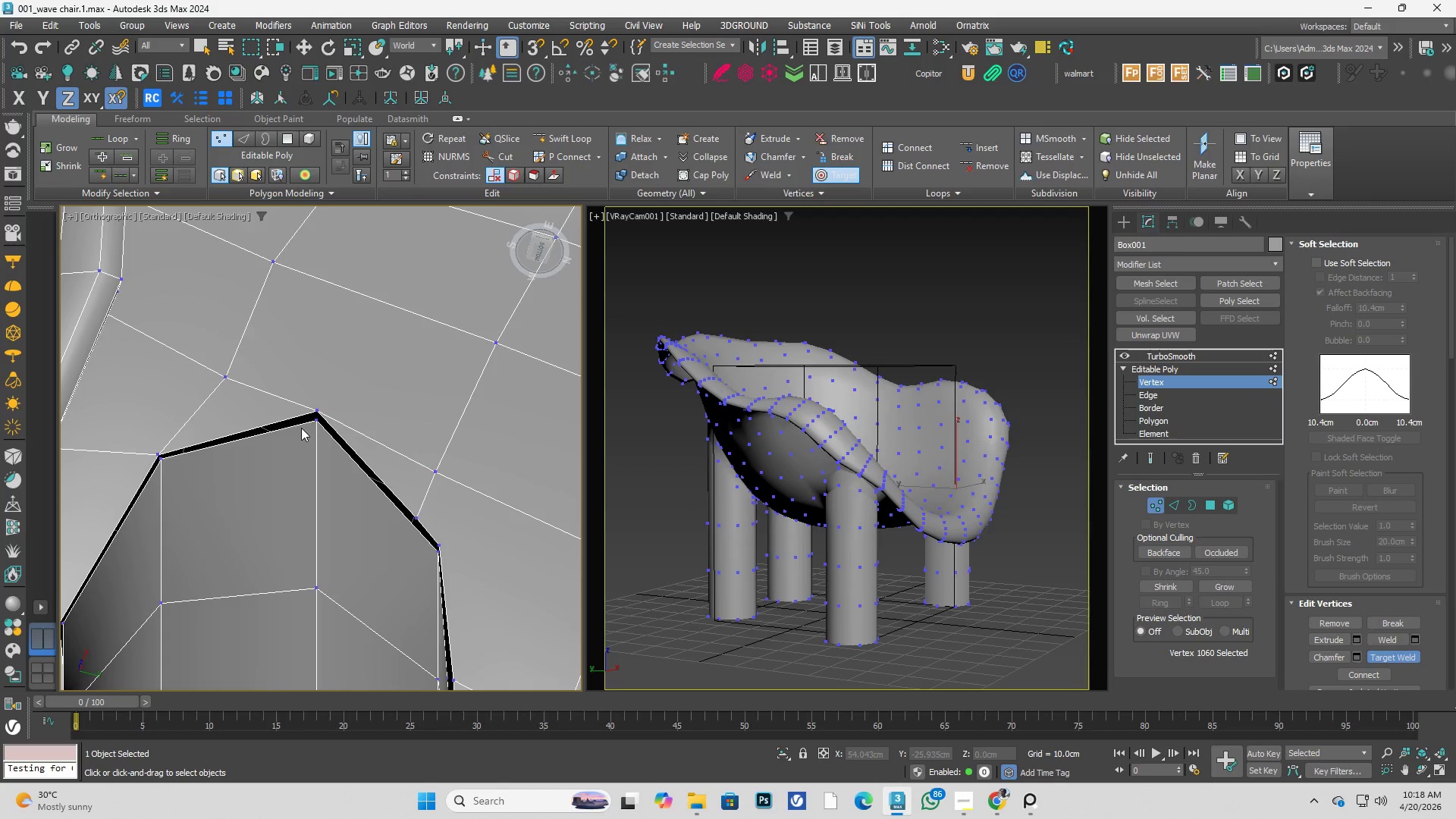 
hold_key(key=AltLeft, duration=0.48)
 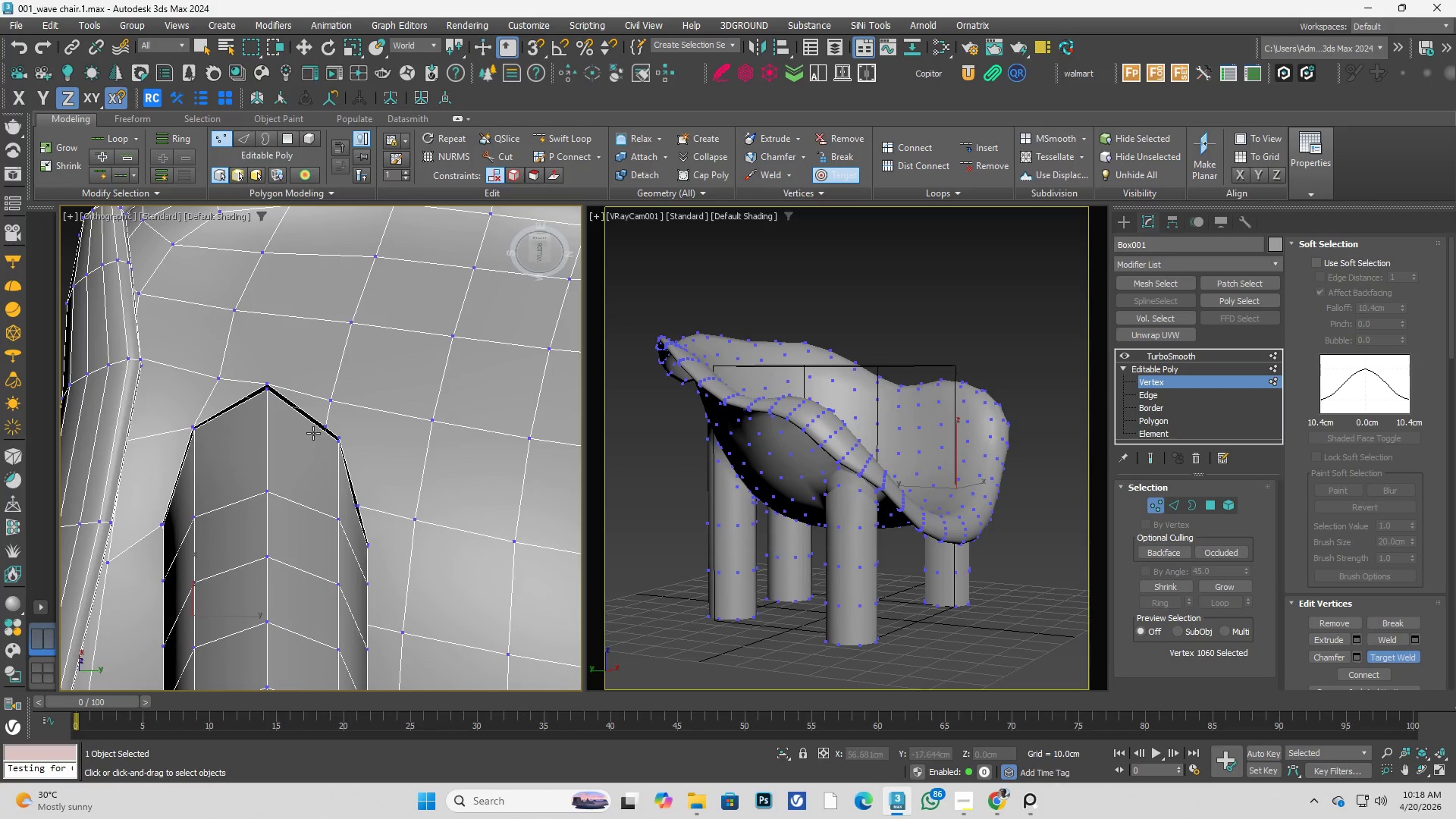 
scroll: coordinate [305, 421], scroll_direction: down, amount: 2.0
 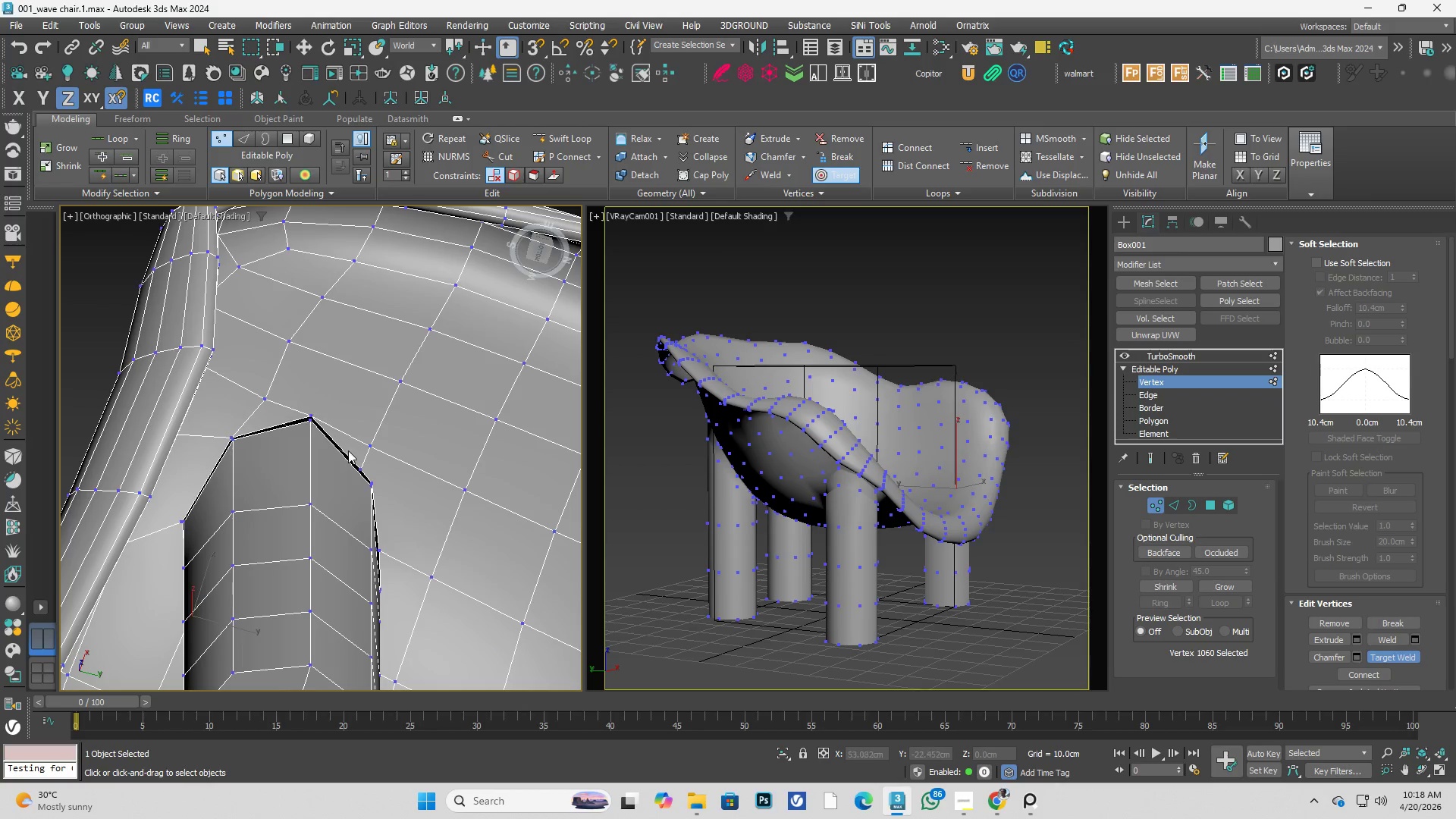 
scroll: coordinate [313, 433], scroll_direction: up, amount: 2.0
 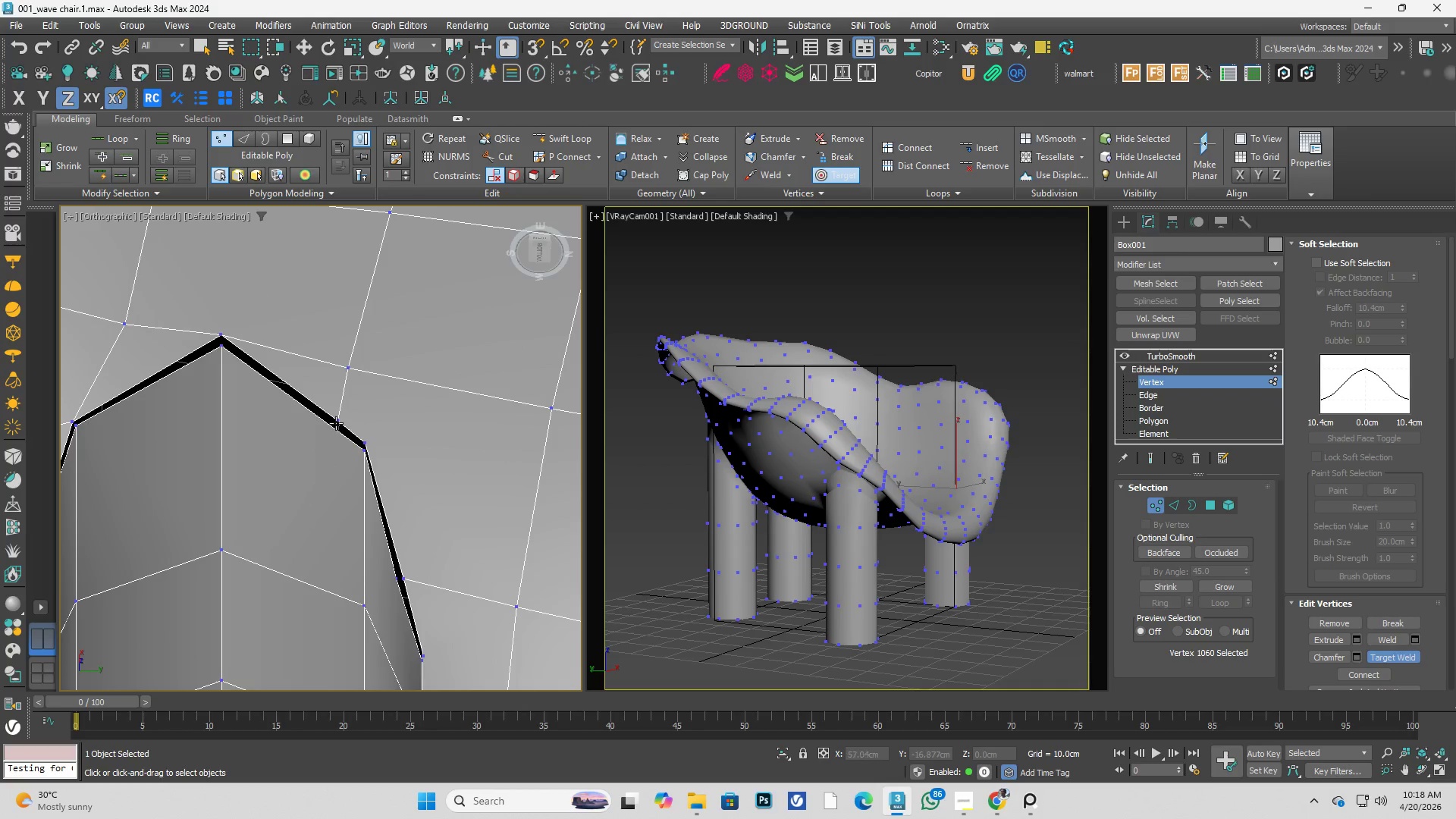 
left_click([336, 422])
 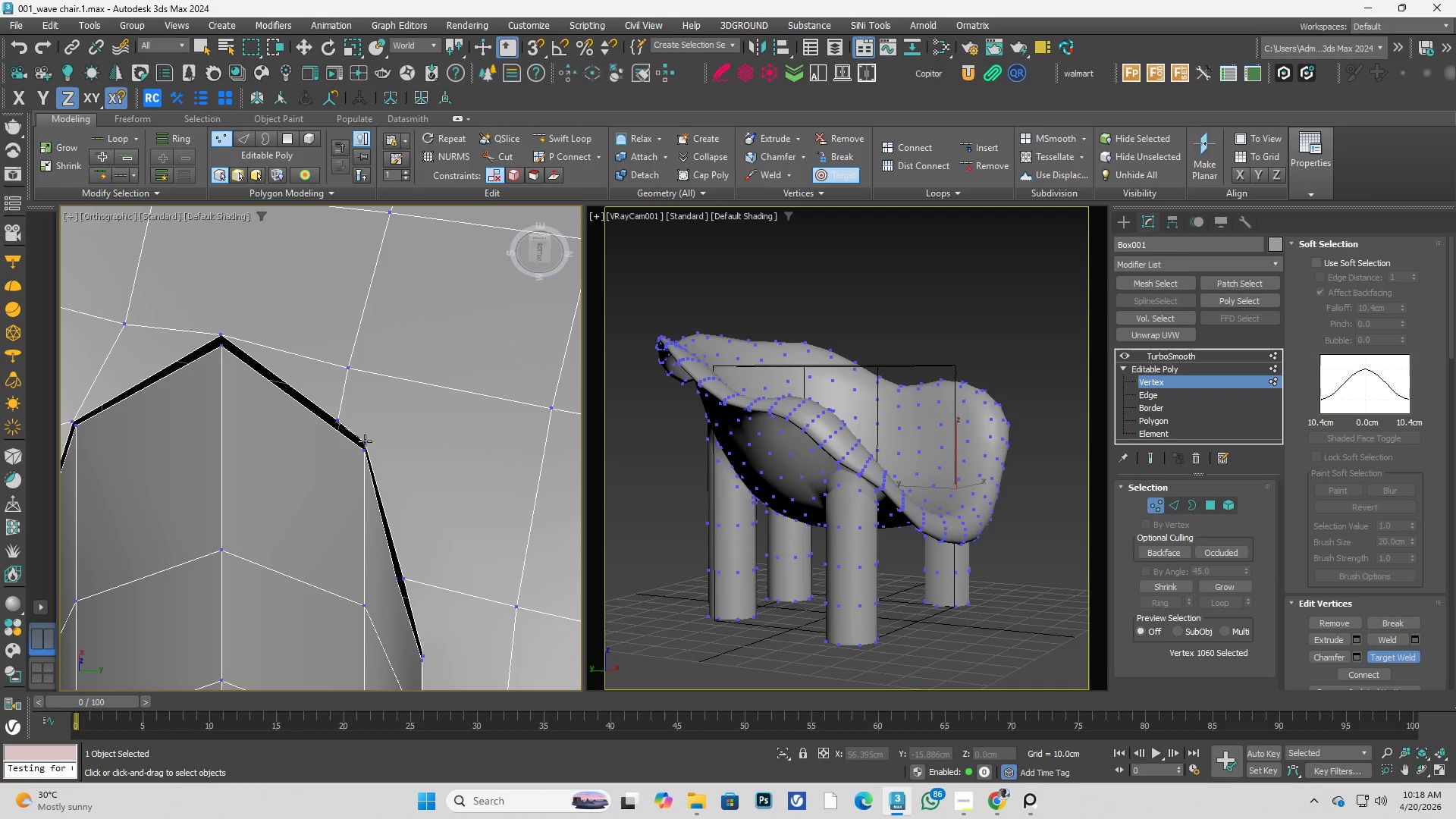 
left_click([366, 441])
 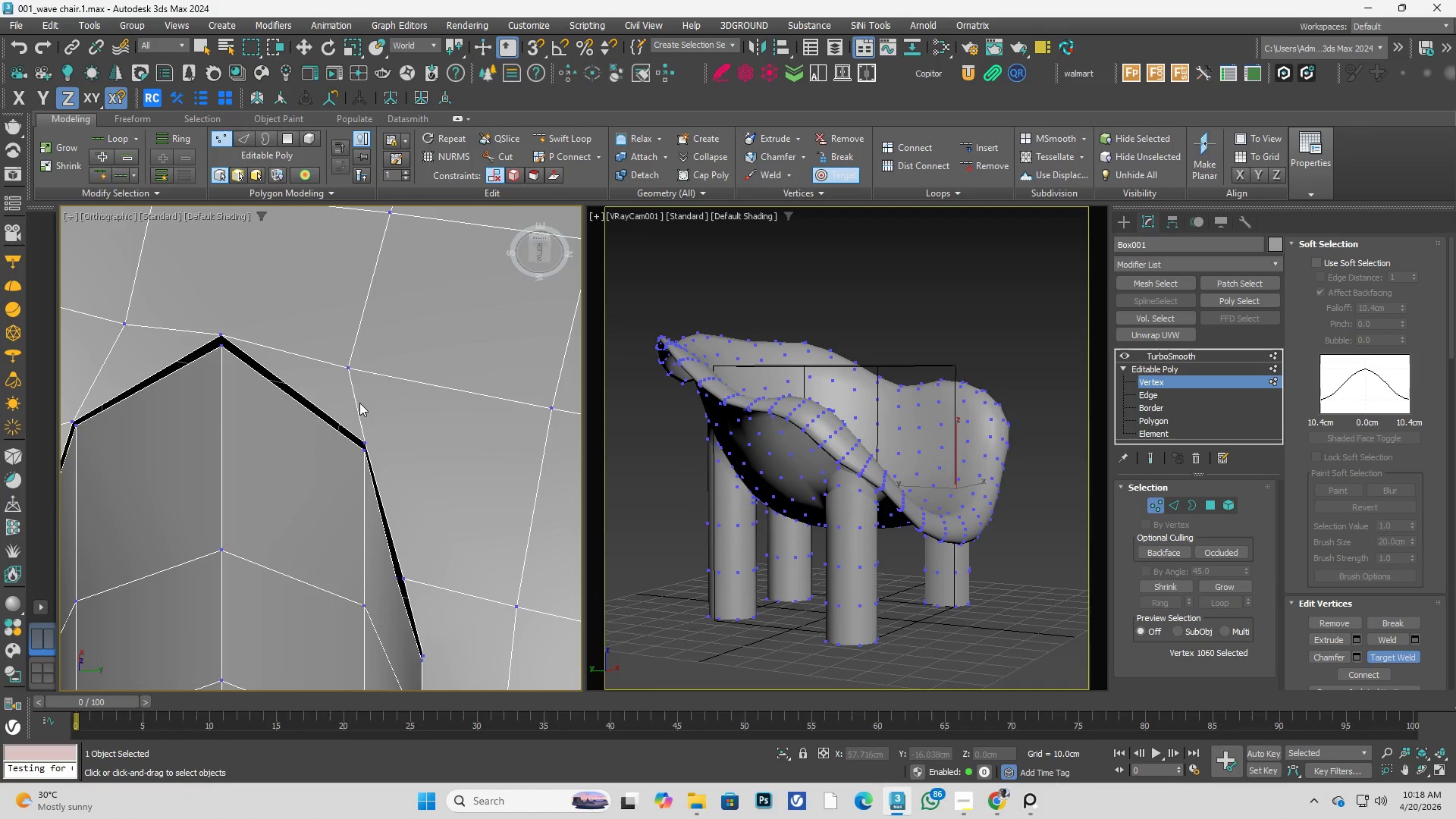 
hold_key(key=AltLeft, duration=0.58)
 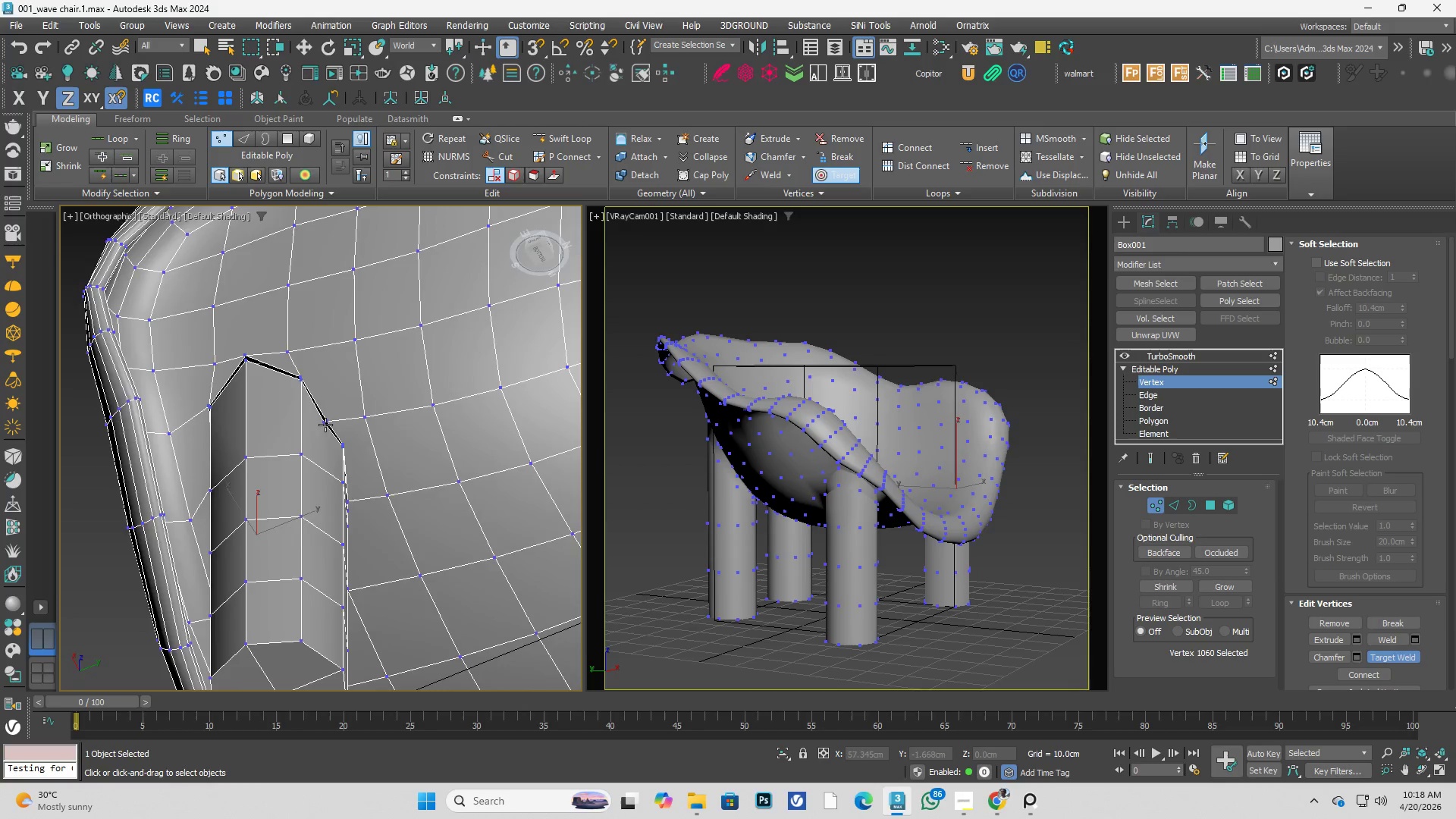 
scroll: coordinate [362, 391], scroll_direction: down, amount: 3.0
 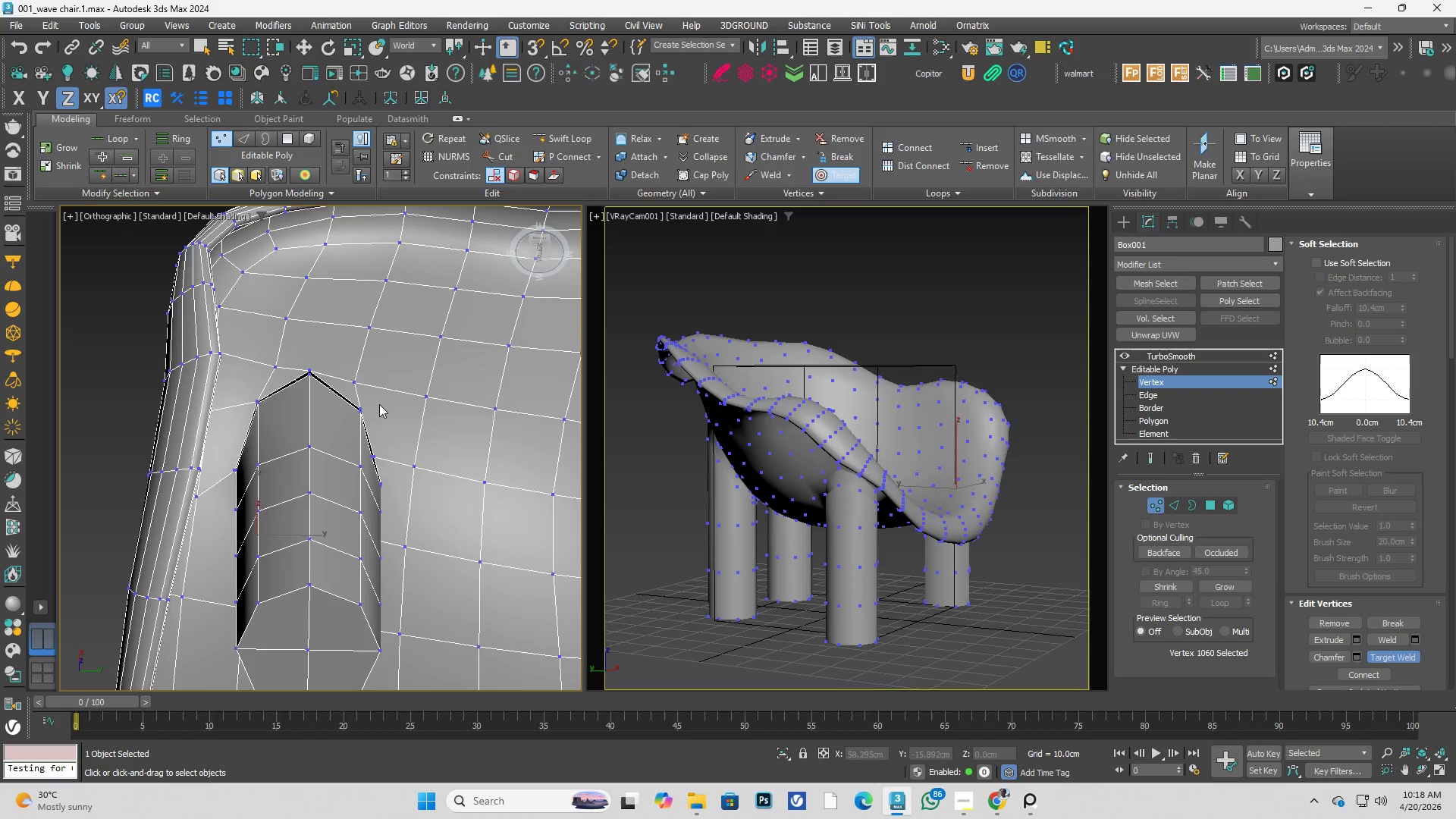 
scroll: coordinate [336, 431], scroll_direction: up, amount: 3.0
 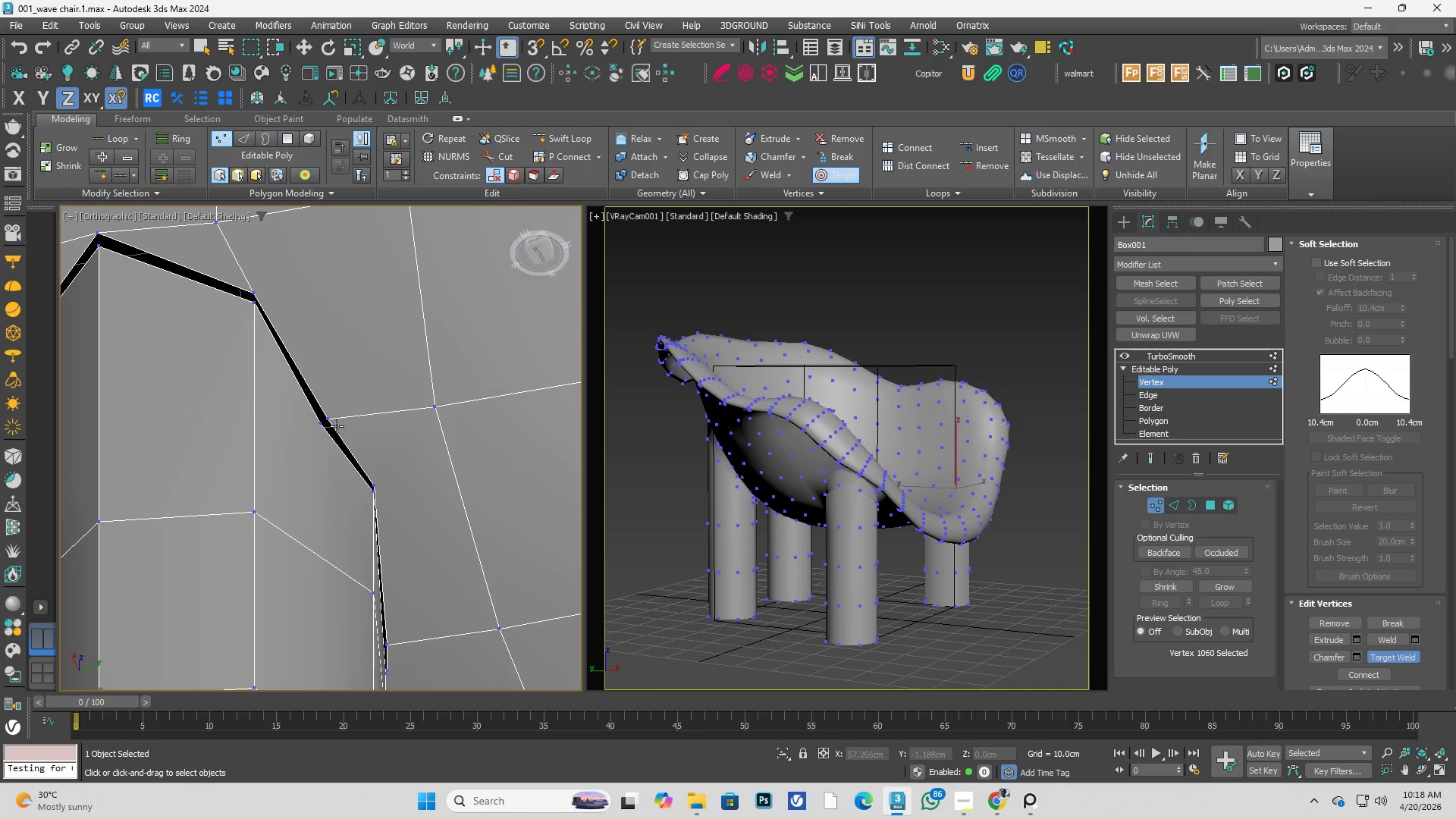 
left_click([332, 416])
 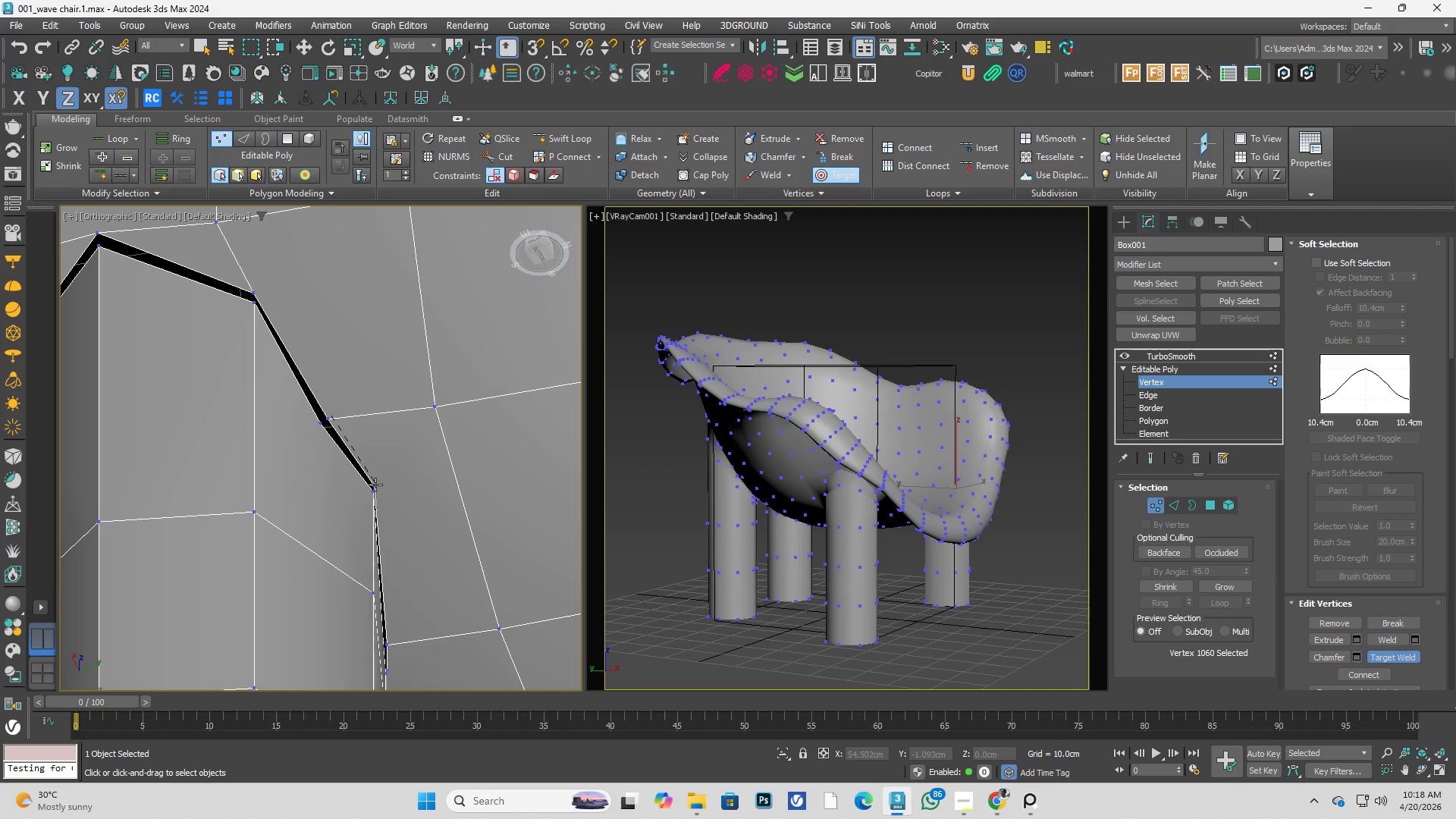 
left_click([373, 487])
 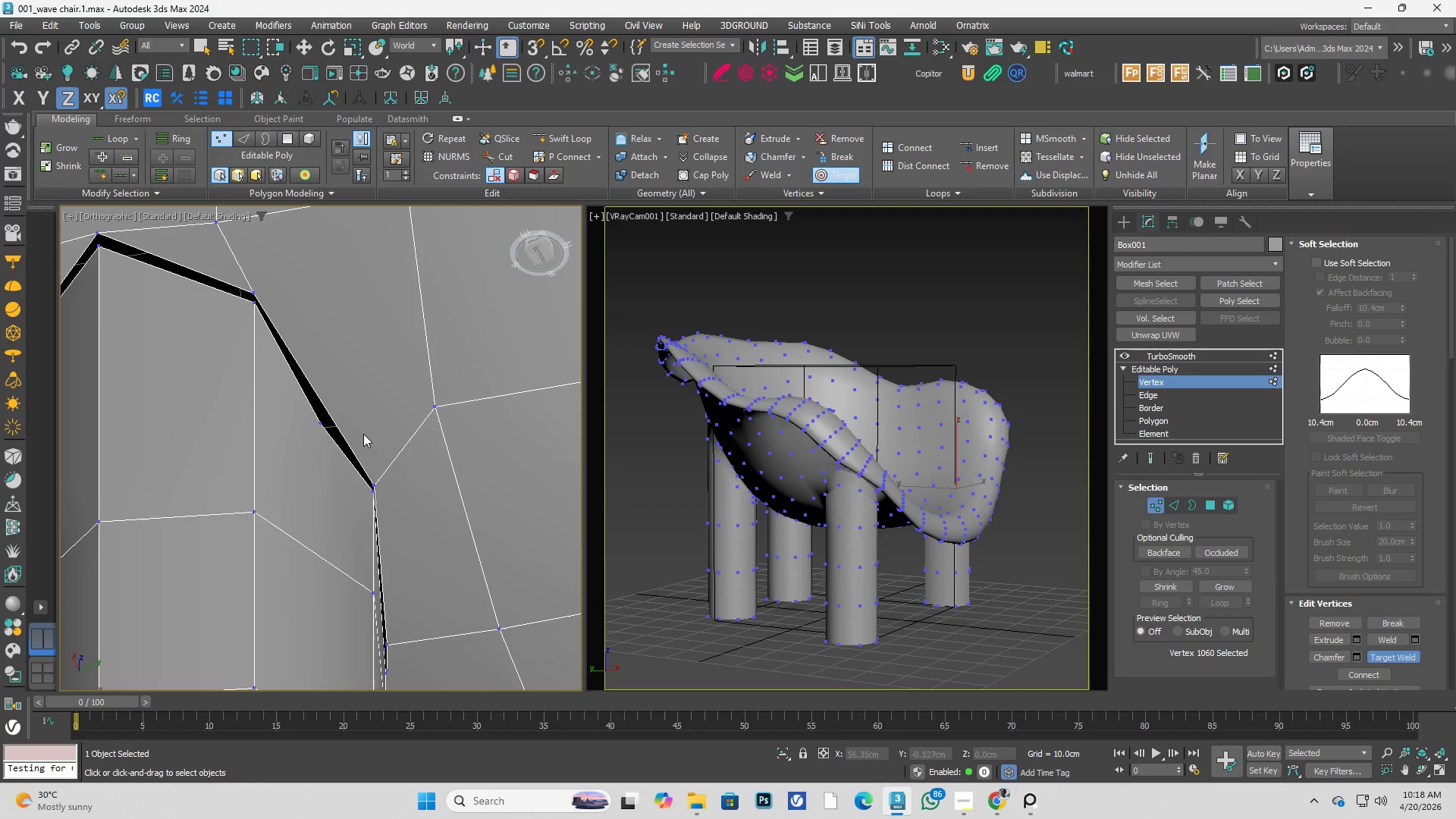 
hold_key(key=AltLeft, duration=0.64)
 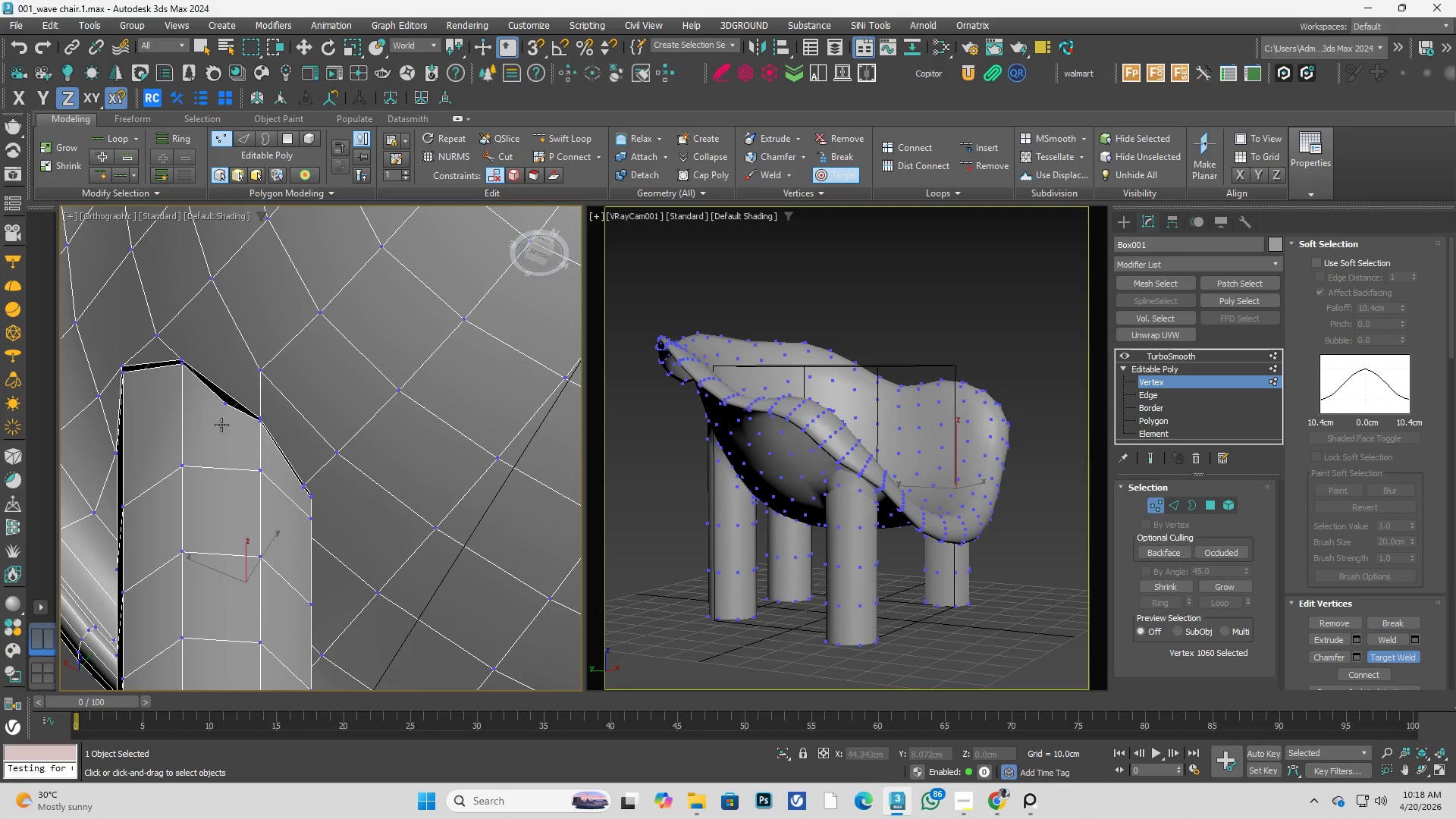 
scroll: coordinate [365, 425], scroll_direction: down, amount: 2.0
 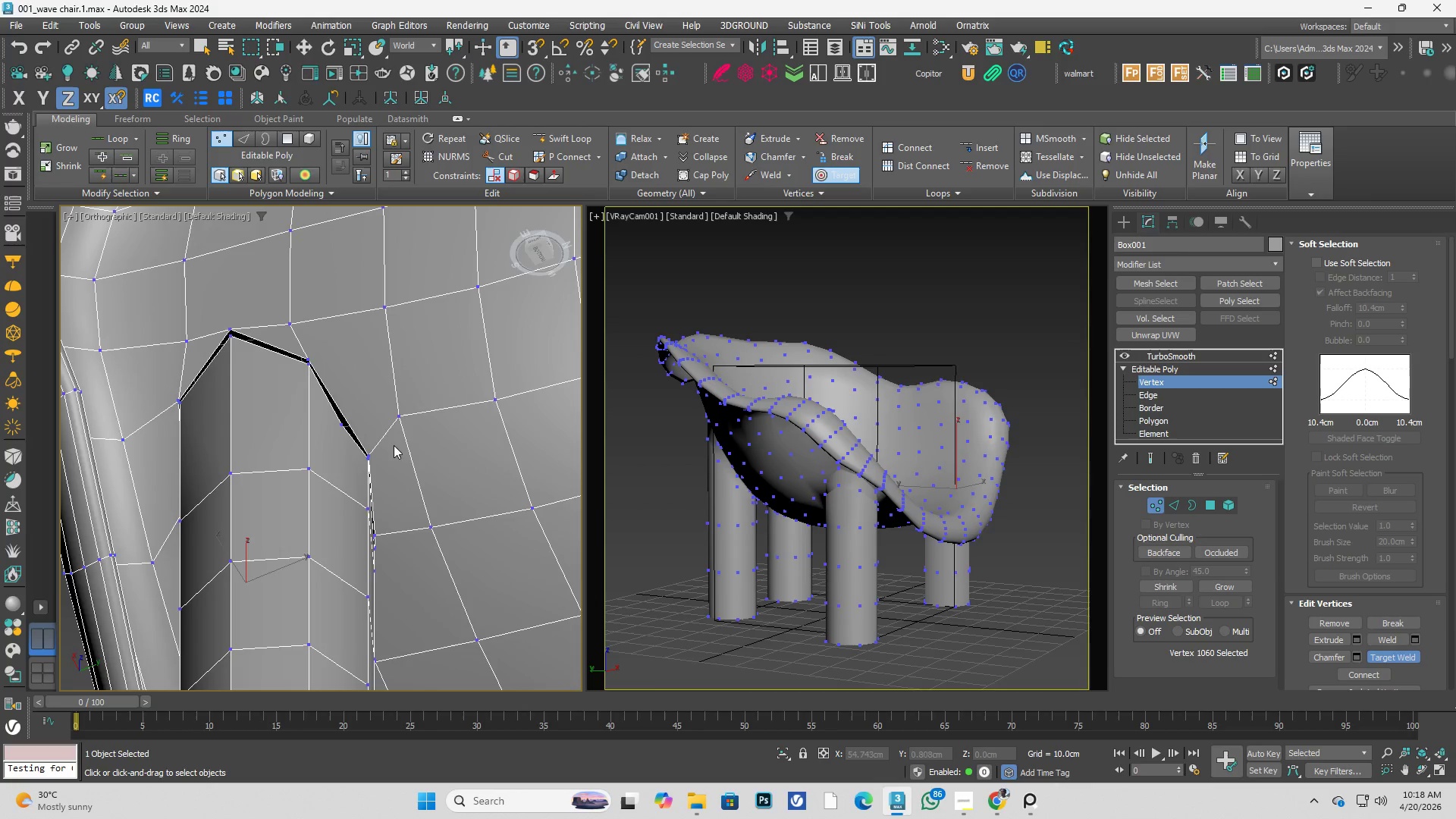 
scroll: coordinate [226, 413], scroll_direction: up, amount: 2.0
 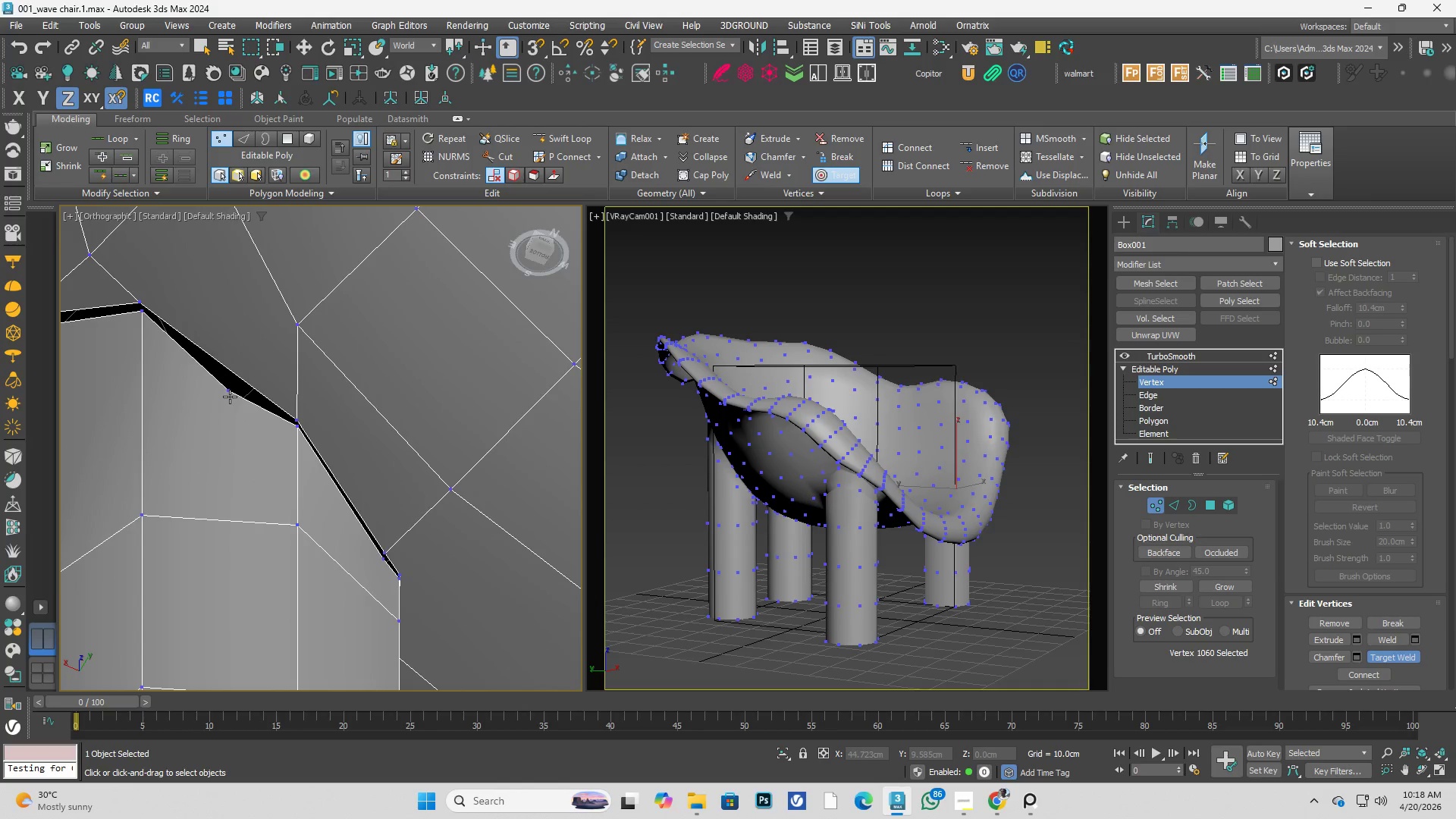 
left_click([226, 394])
 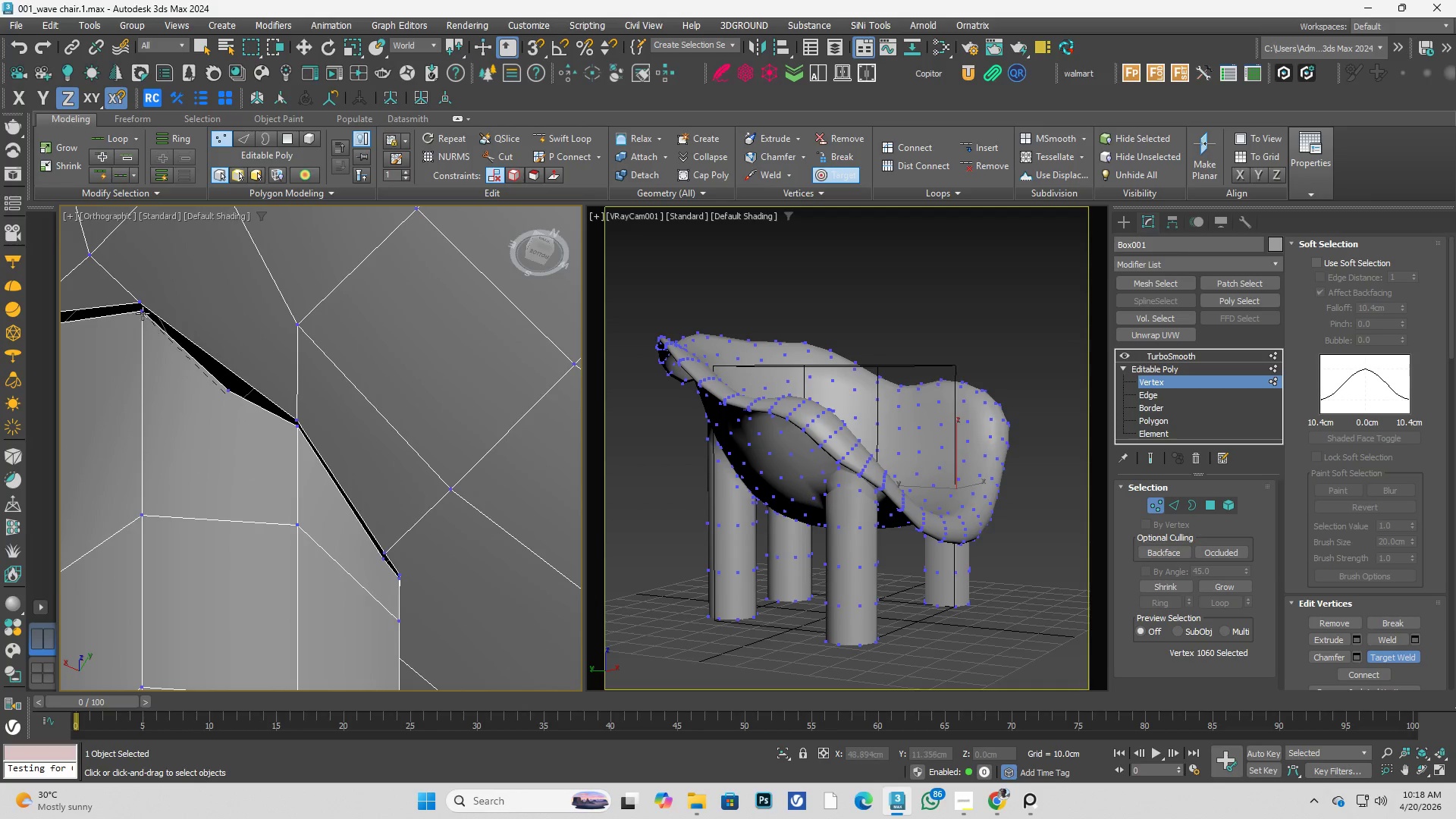 
left_click([142, 312])
 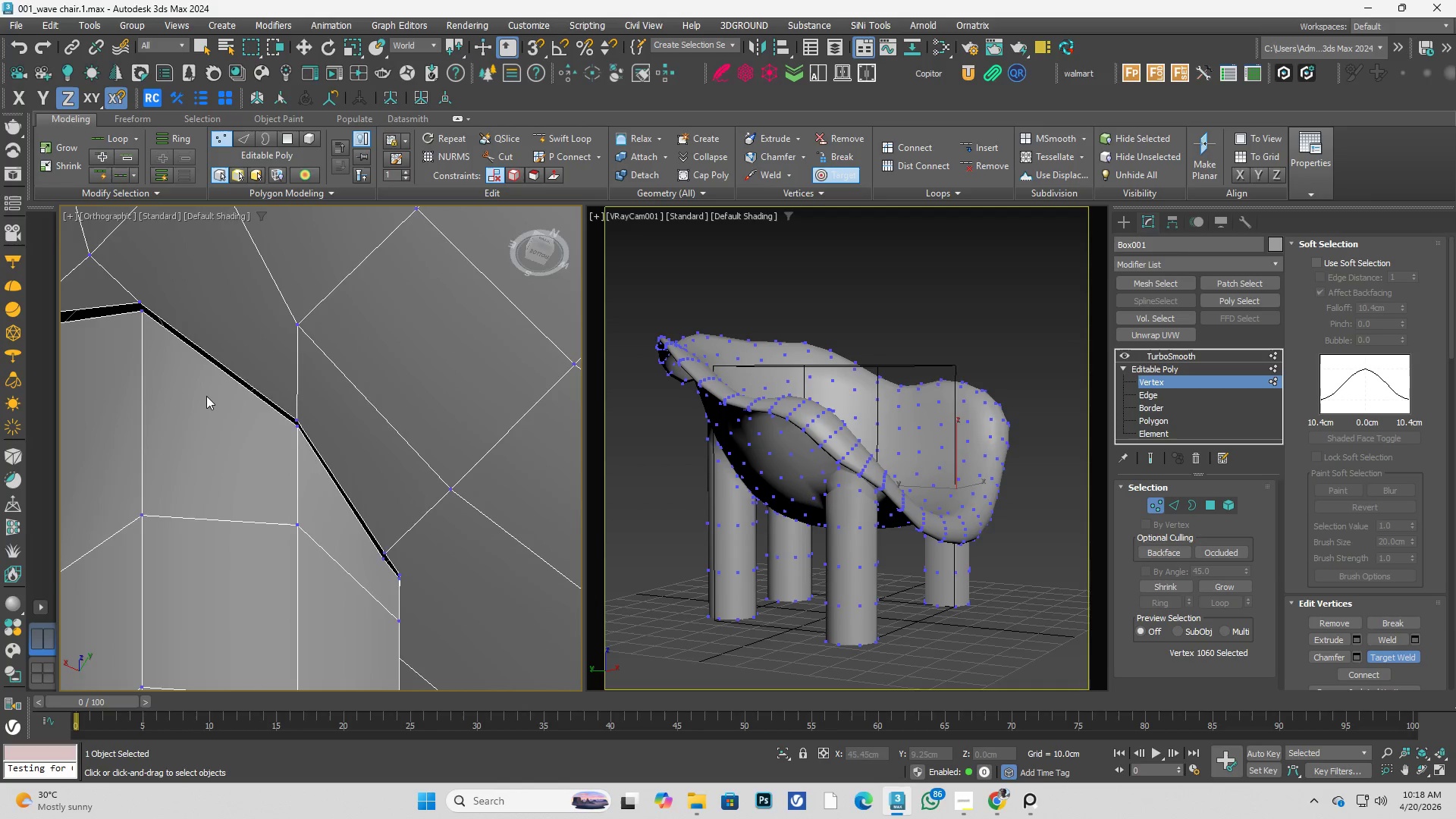 
hold_key(key=AltLeft, duration=0.48)
 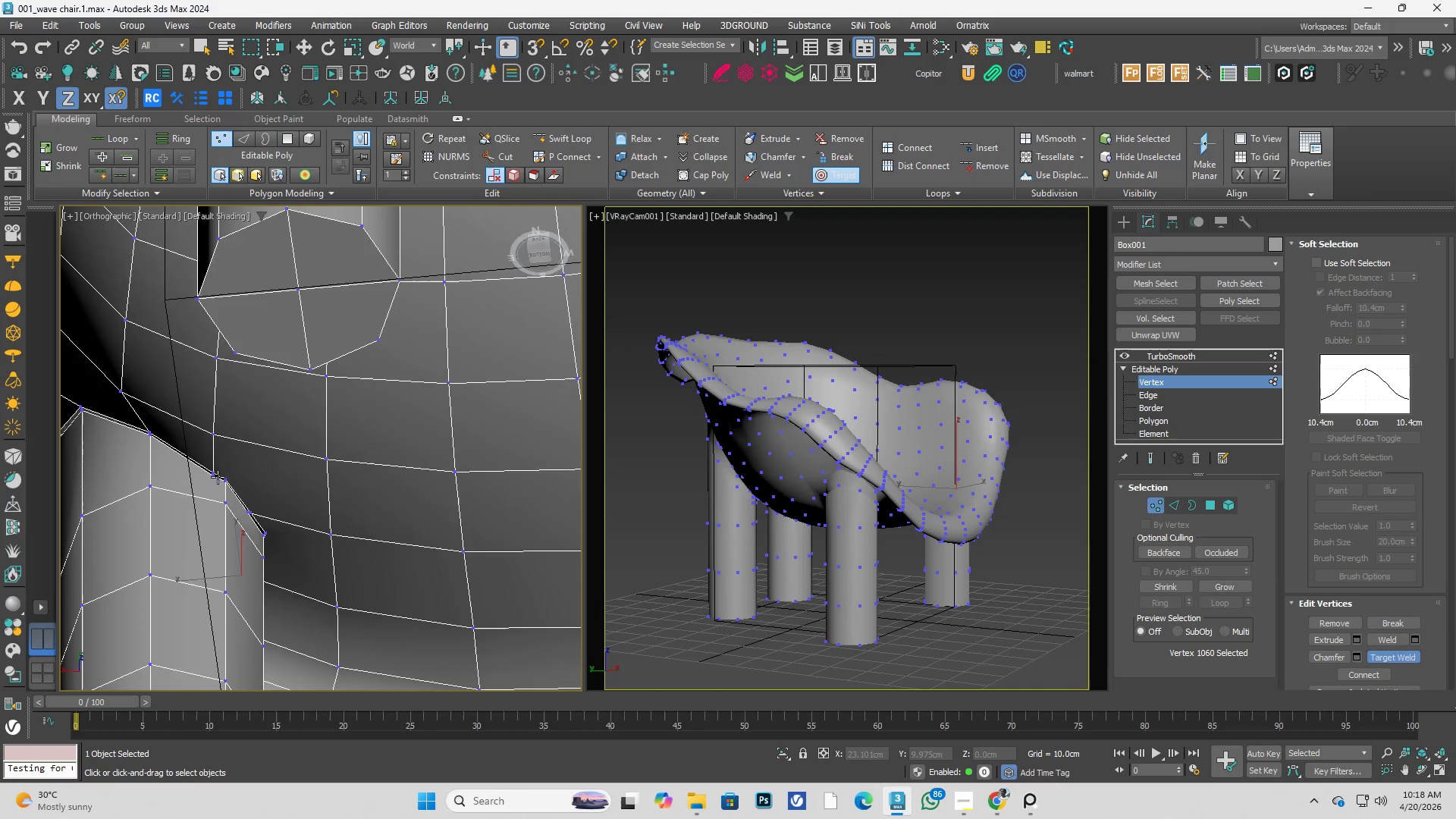 
scroll: coordinate [219, 404], scroll_direction: down, amount: 2.0
 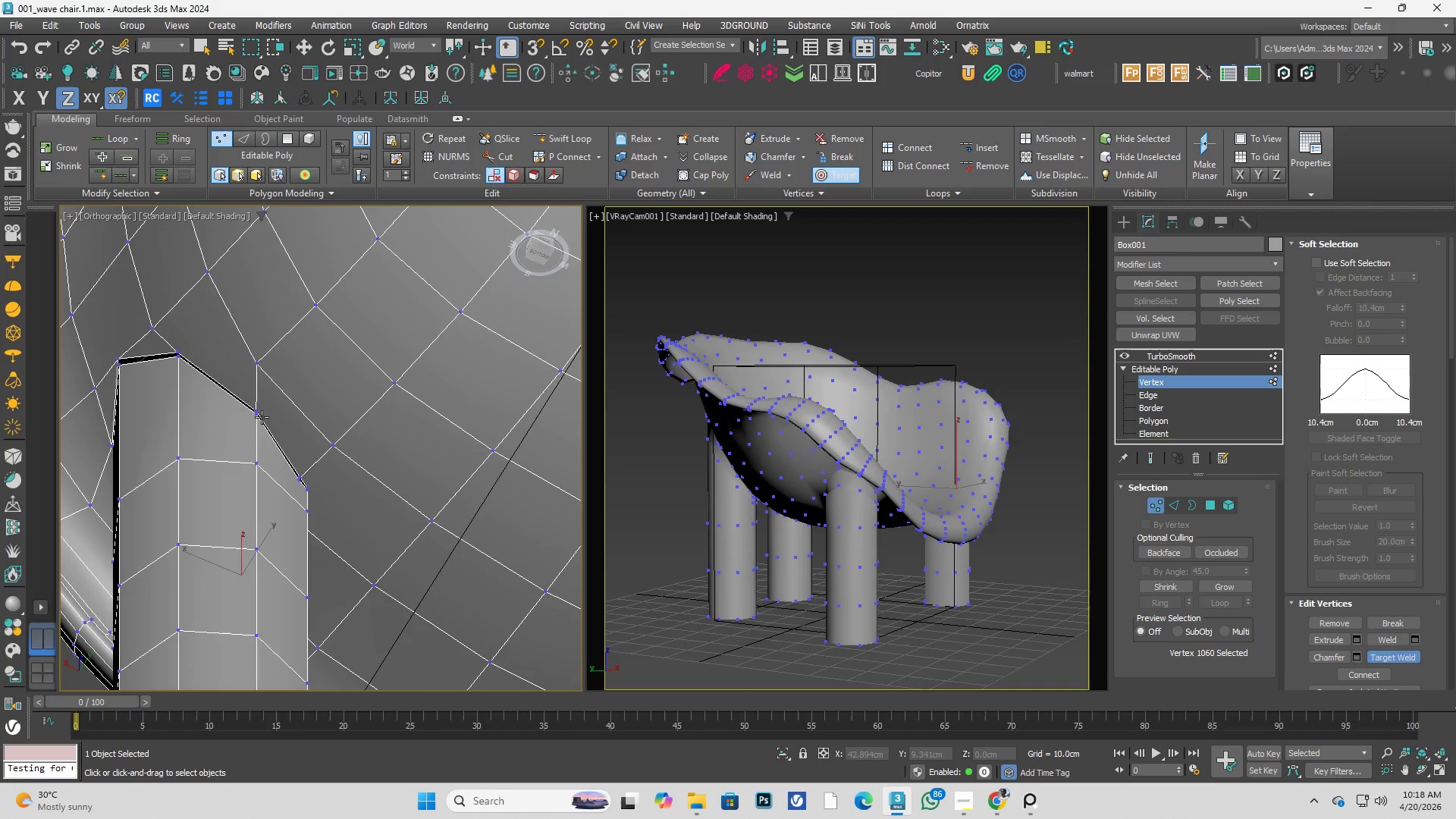 
scroll: coordinate [215, 483], scroll_direction: up, amount: 4.0
 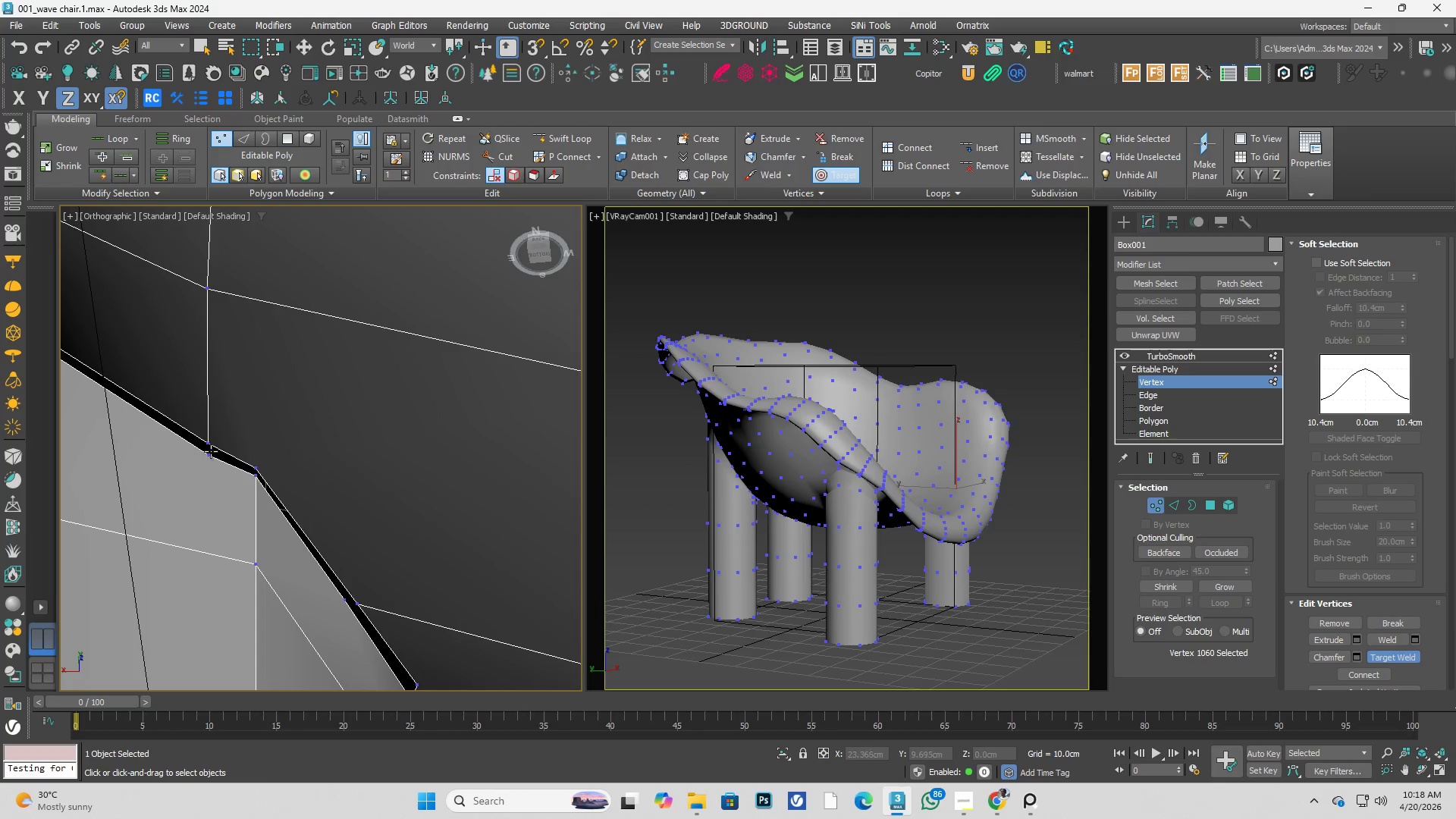 
left_click([210, 450])
 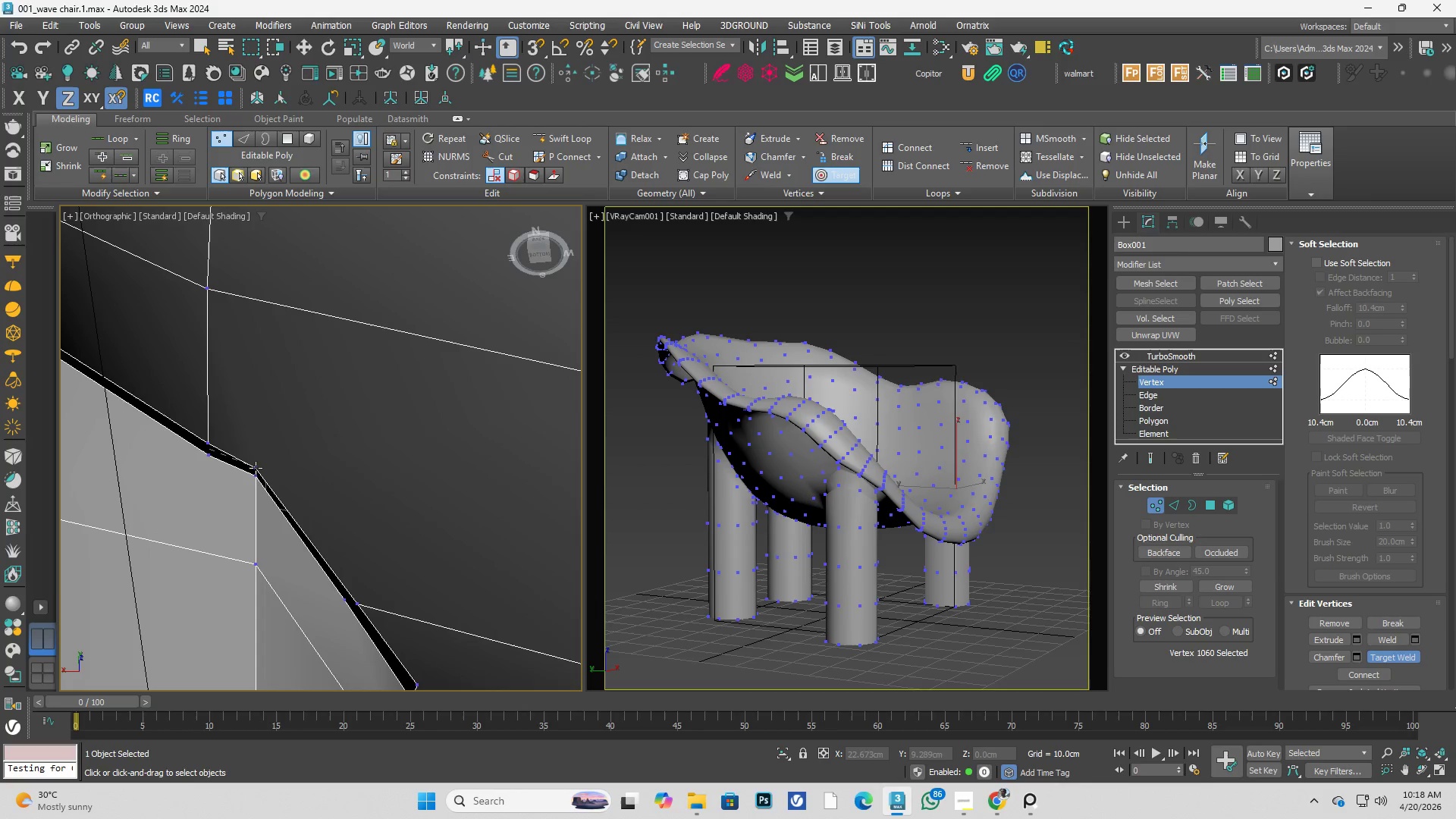 
left_click([258, 469])
 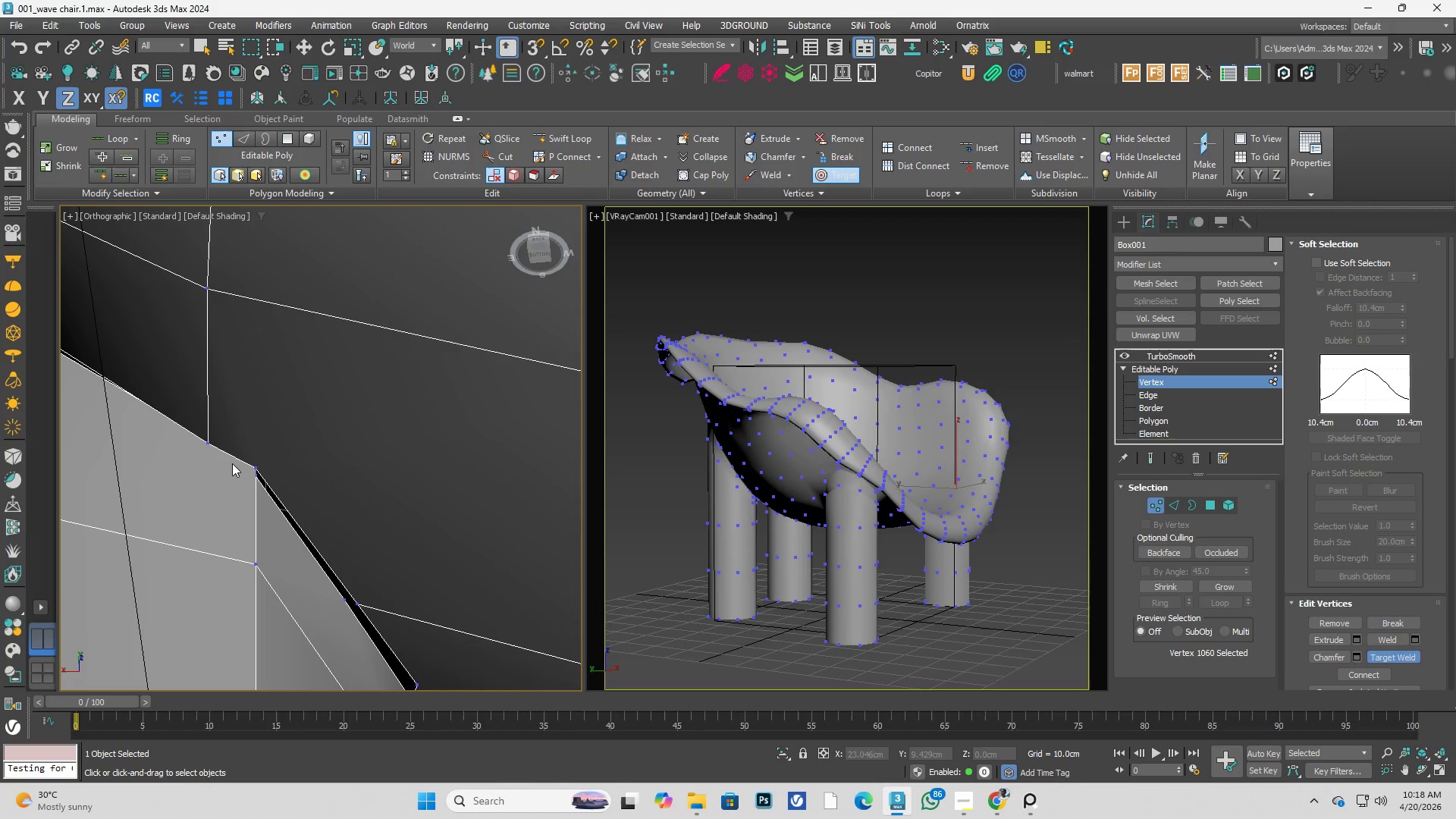 
key(Z)
 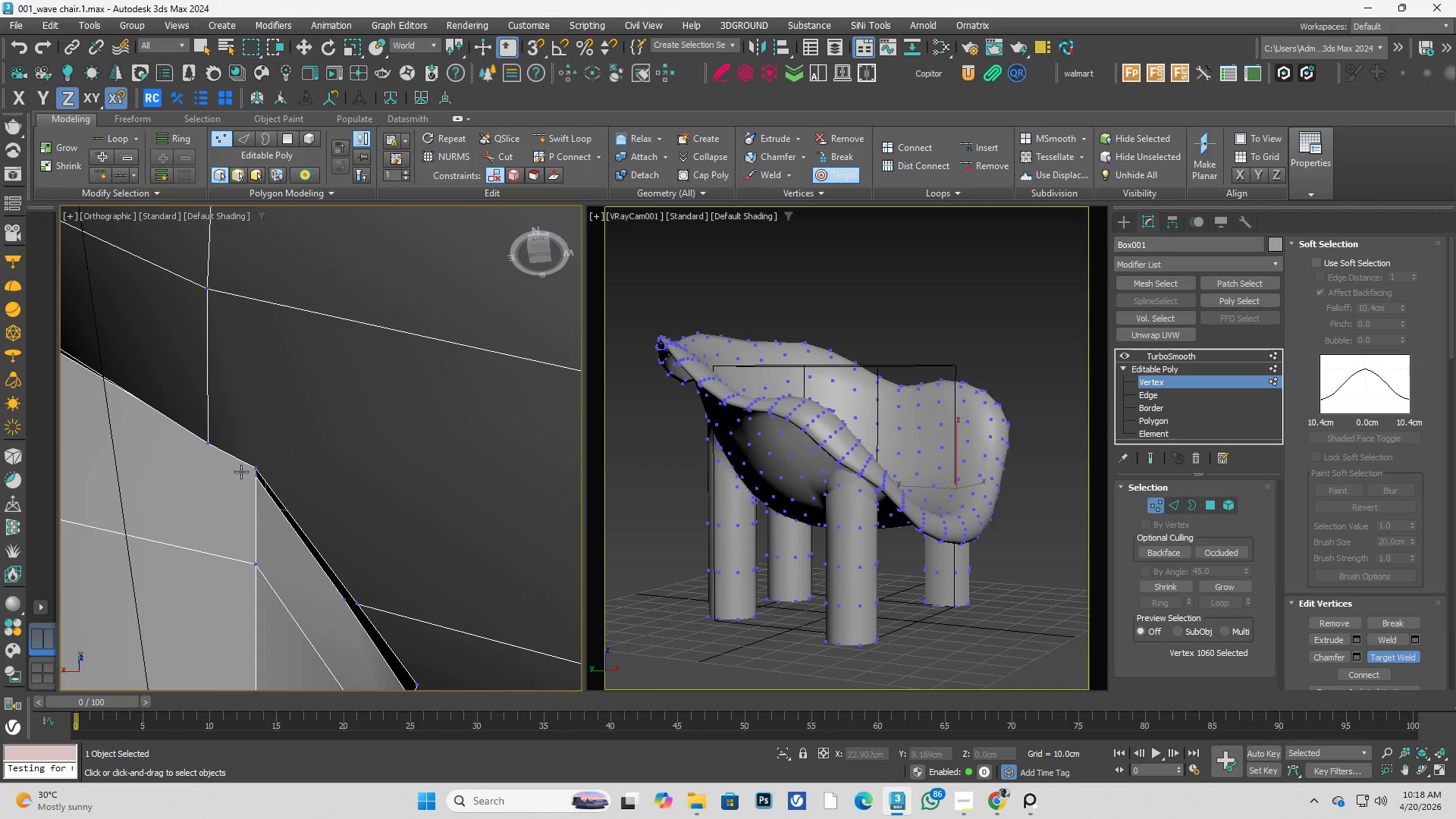 
key(Control+ControlLeft)
 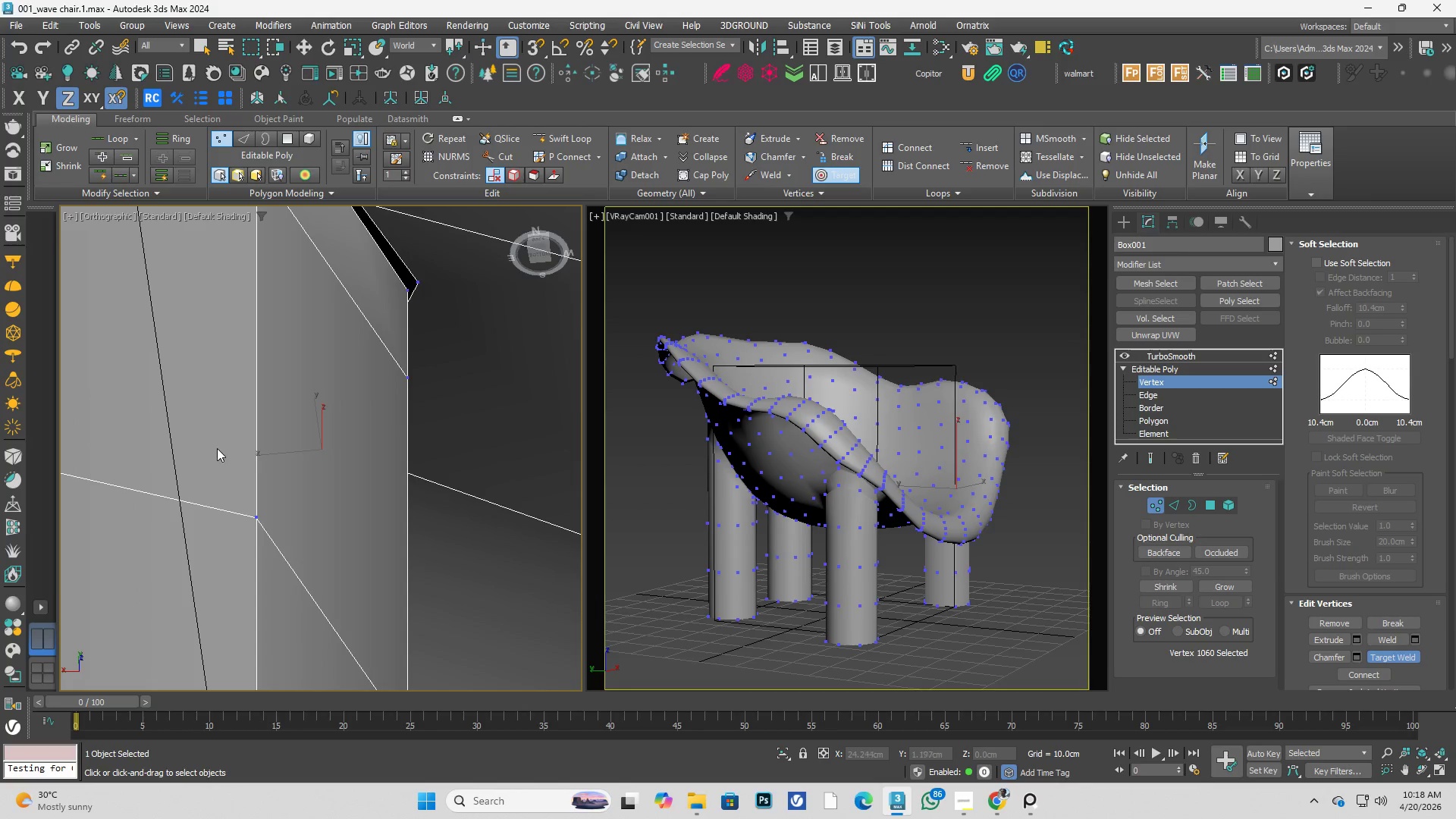 
scroll: coordinate [267, 458], scroll_direction: down, amount: 3.0
 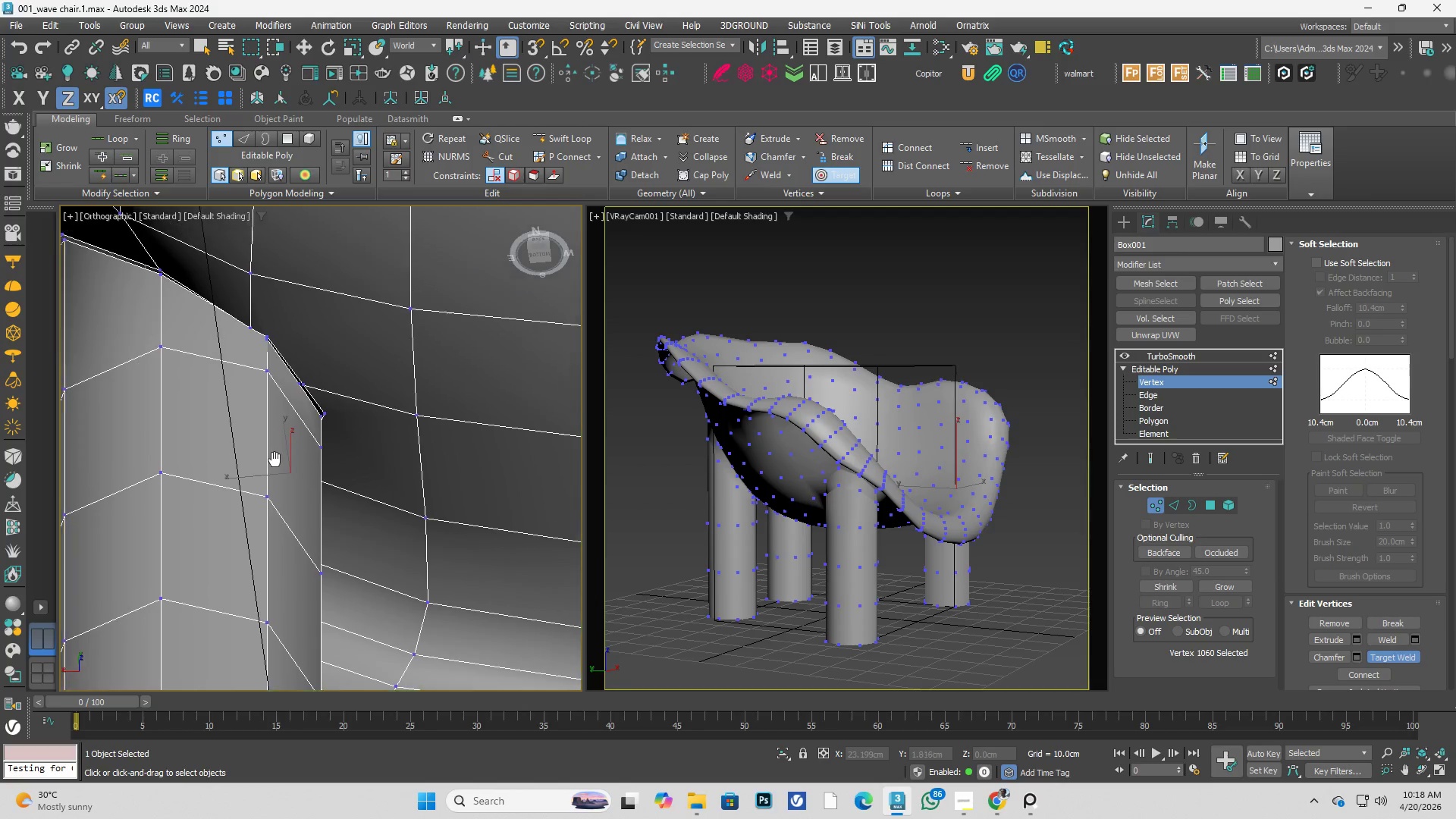 
key(Alt+AltLeft)
 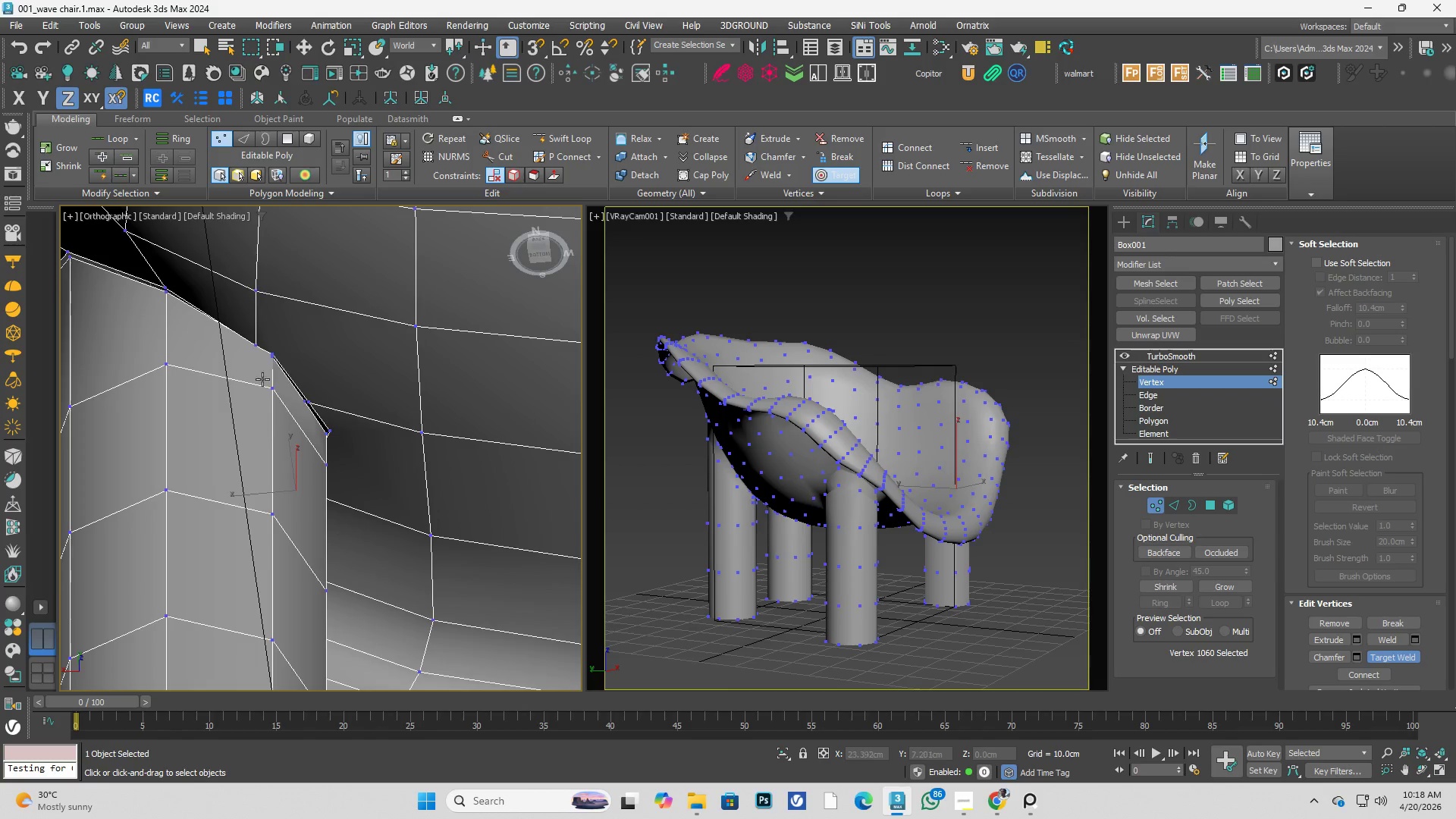 
key(Alt+AltLeft)
 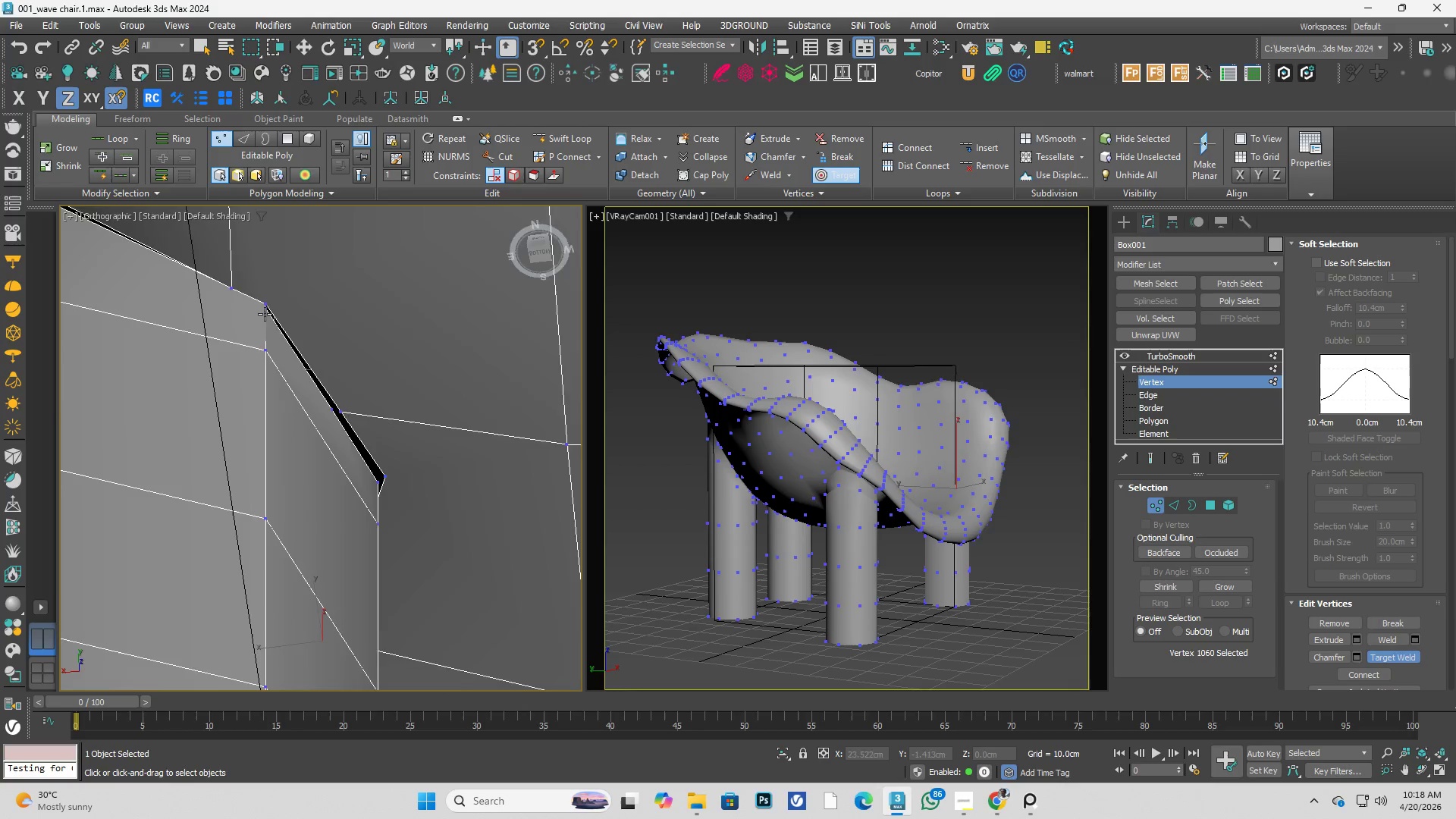 
scroll: coordinate [269, 339], scroll_direction: up, amount: 2.0
 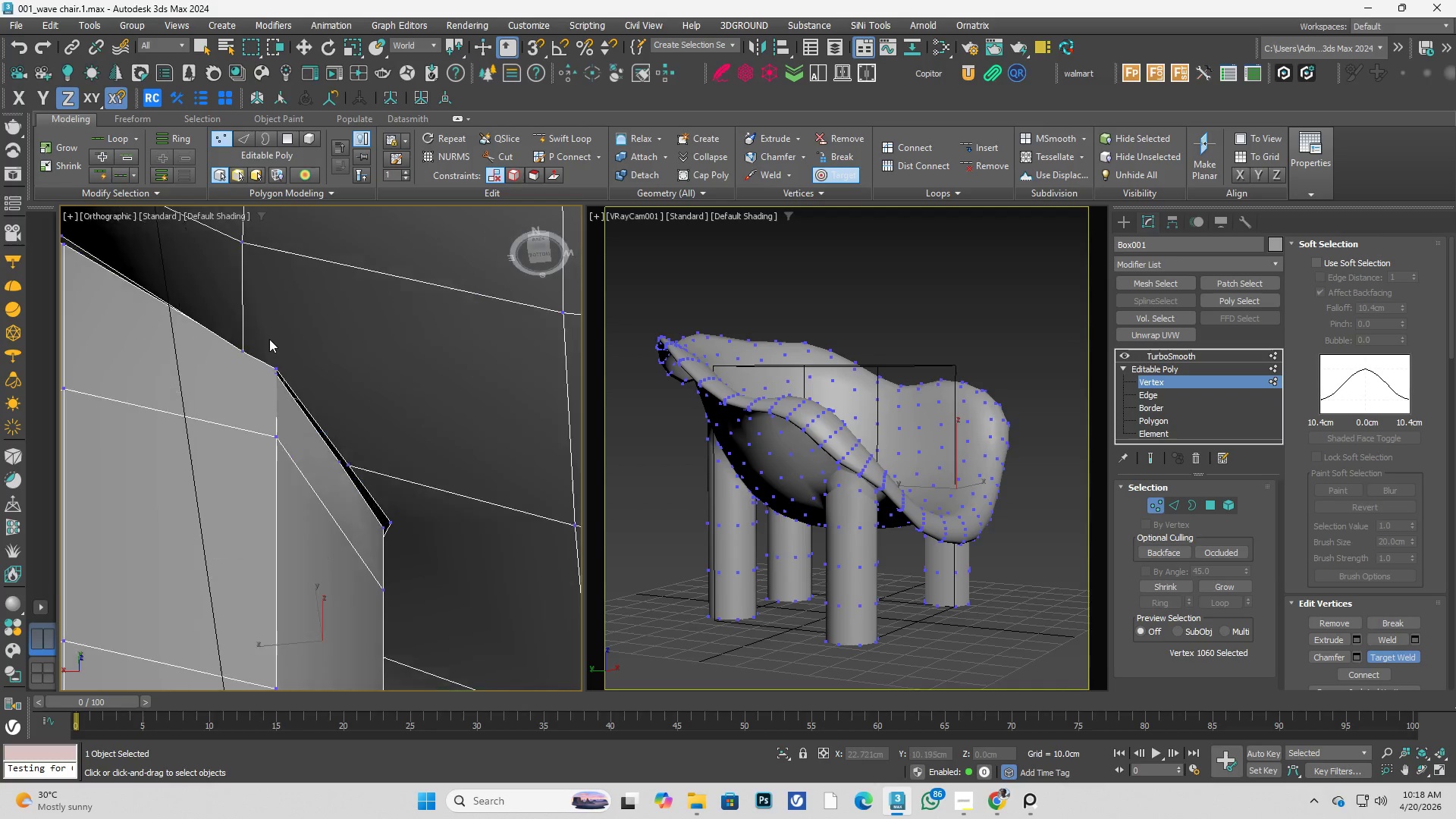 
key(Control+Z)
 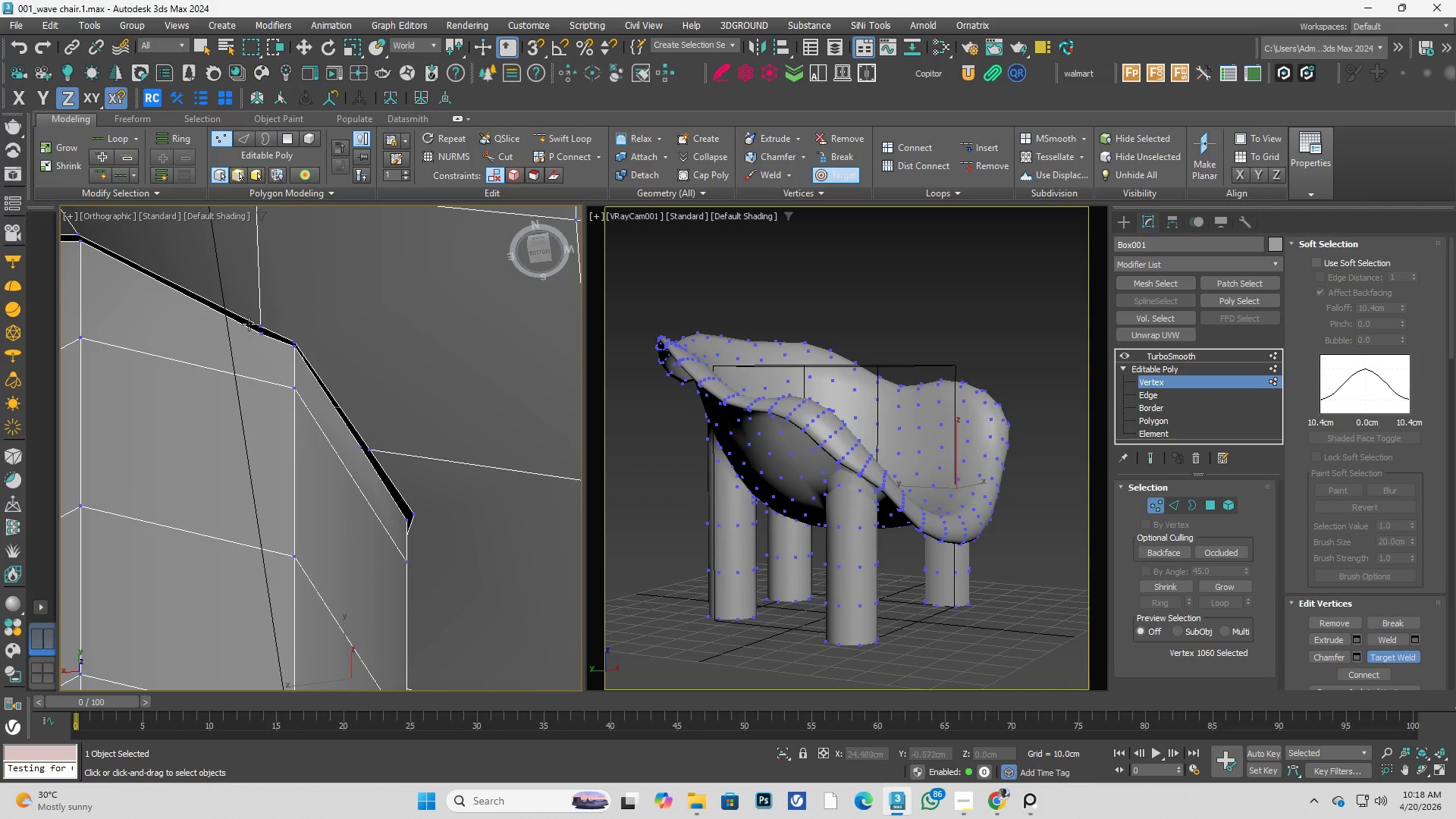 
scroll: coordinate [249, 322], scroll_direction: up, amount: 2.0
 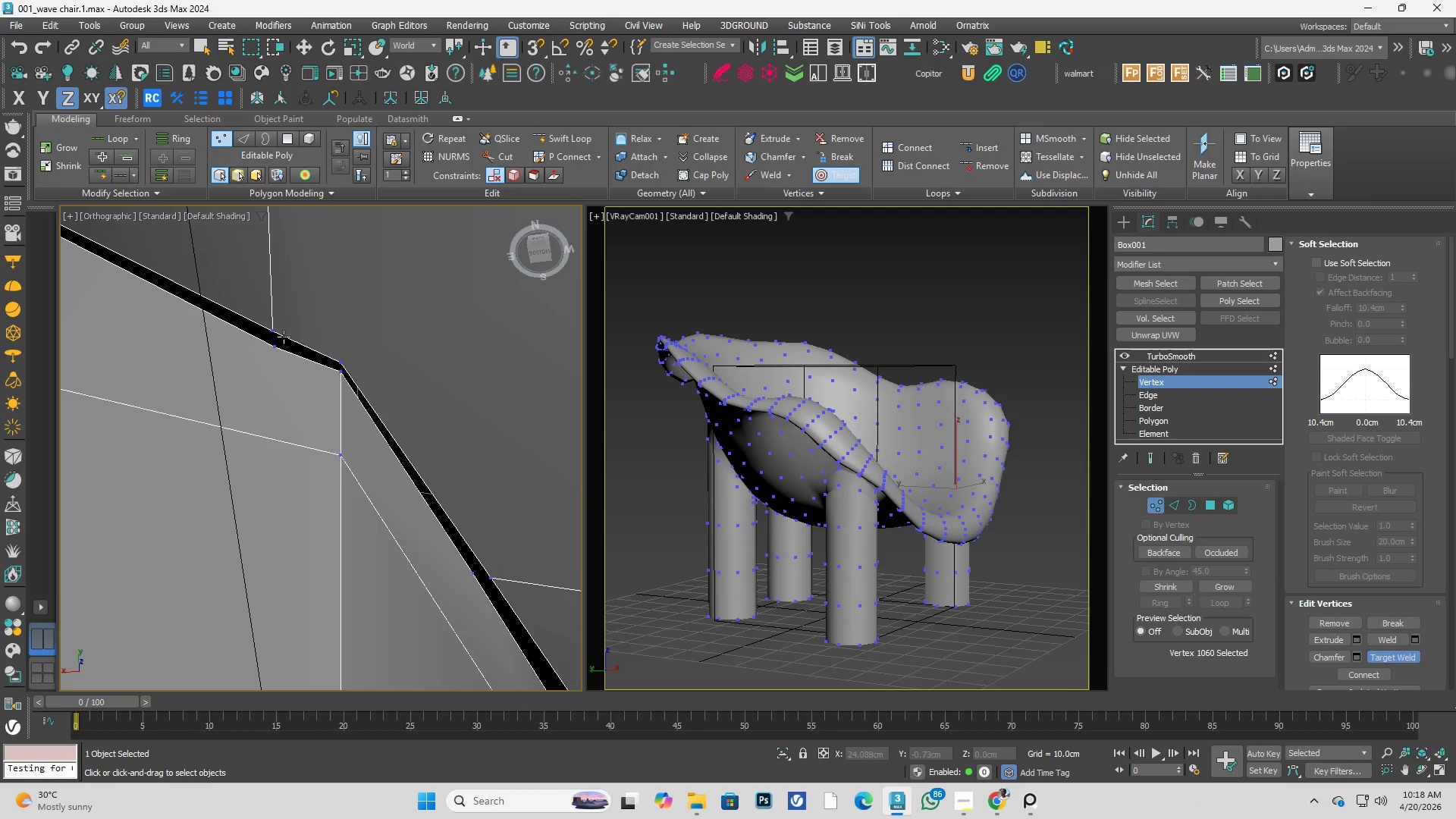 
left_click([271, 331])
 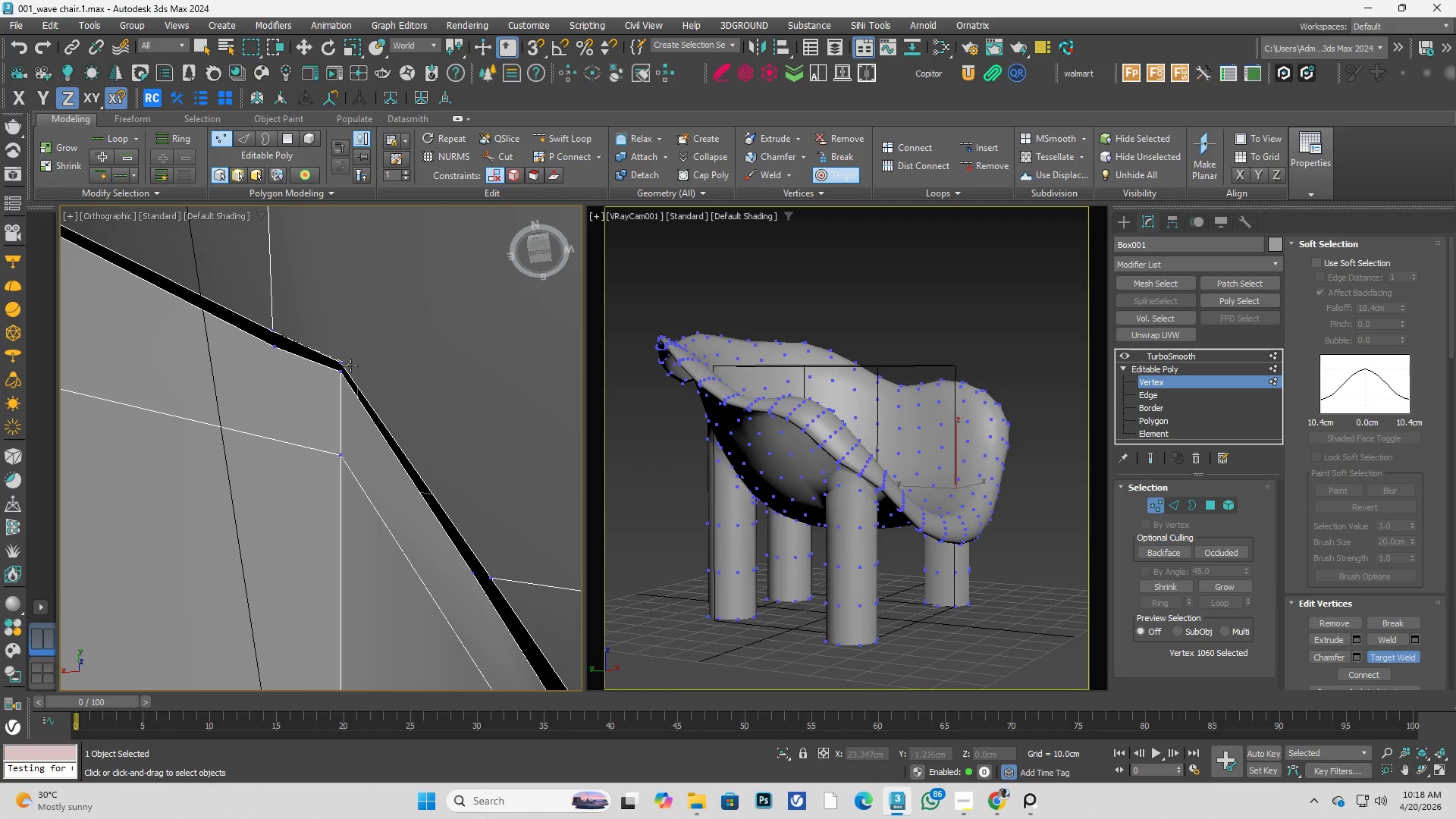 
left_click([347, 364])
 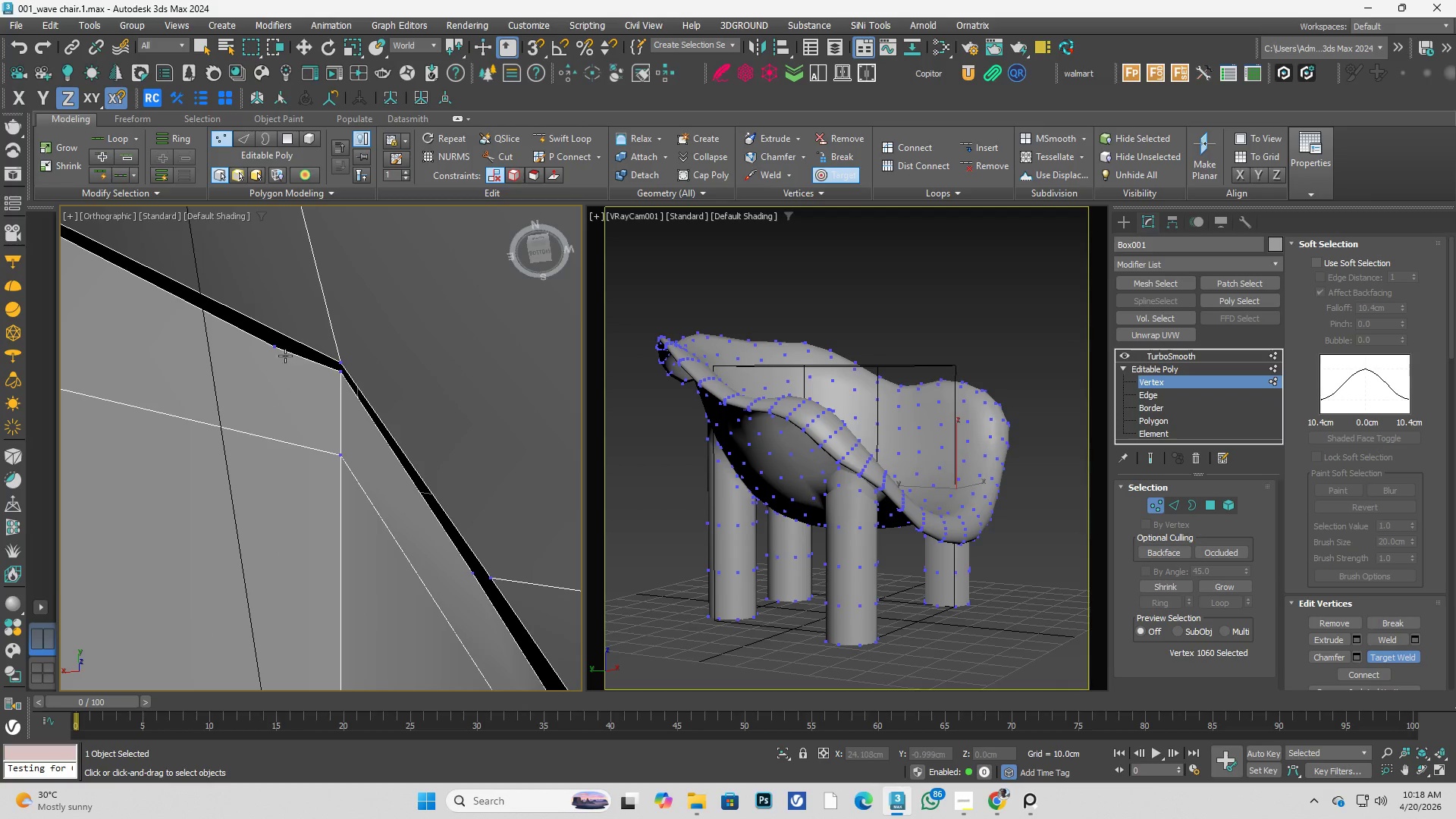 
left_click([278, 349])
 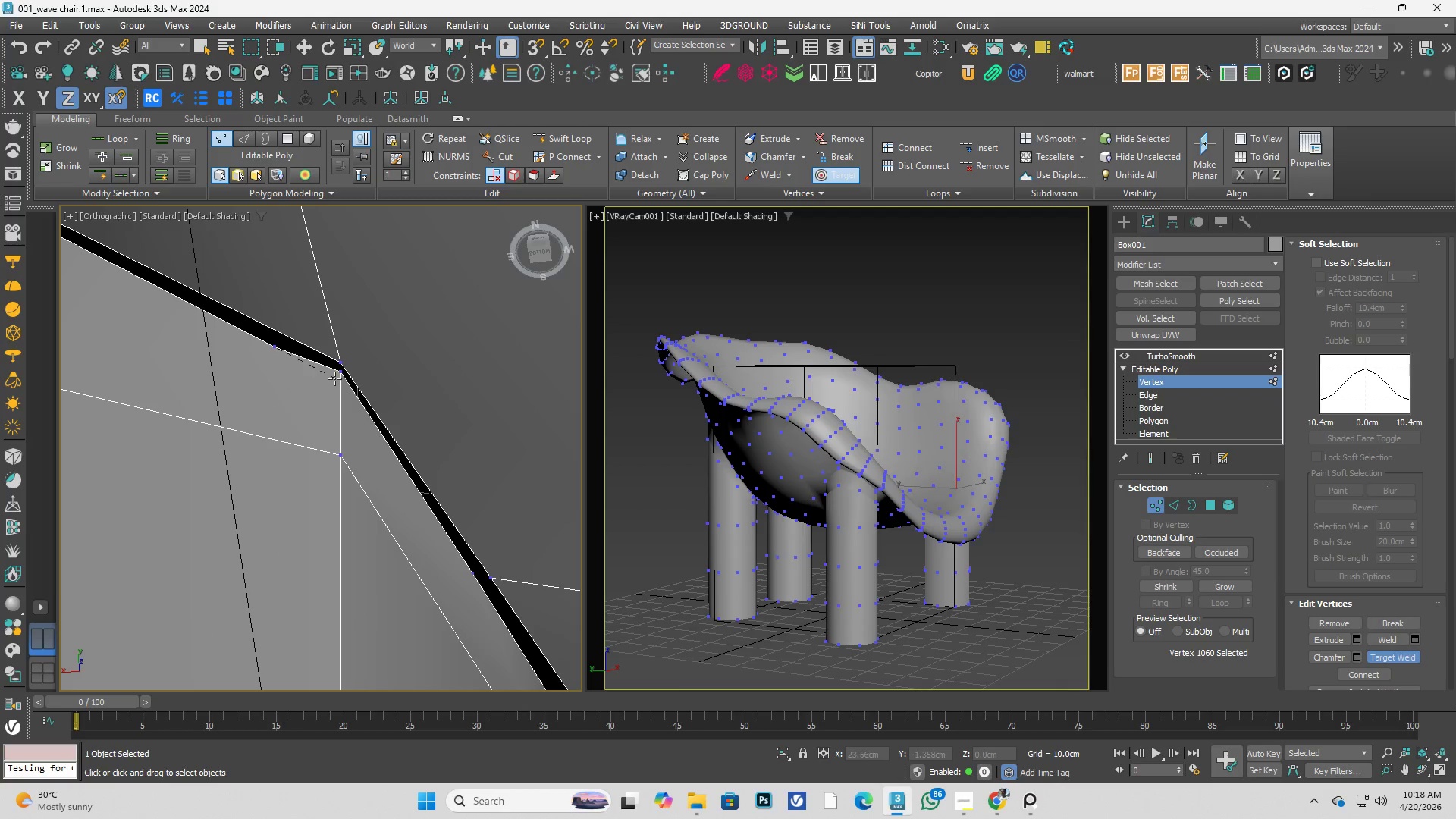 
left_click([336, 376])
 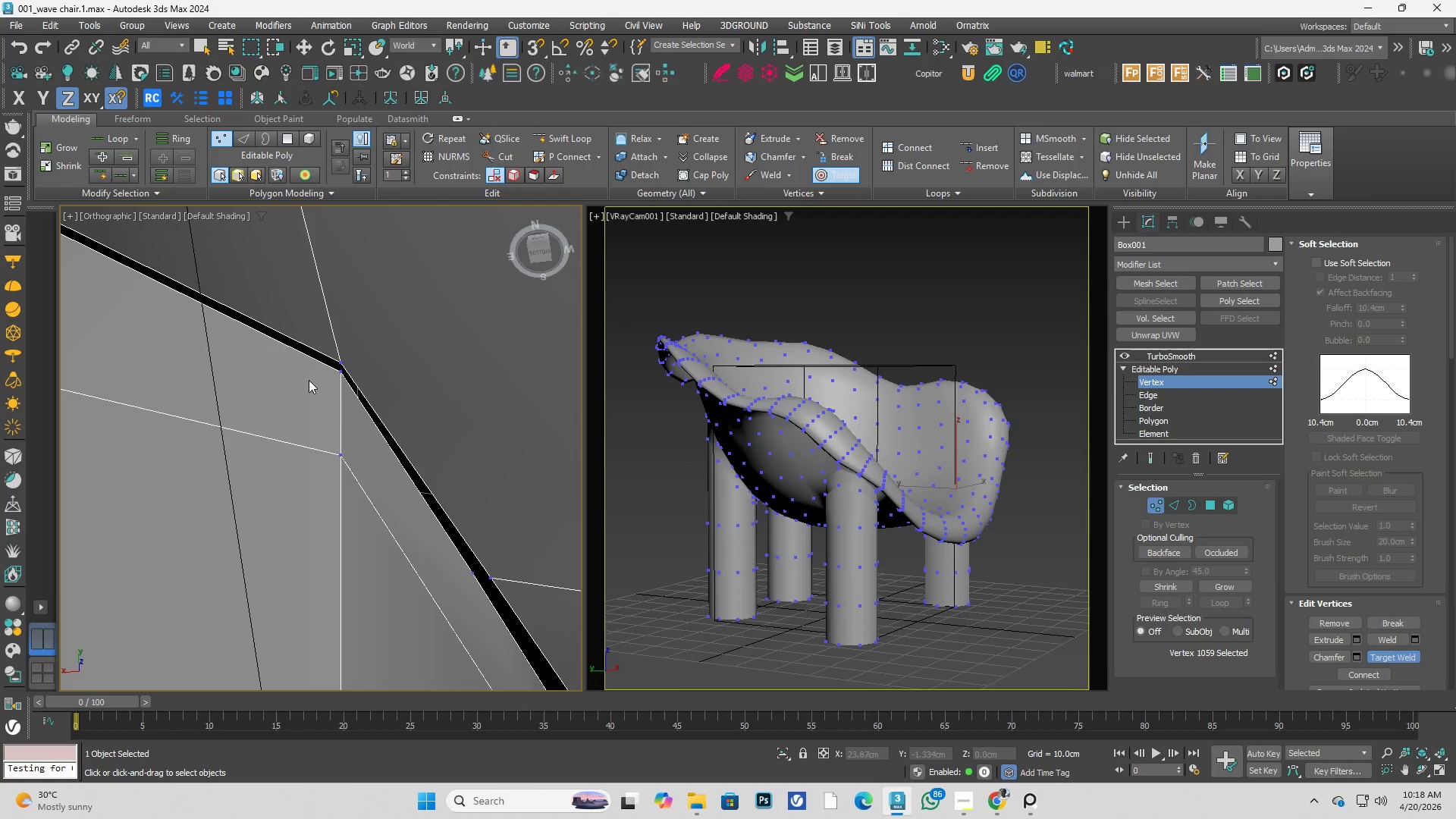 
hold_key(key=AltLeft, duration=0.58)
 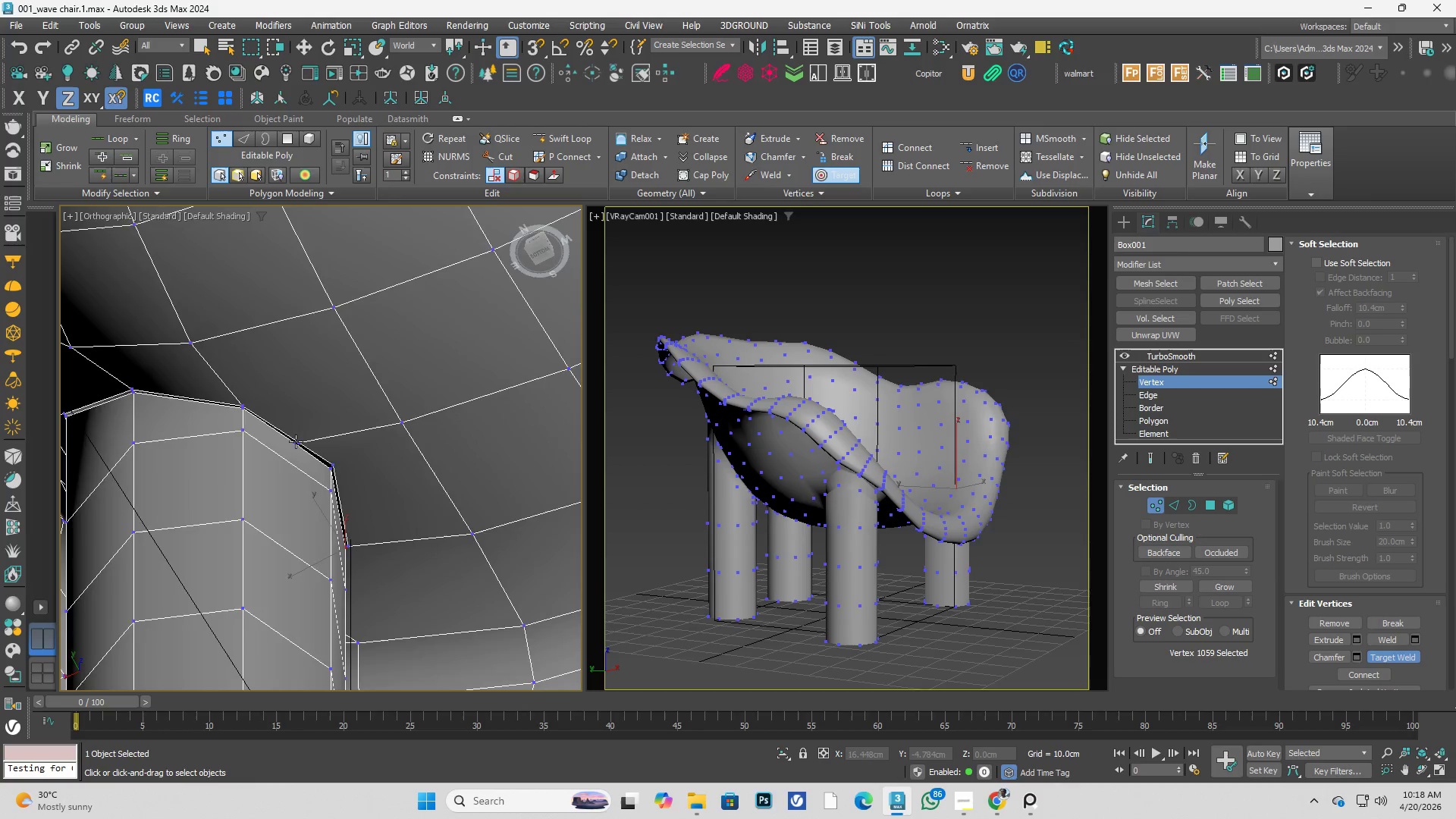 
scroll: coordinate [315, 391], scroll_direction: down, amount: 4.0
 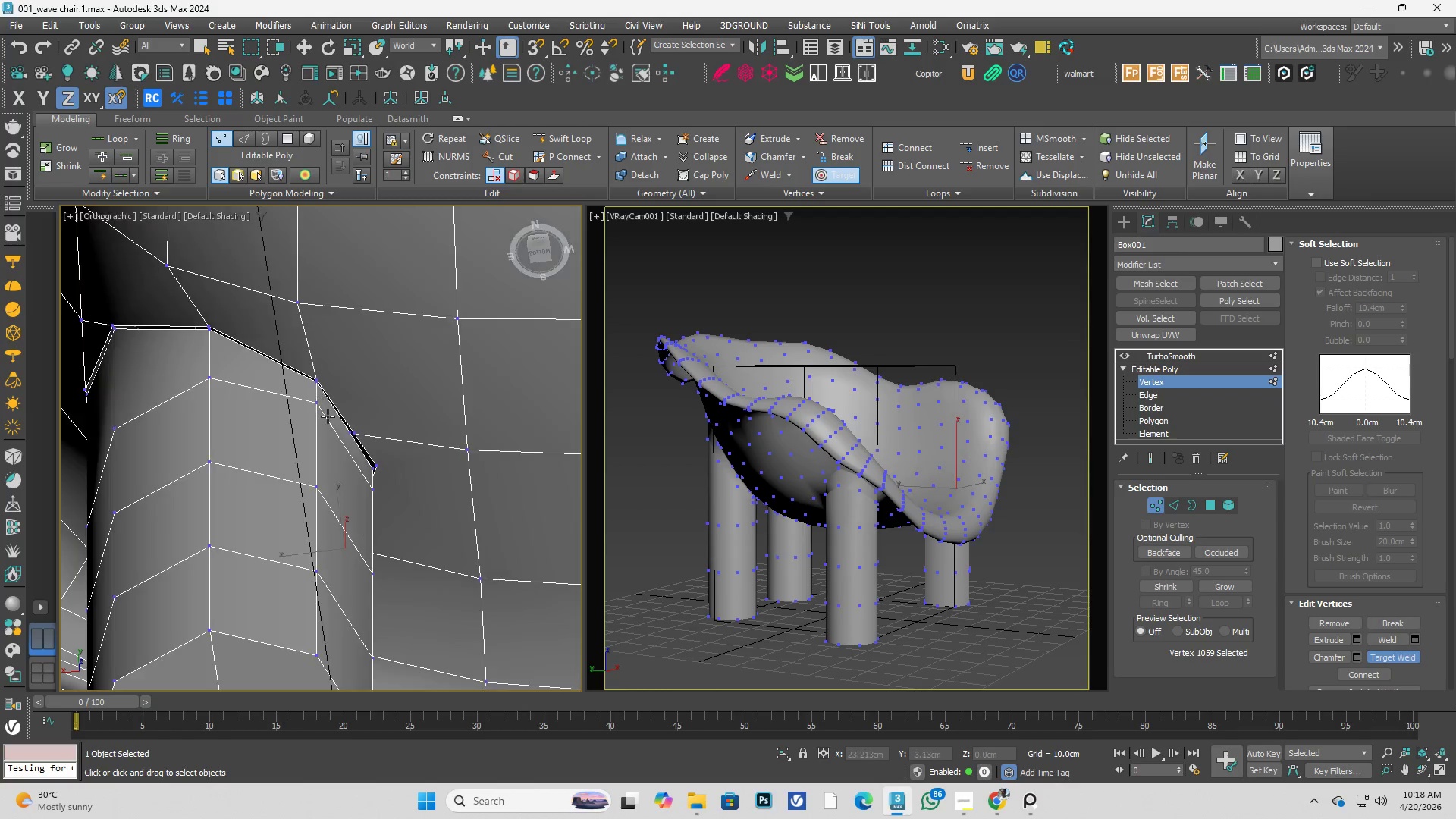 
hold_key(key=AltLeft, duration=0.34)
 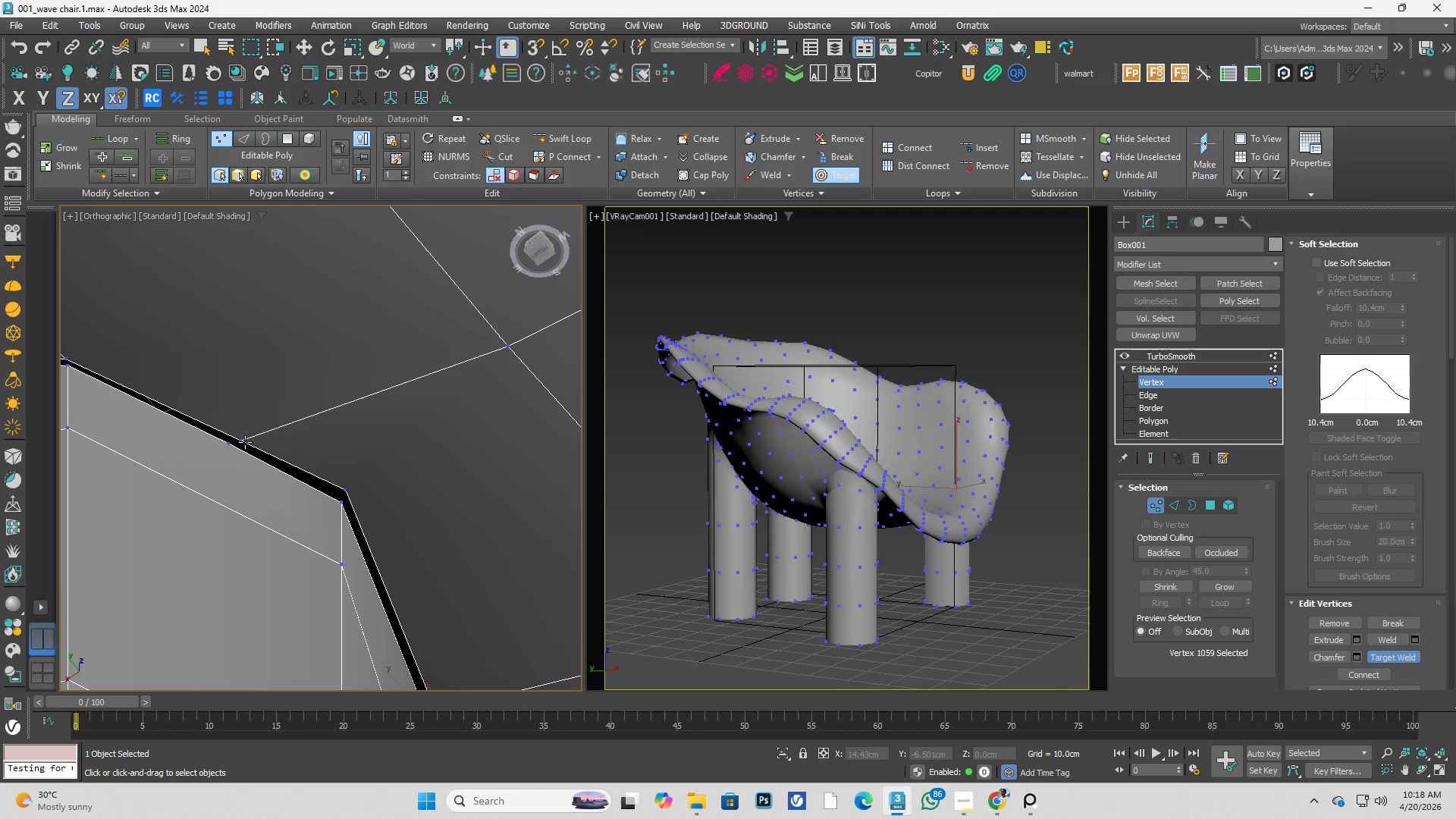 
scroll: coordinate [301, 458], scroll_direction: up, amount: 3.0
 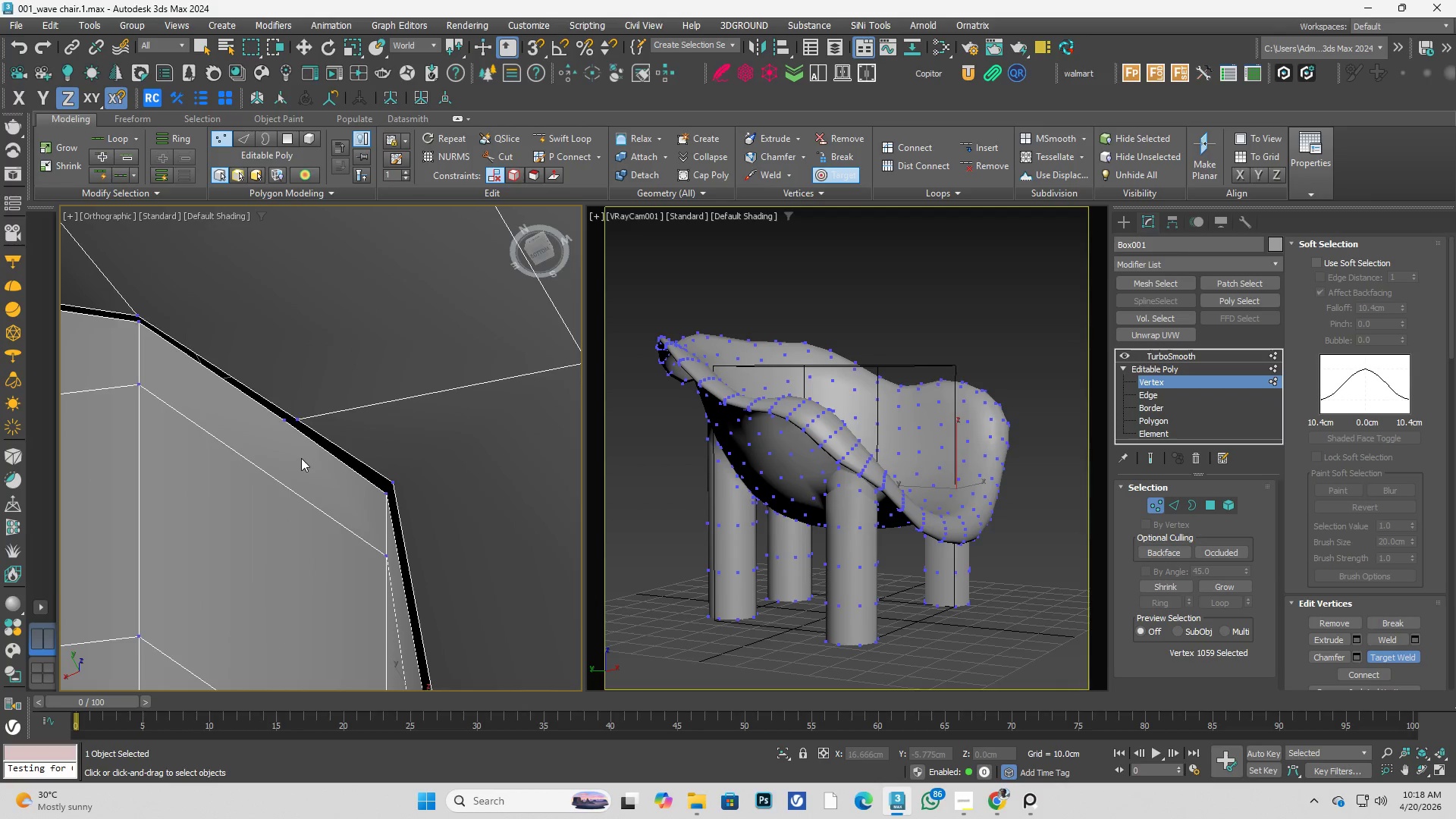 
left_click([244, 440])
 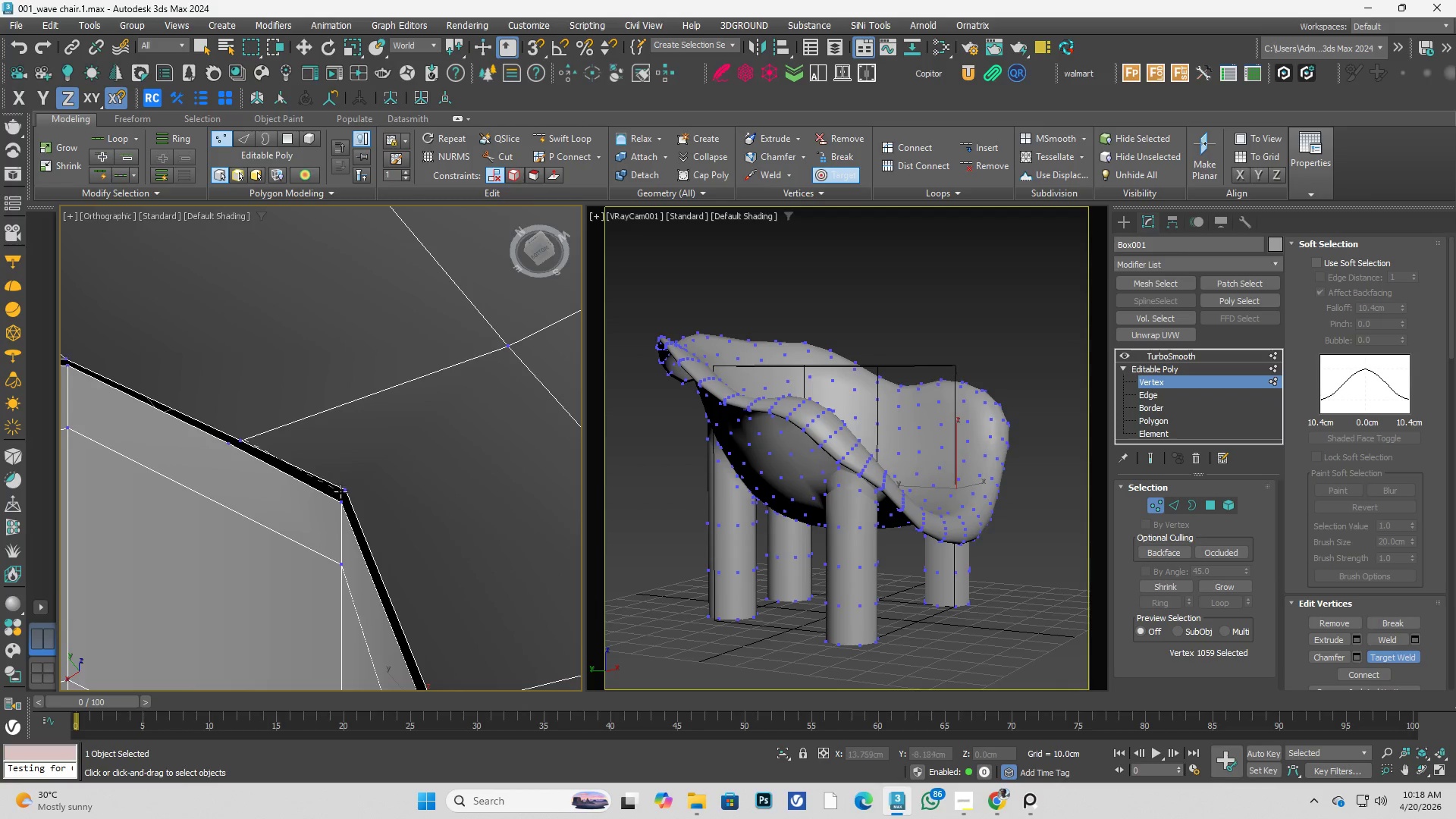 
left_click([347, 493])
 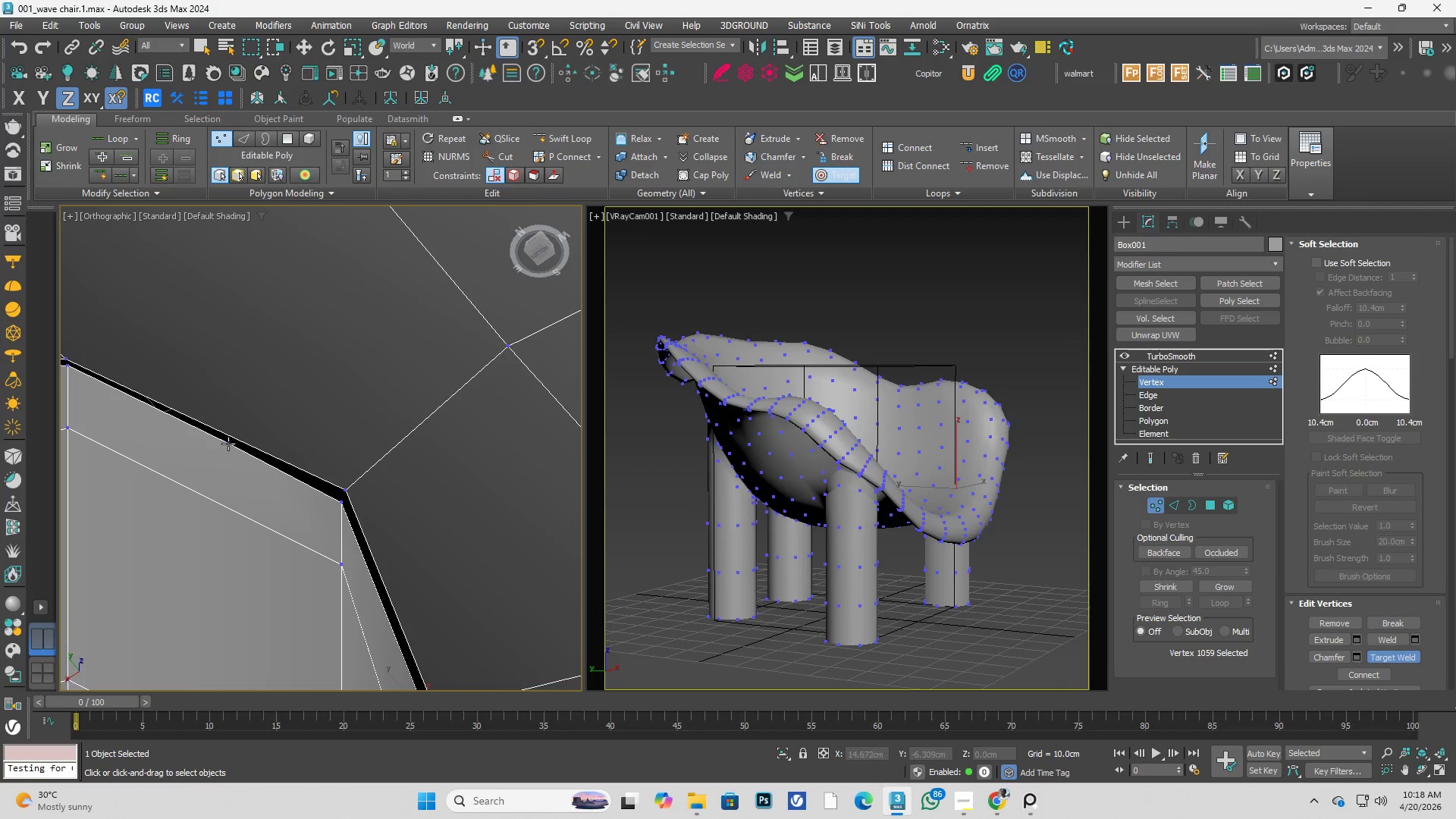 
left_click([227, 444])
 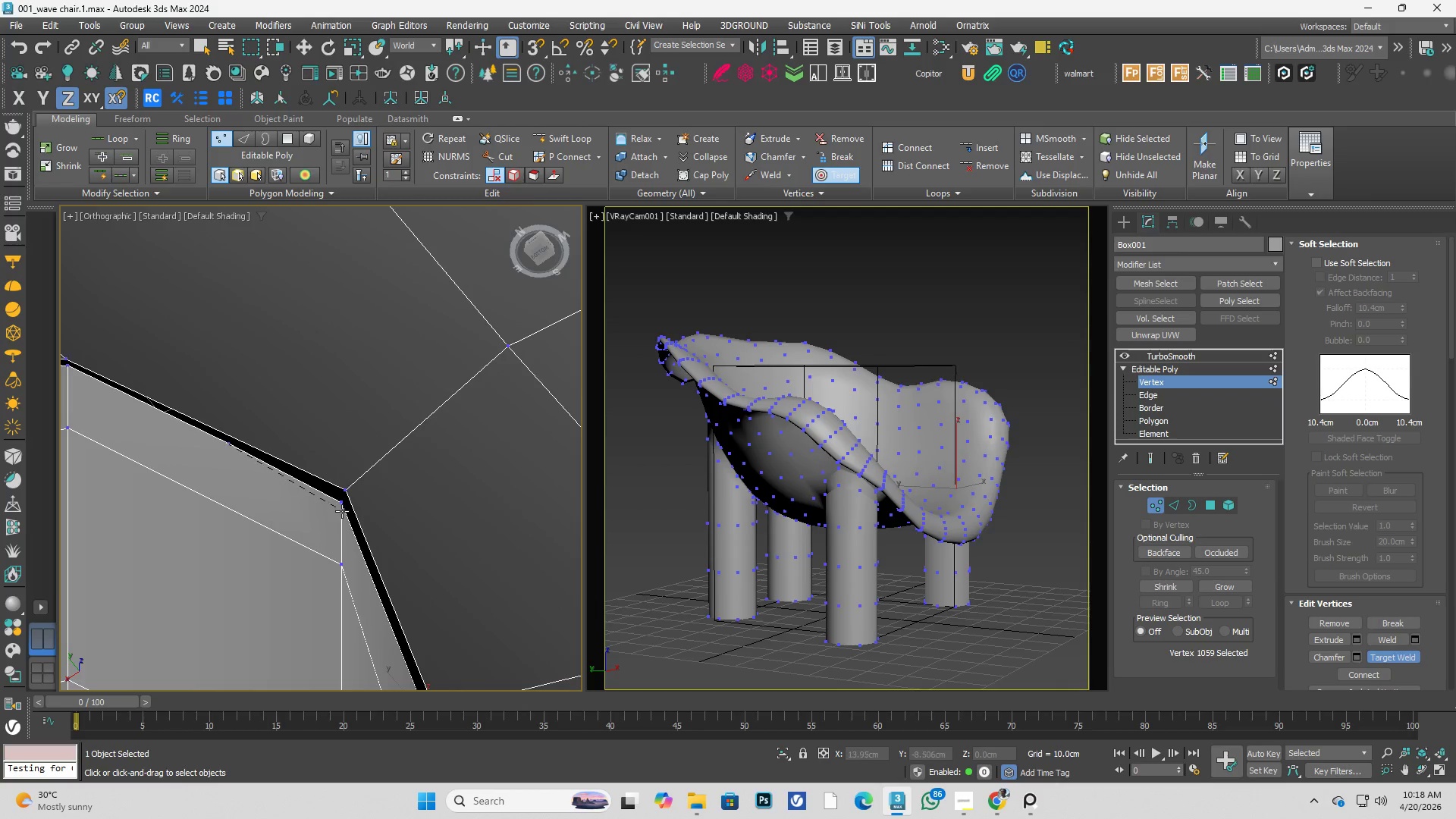 
left_click([344, 511])
 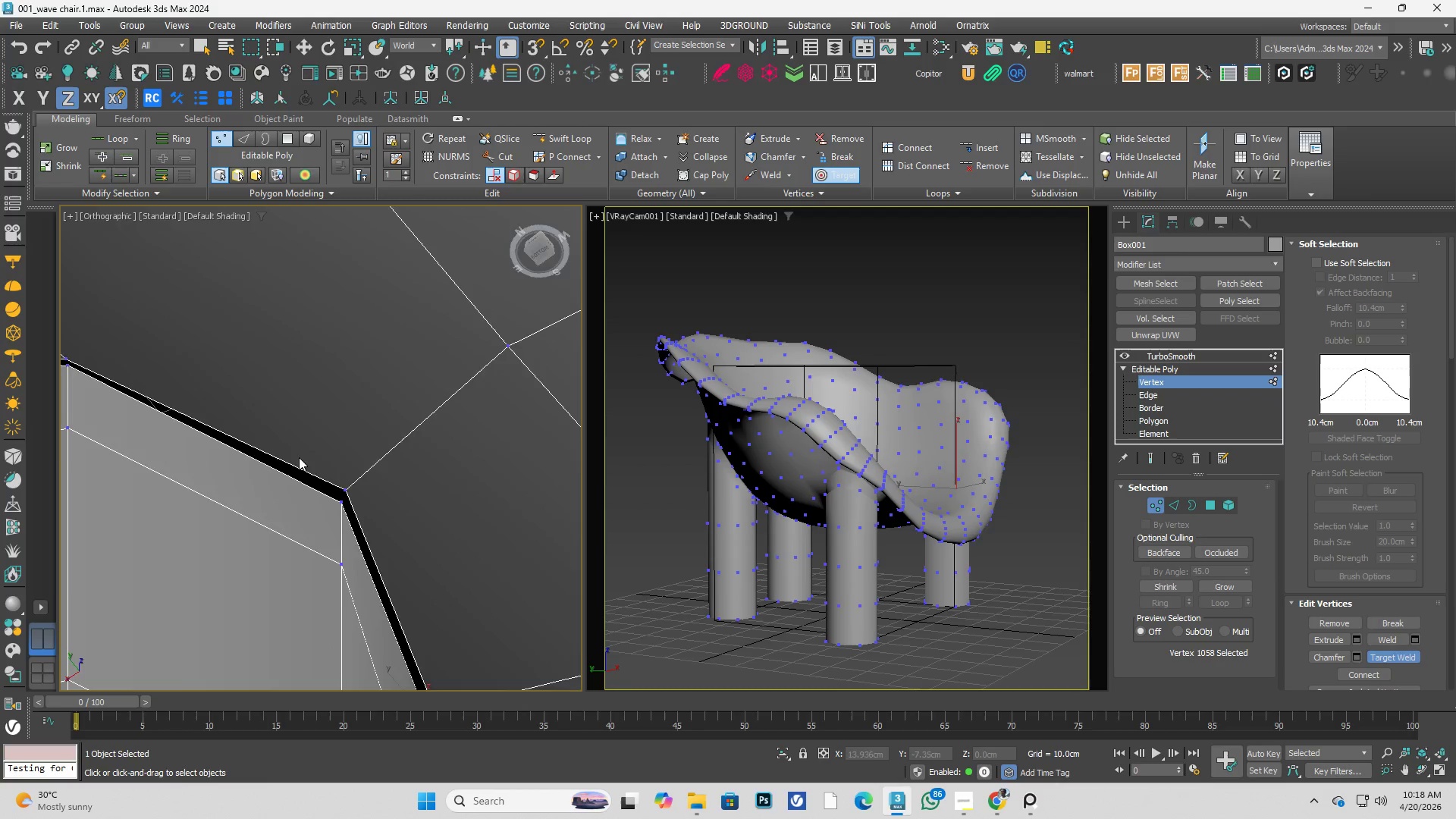 
hold_key(key=AltLeft, duration=1.56)
 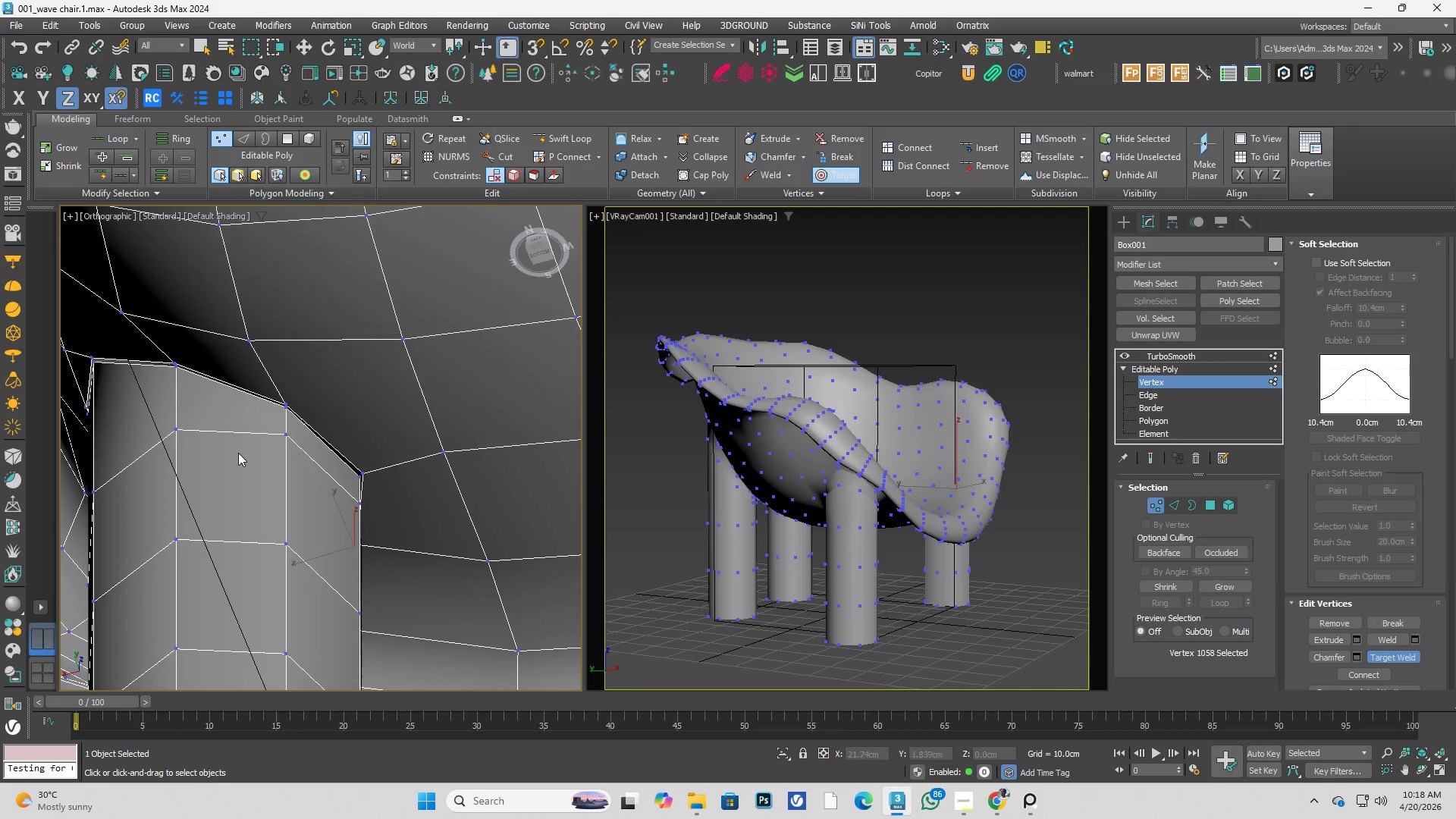 
scroll: coordinate [328, 457], scroll_direction: down, amount: 3.0
 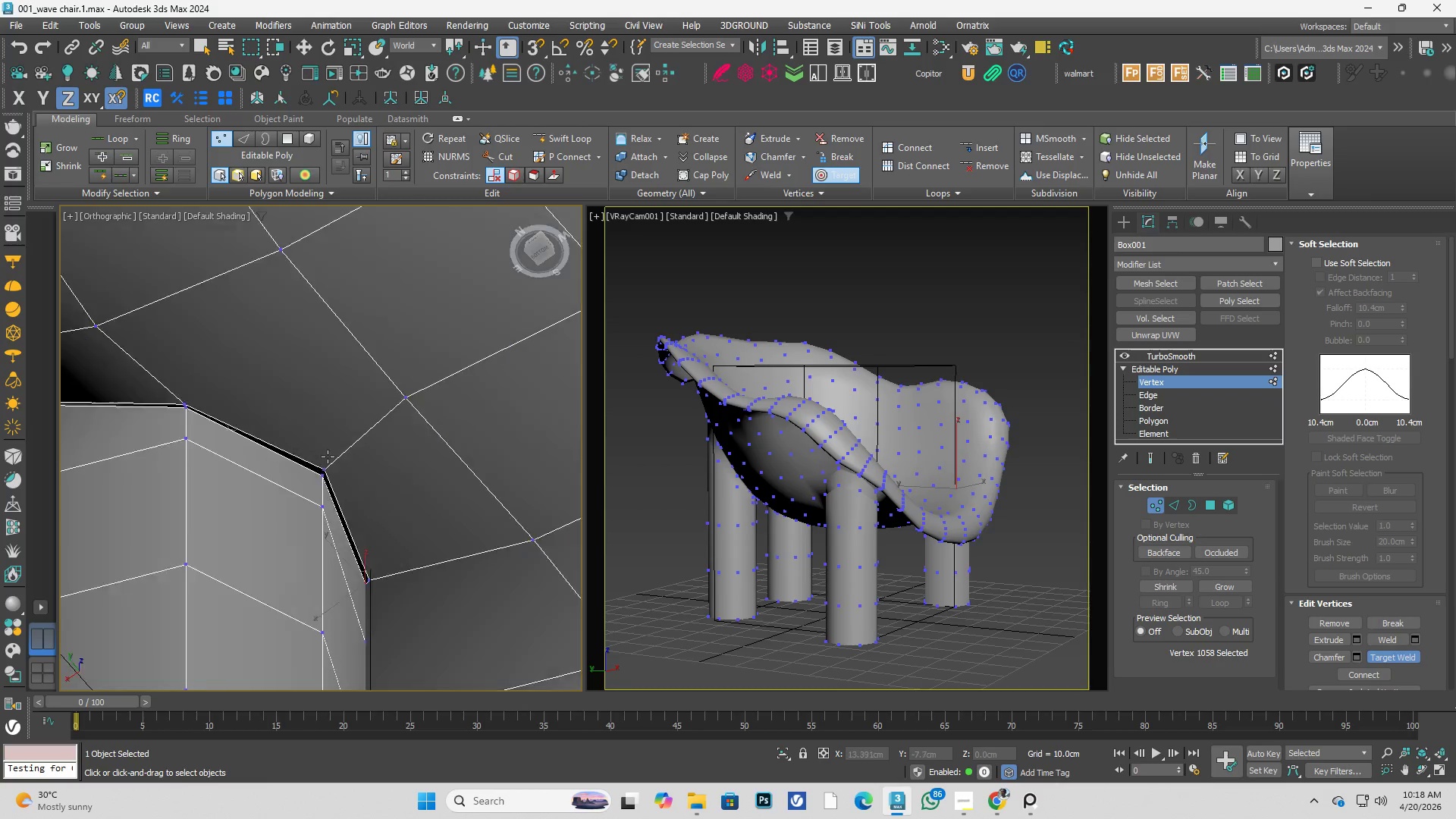 
key(Alt+AltLeft)
 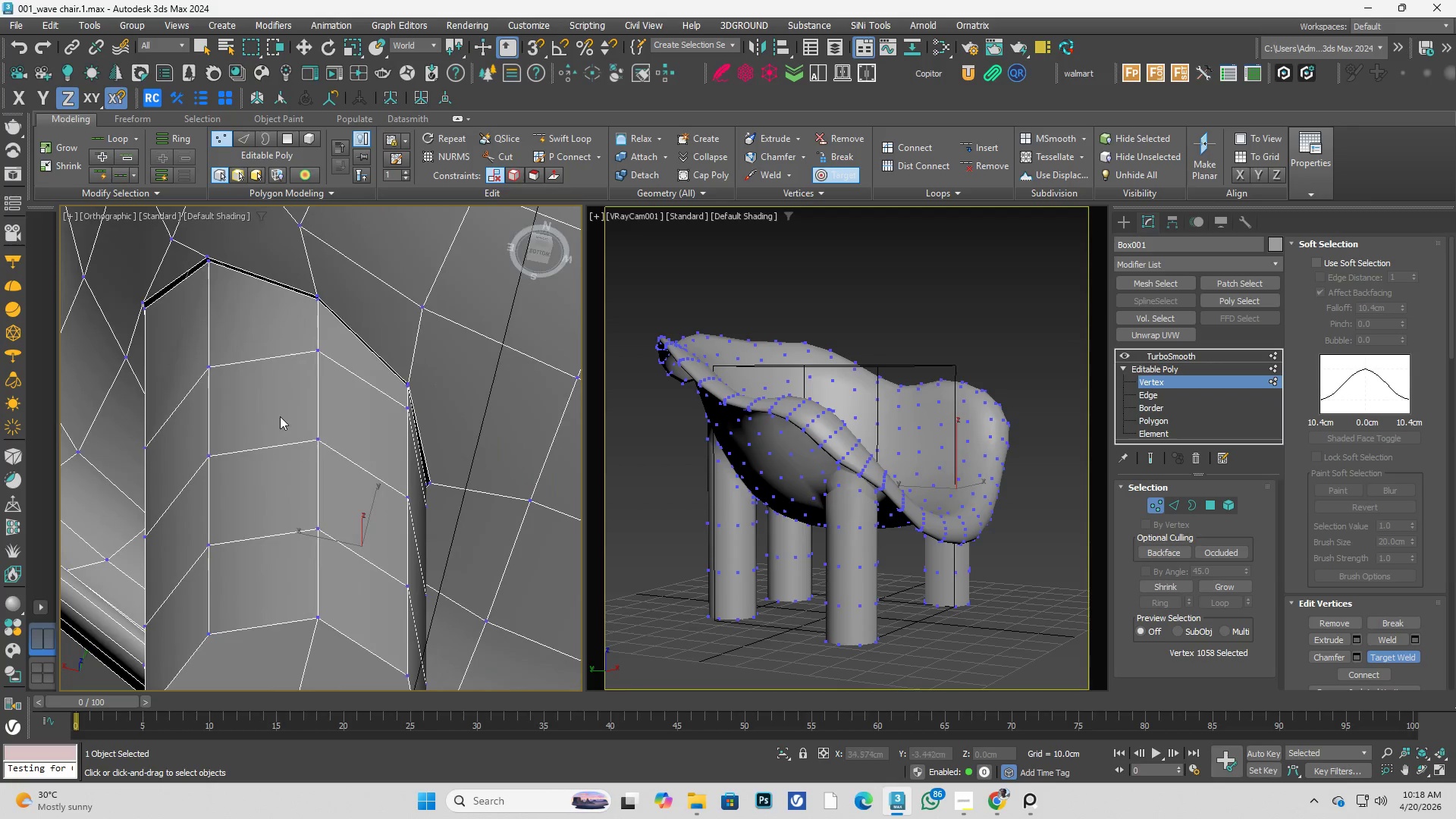 
hold_key(key=AltLeft, duration=0.36)
 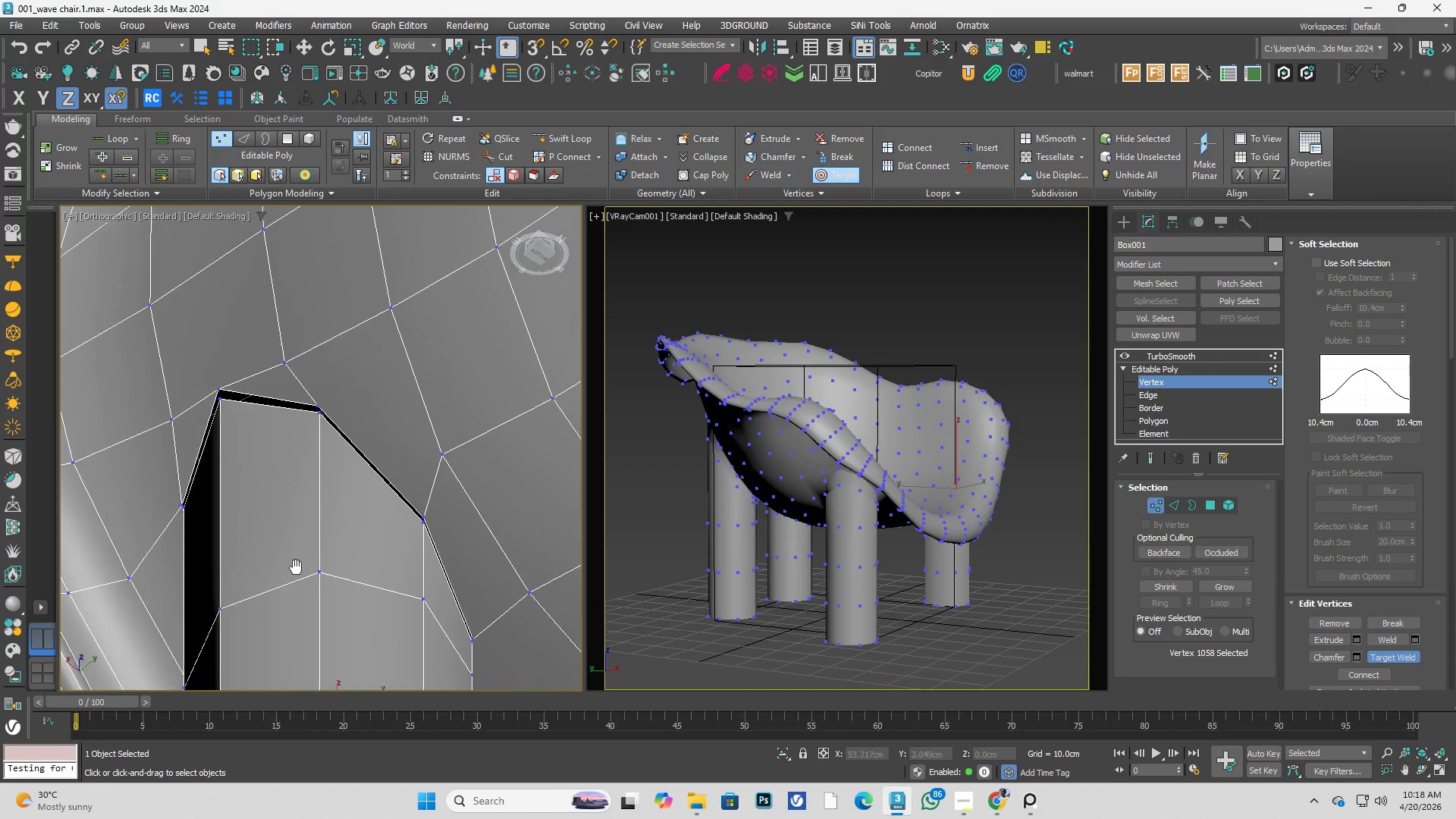 
key(Alt+AltLeft)
 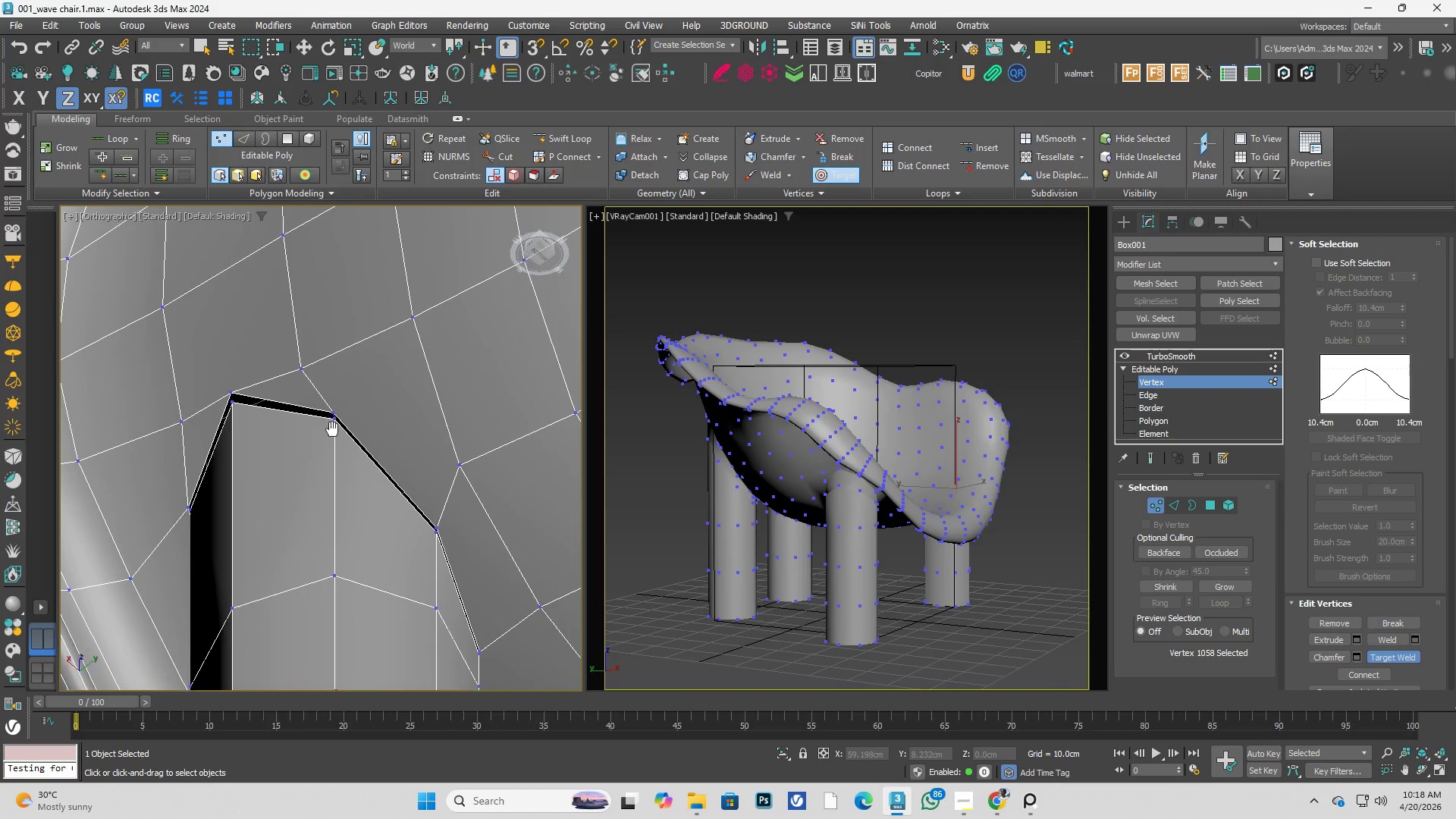 
key(Alt+AltLeft)
 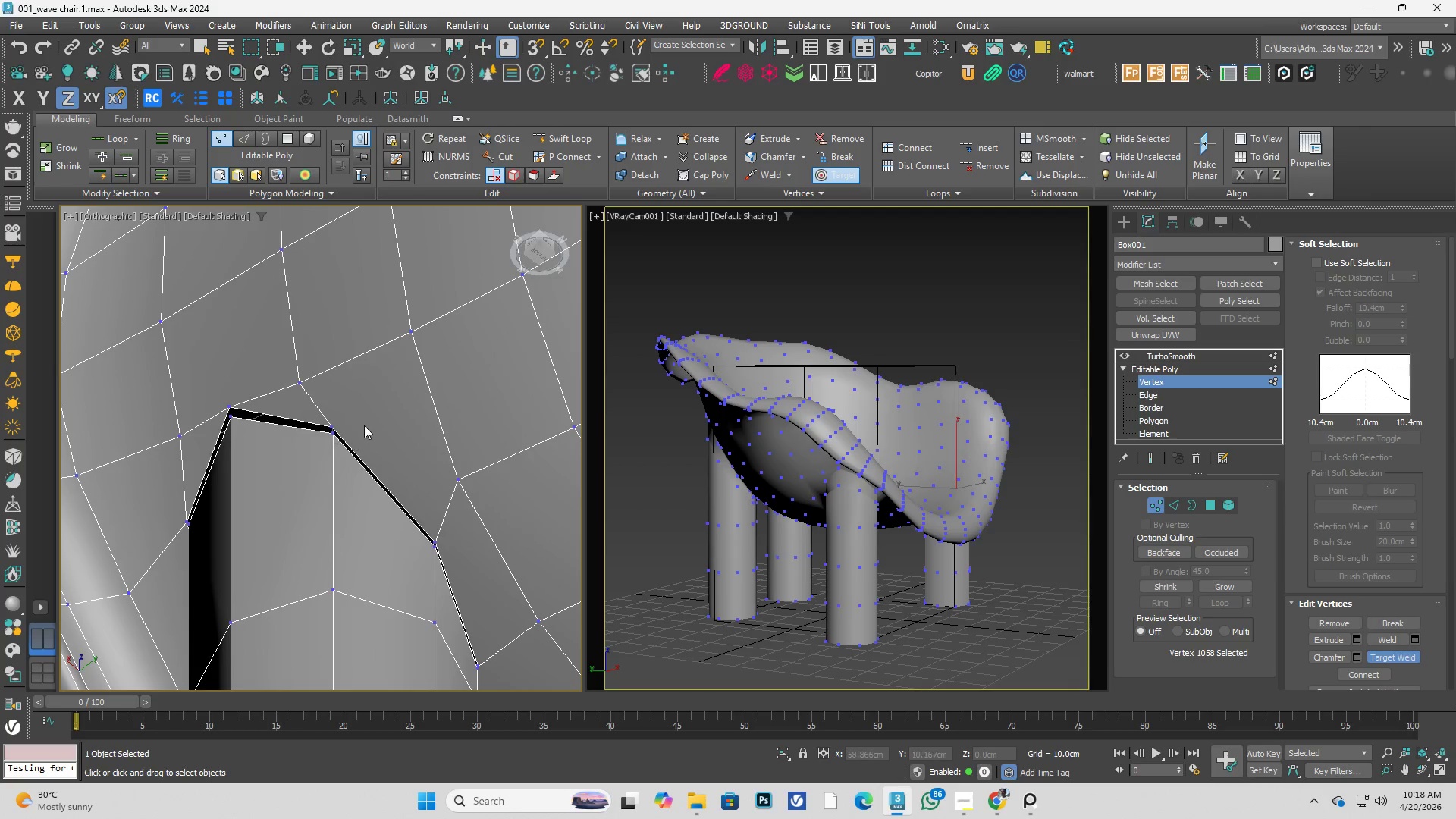 
key(Alt+C)
 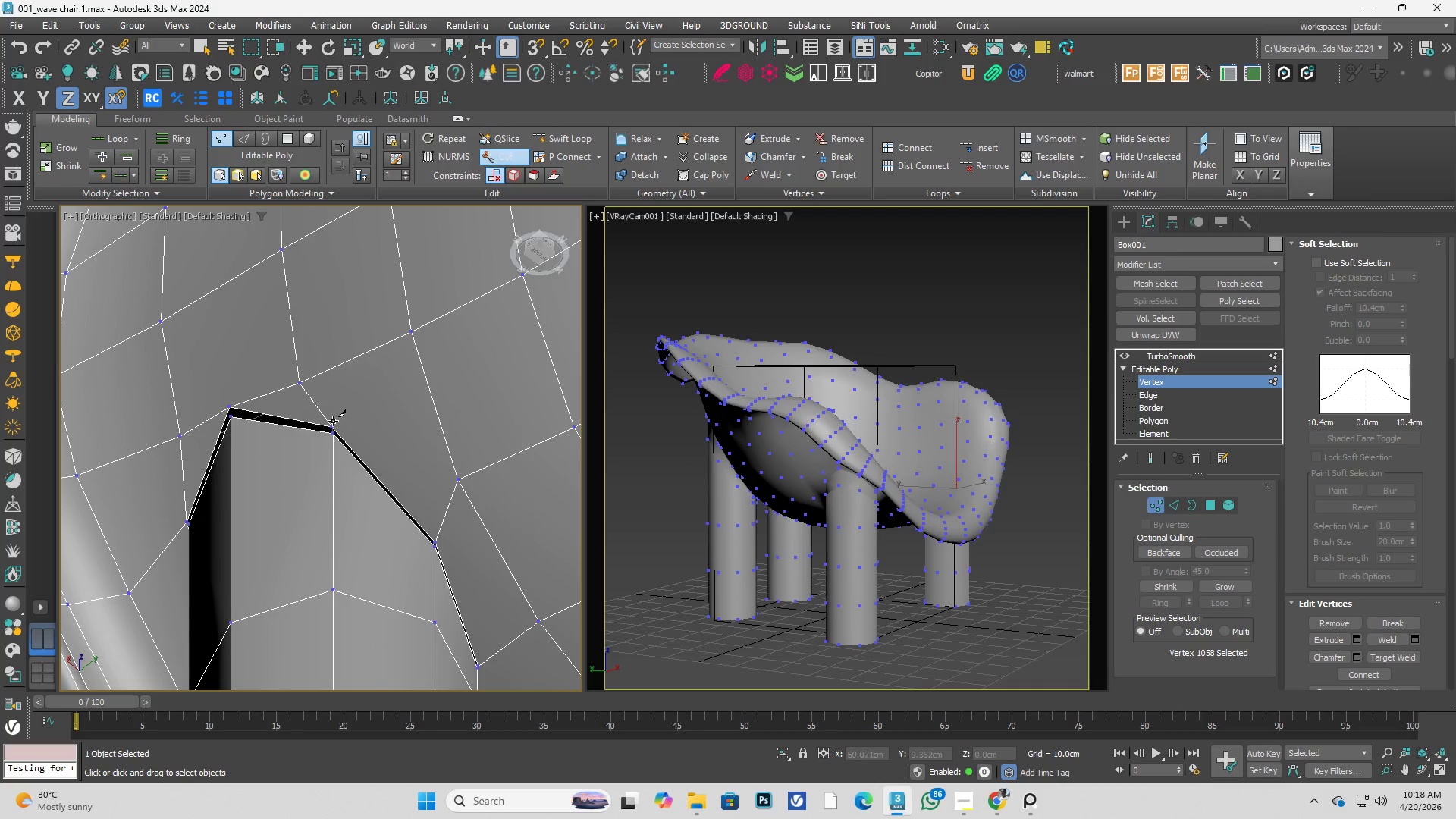 
left_click([331, 423])
 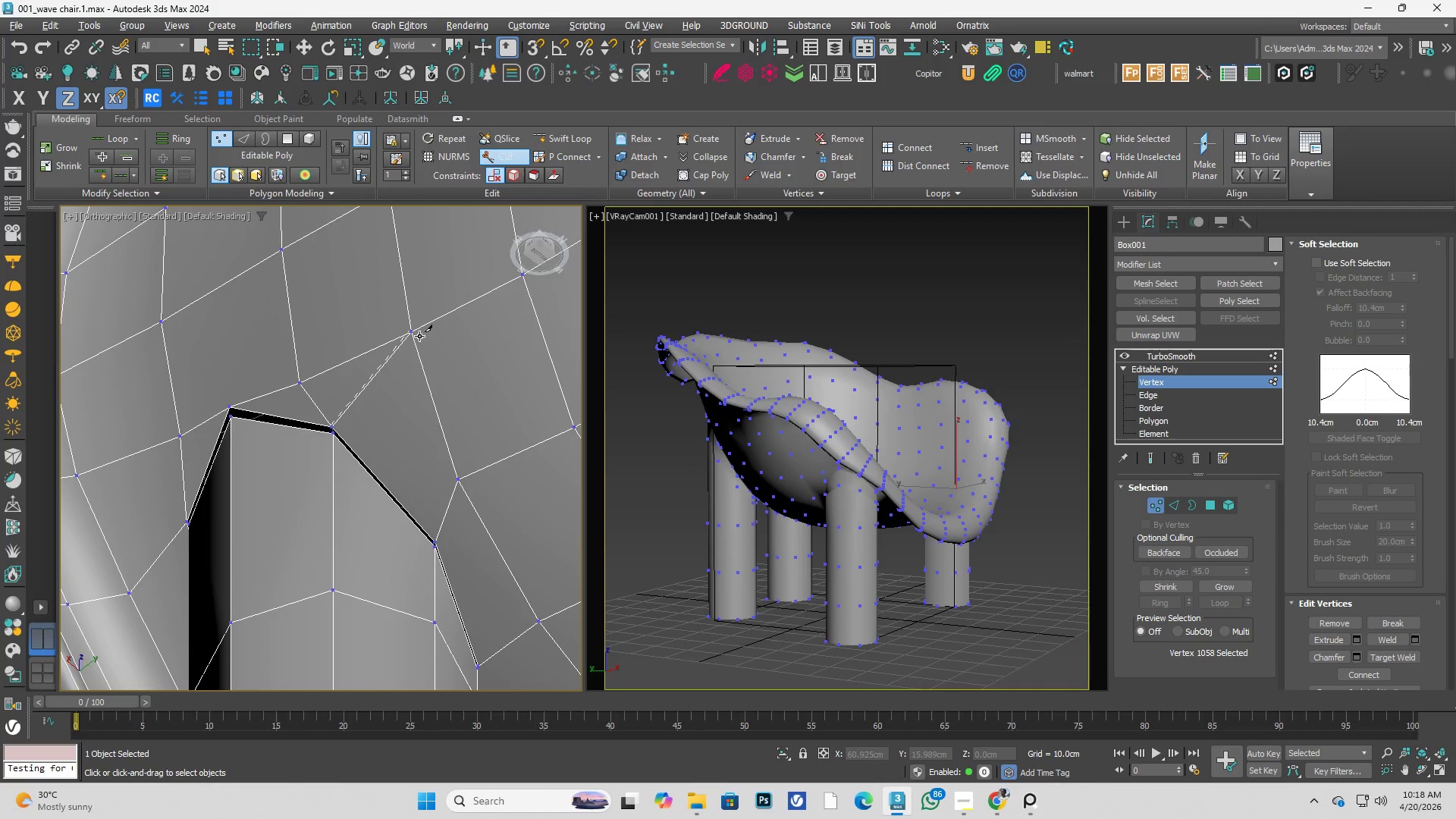 
left_click([409, 333])
 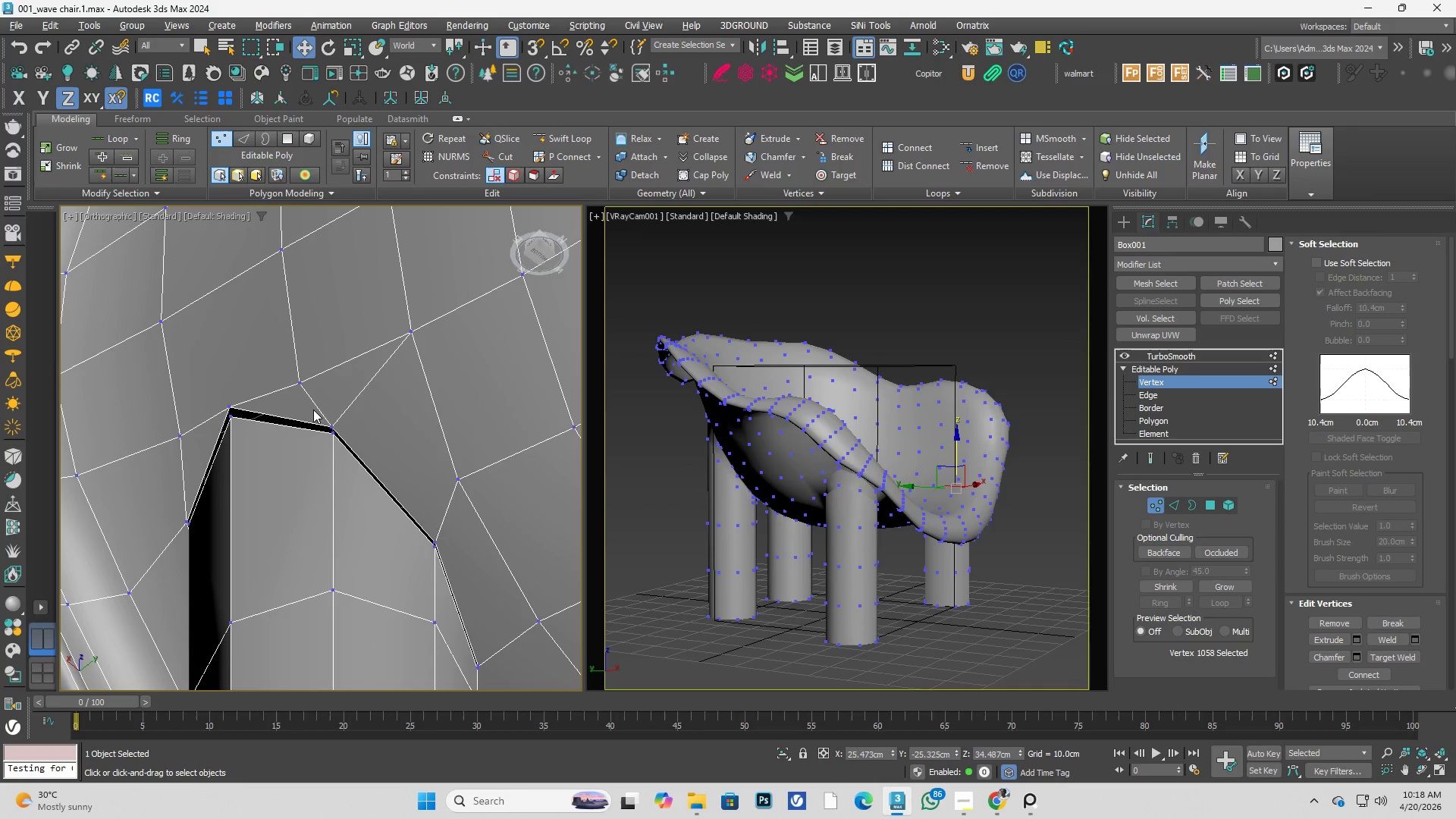 
key(2)
 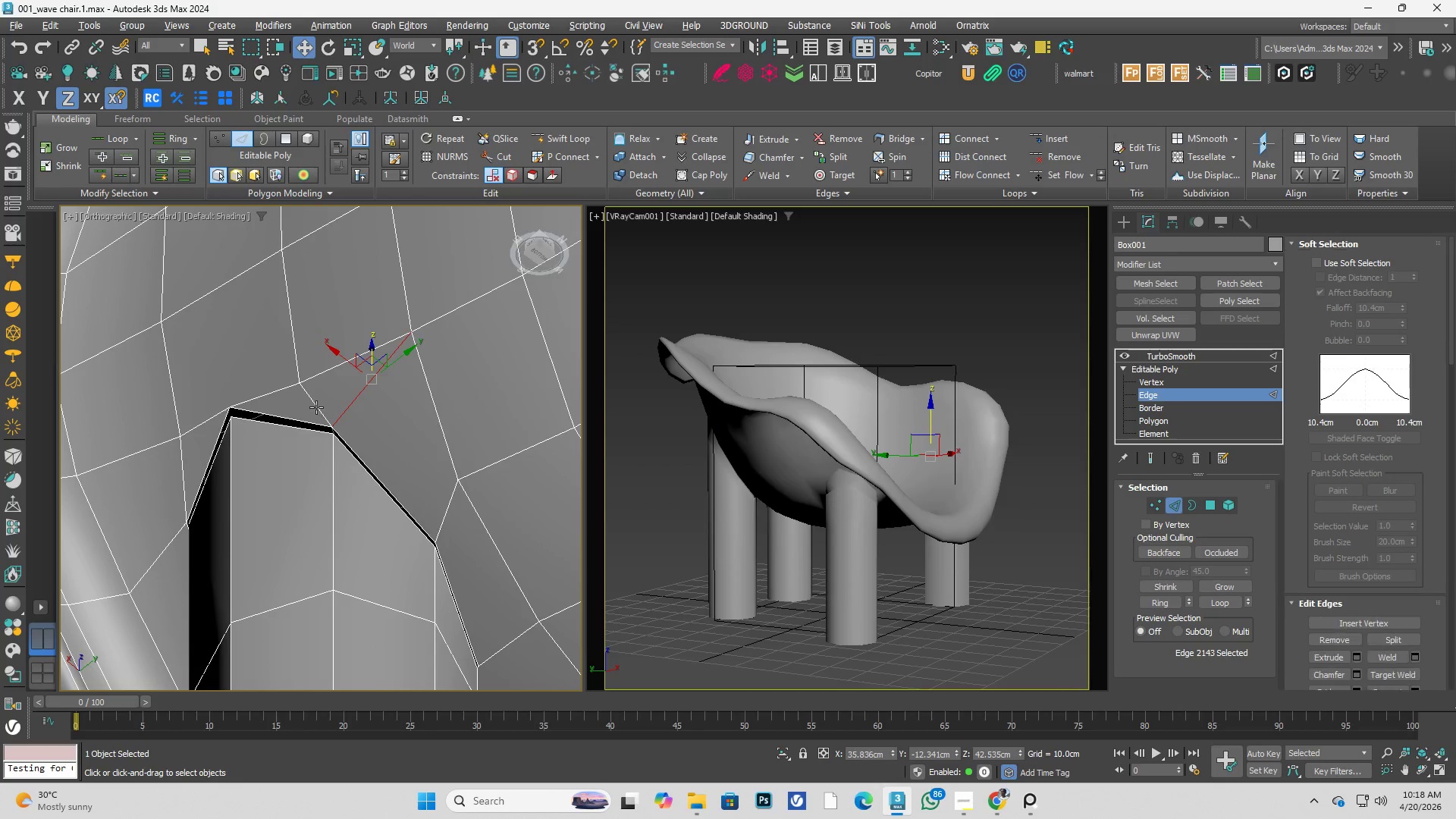 
left_click([316, 406])
 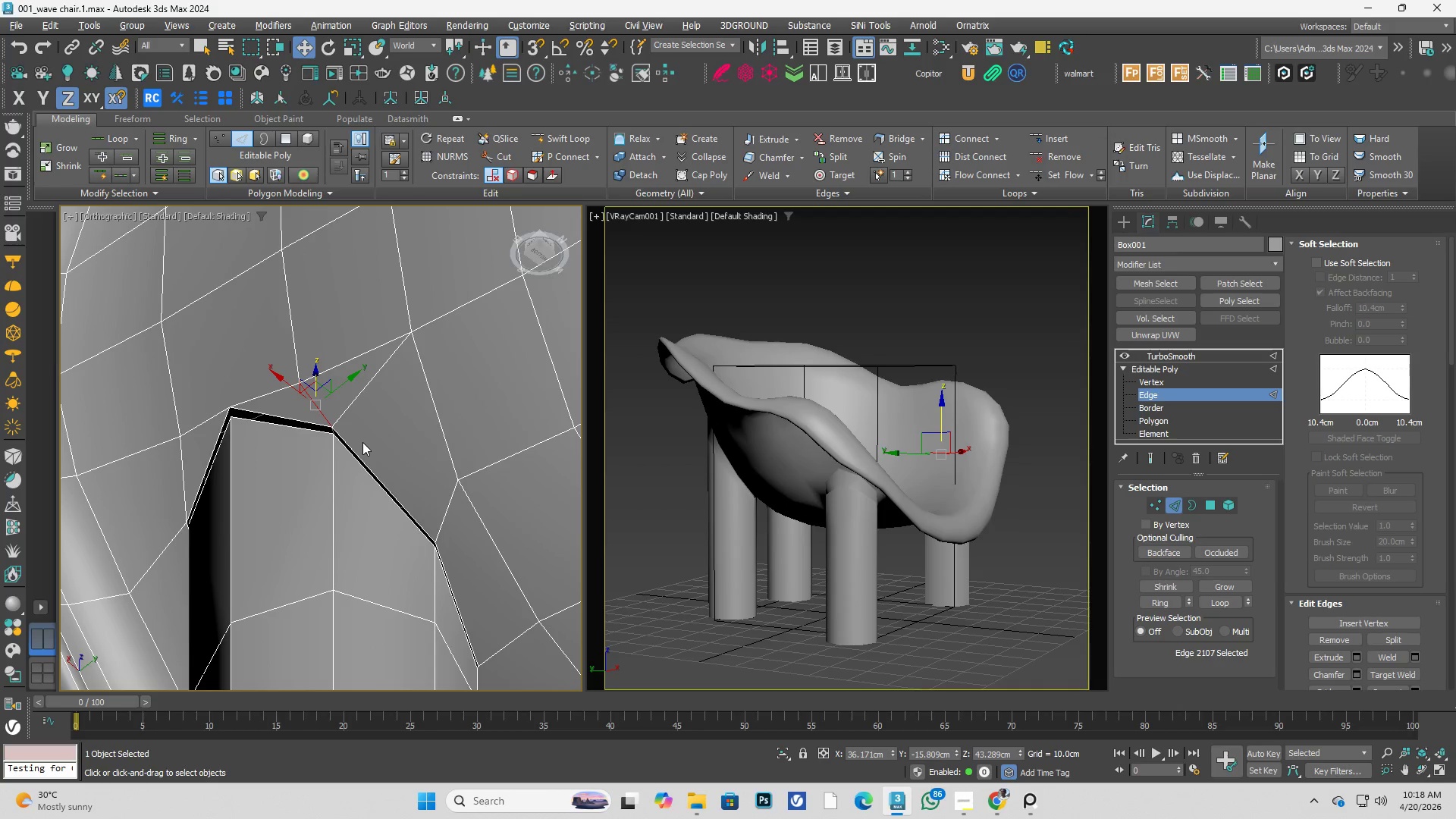 
key(Control+Backspace)
 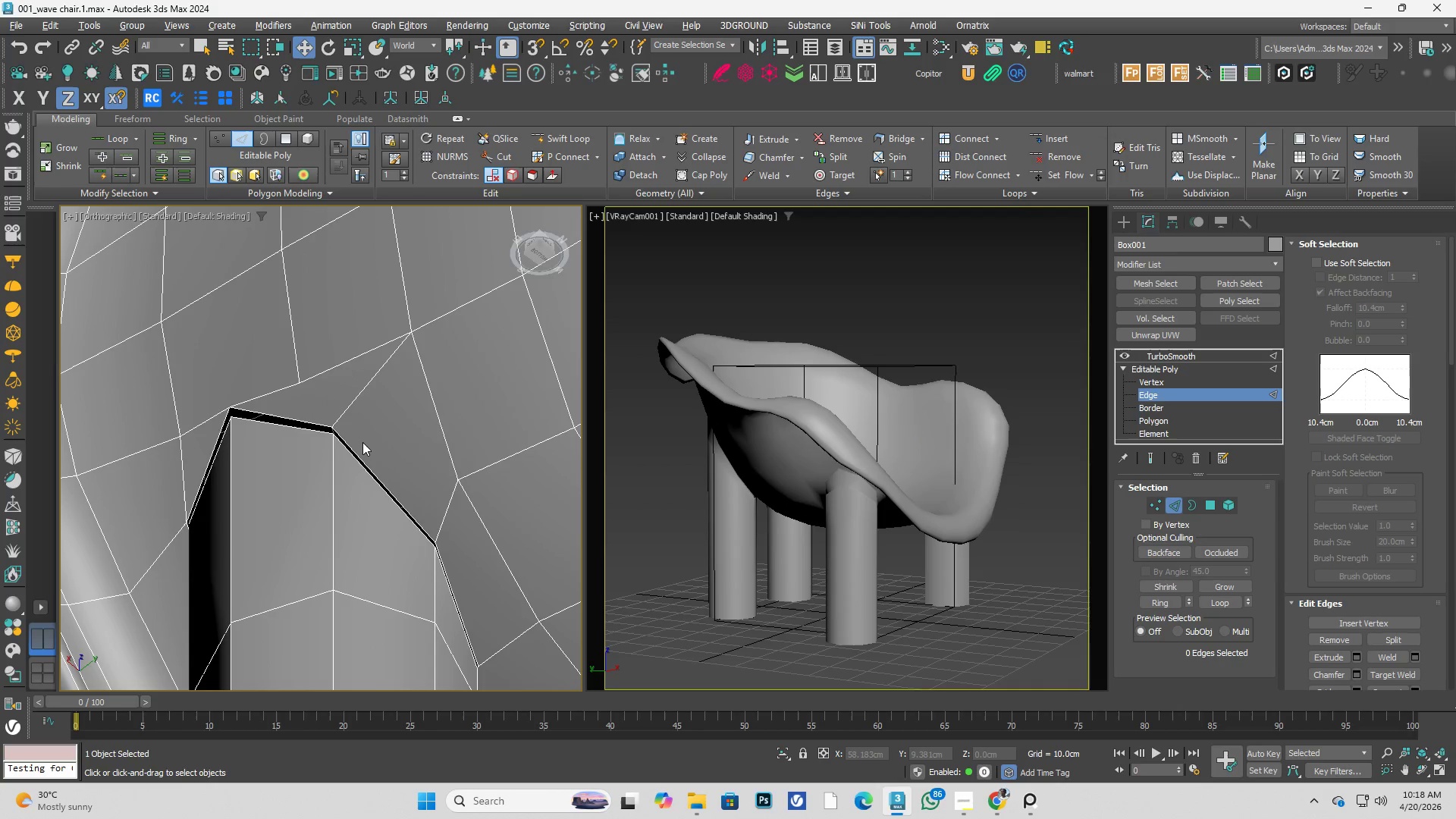 
key(1)
 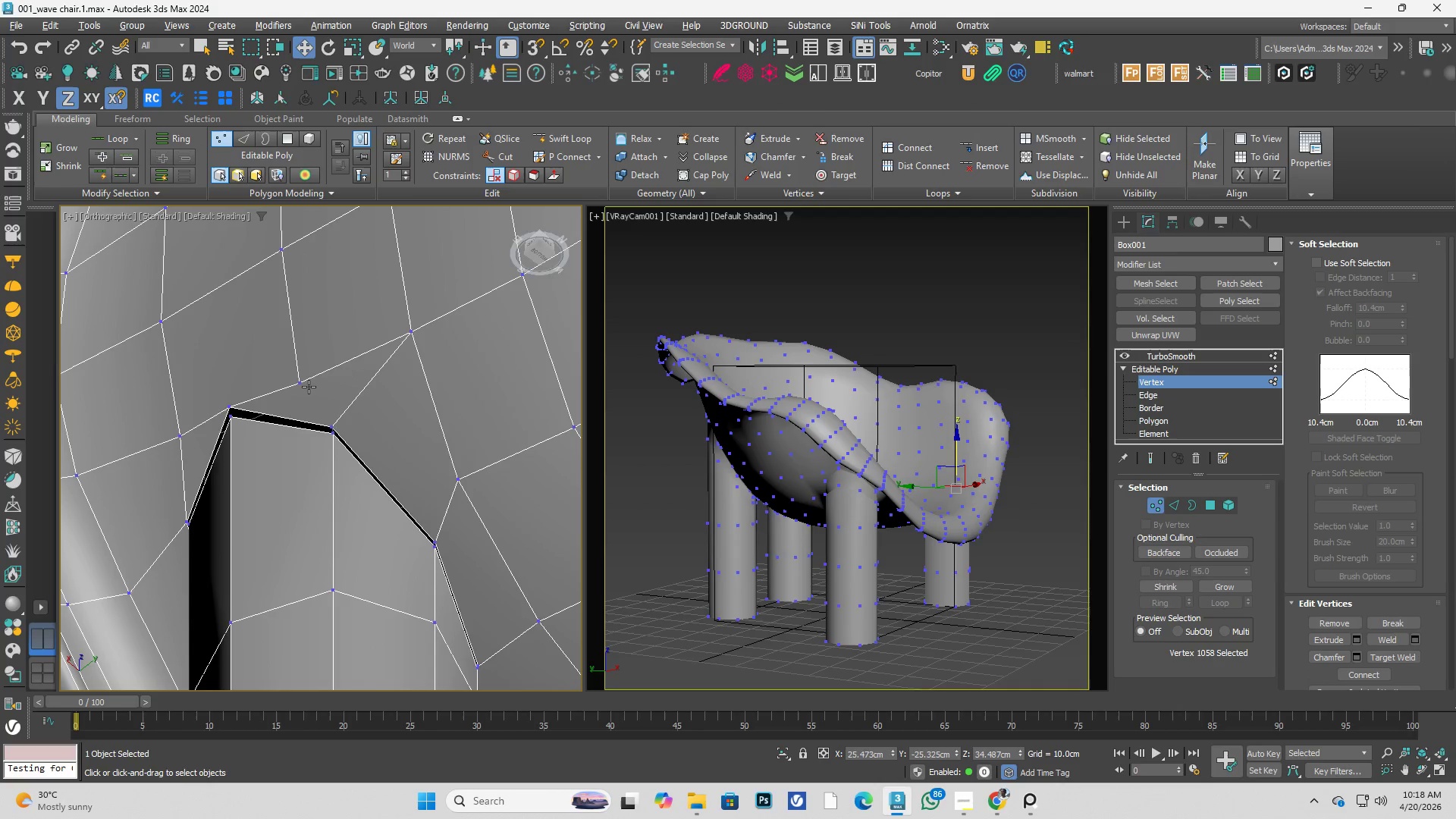 
left_click([302, 384])
 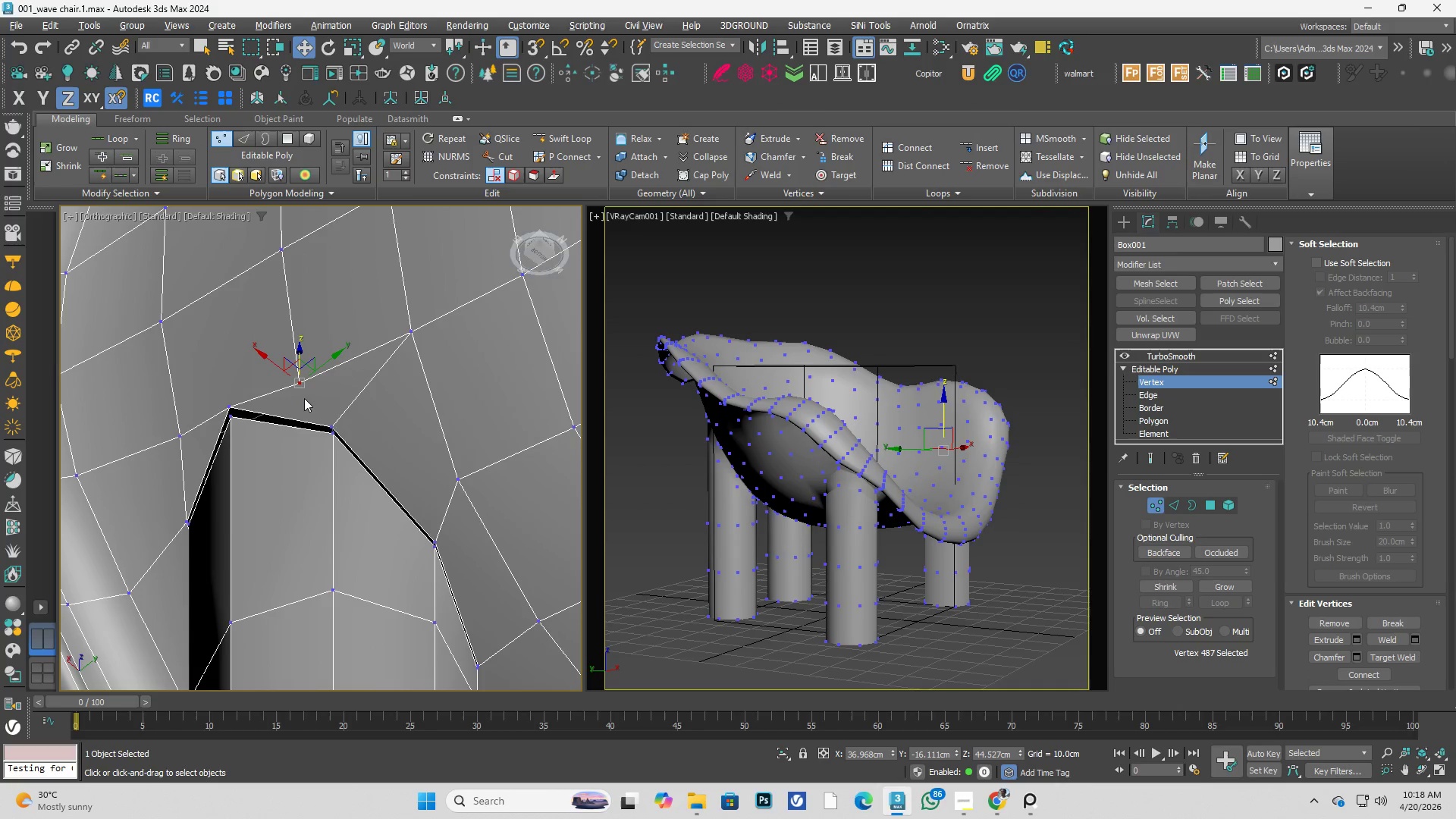 
hold_key(key=AltLeft, duration=0.39)
 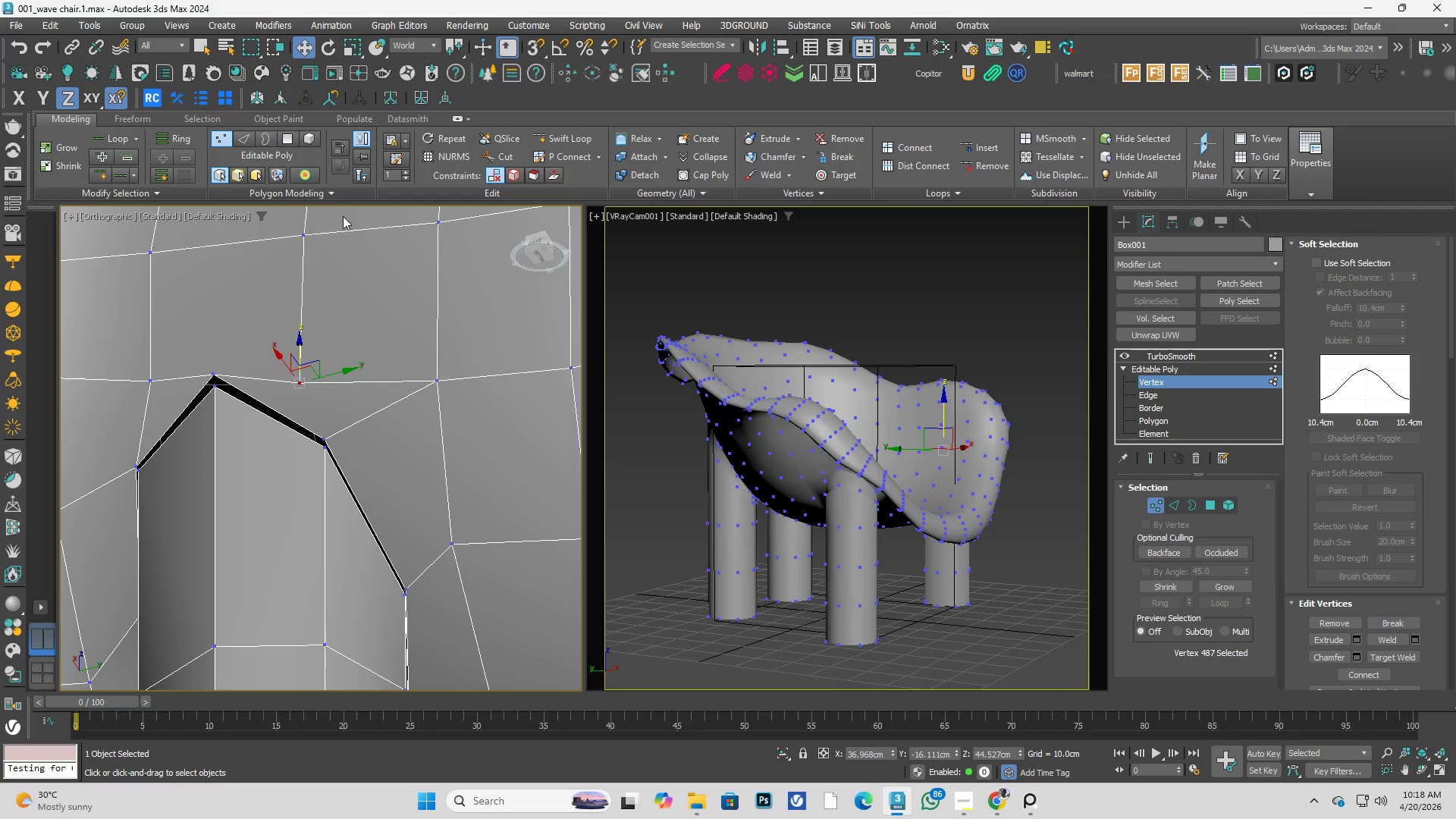 
key(Shift+X)
 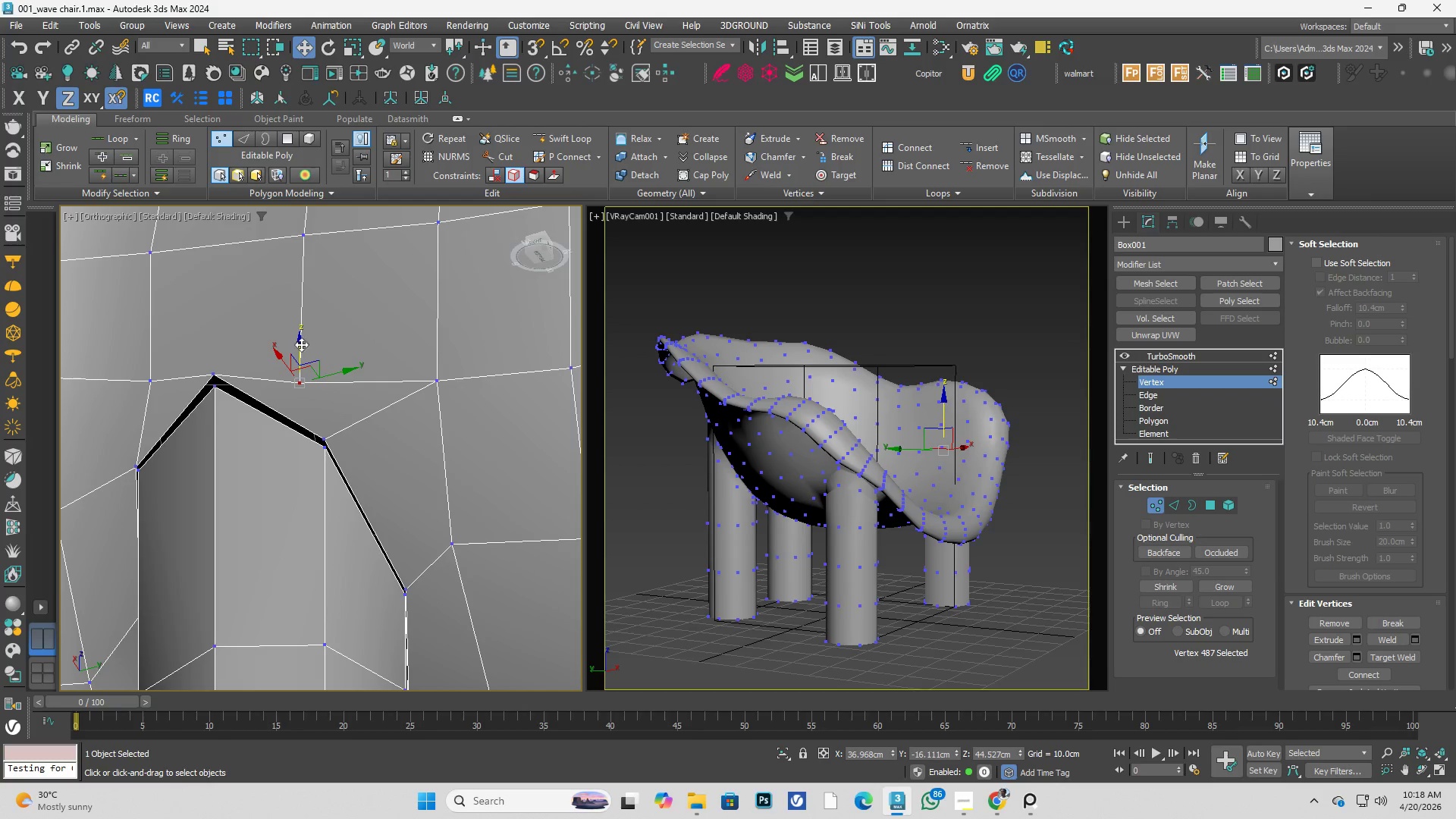 
left_click_drag(start_coordinate=[301, 347], to_coordinate=[295, 315])
 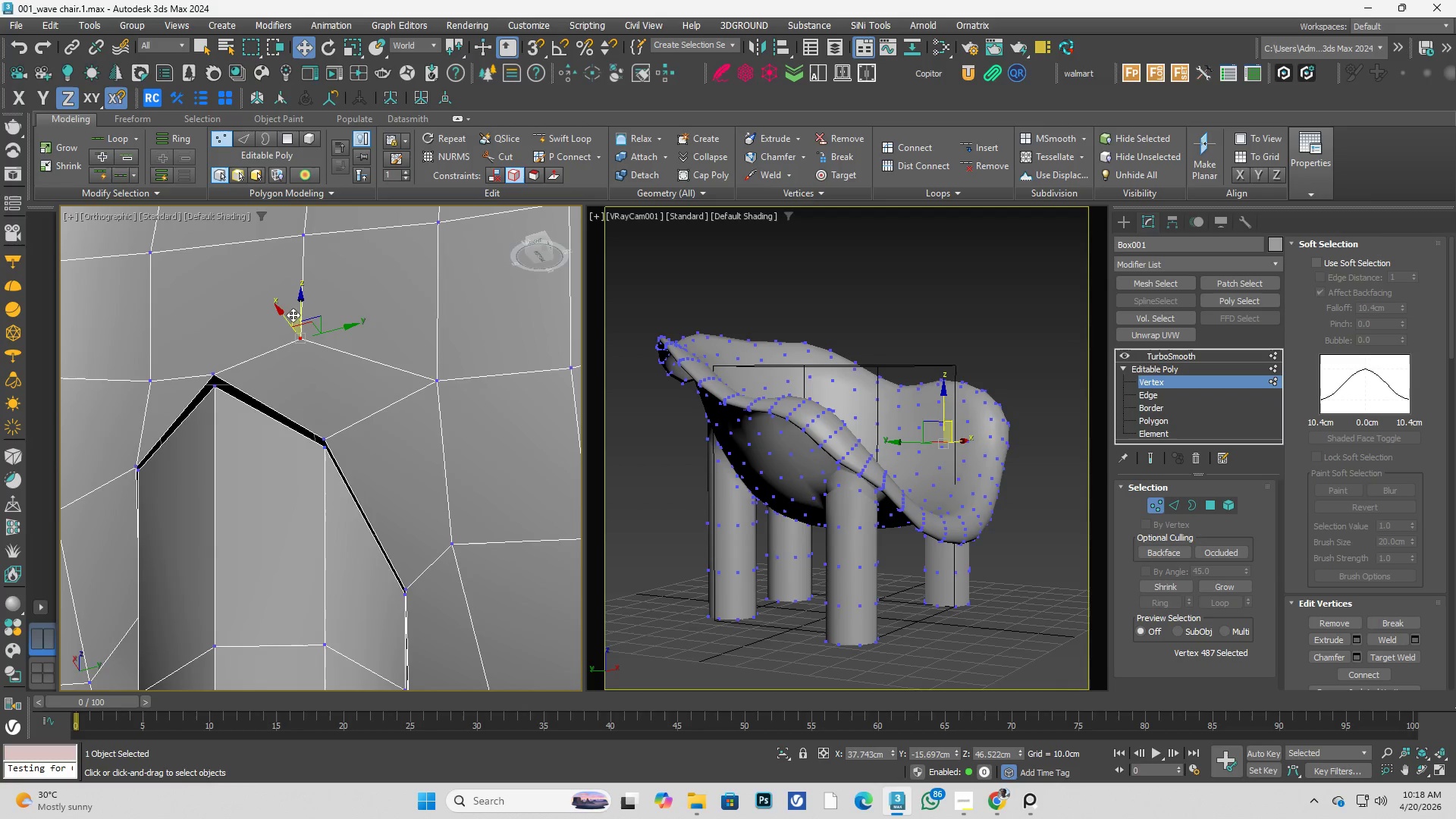 
hold_key(key=AltLeft, duration=0.95)
 